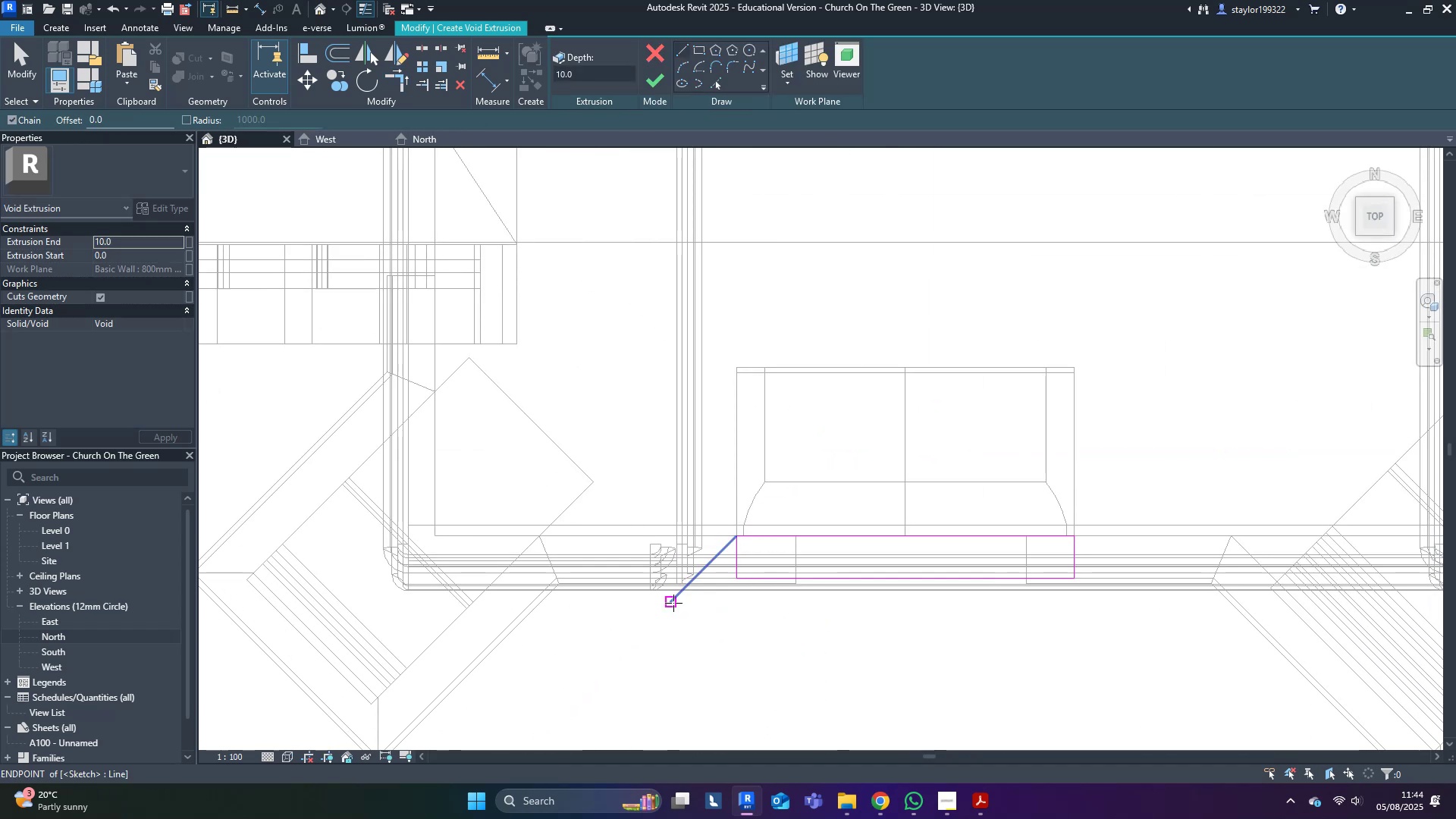 
hold_key(key=D, duration=0.7)
 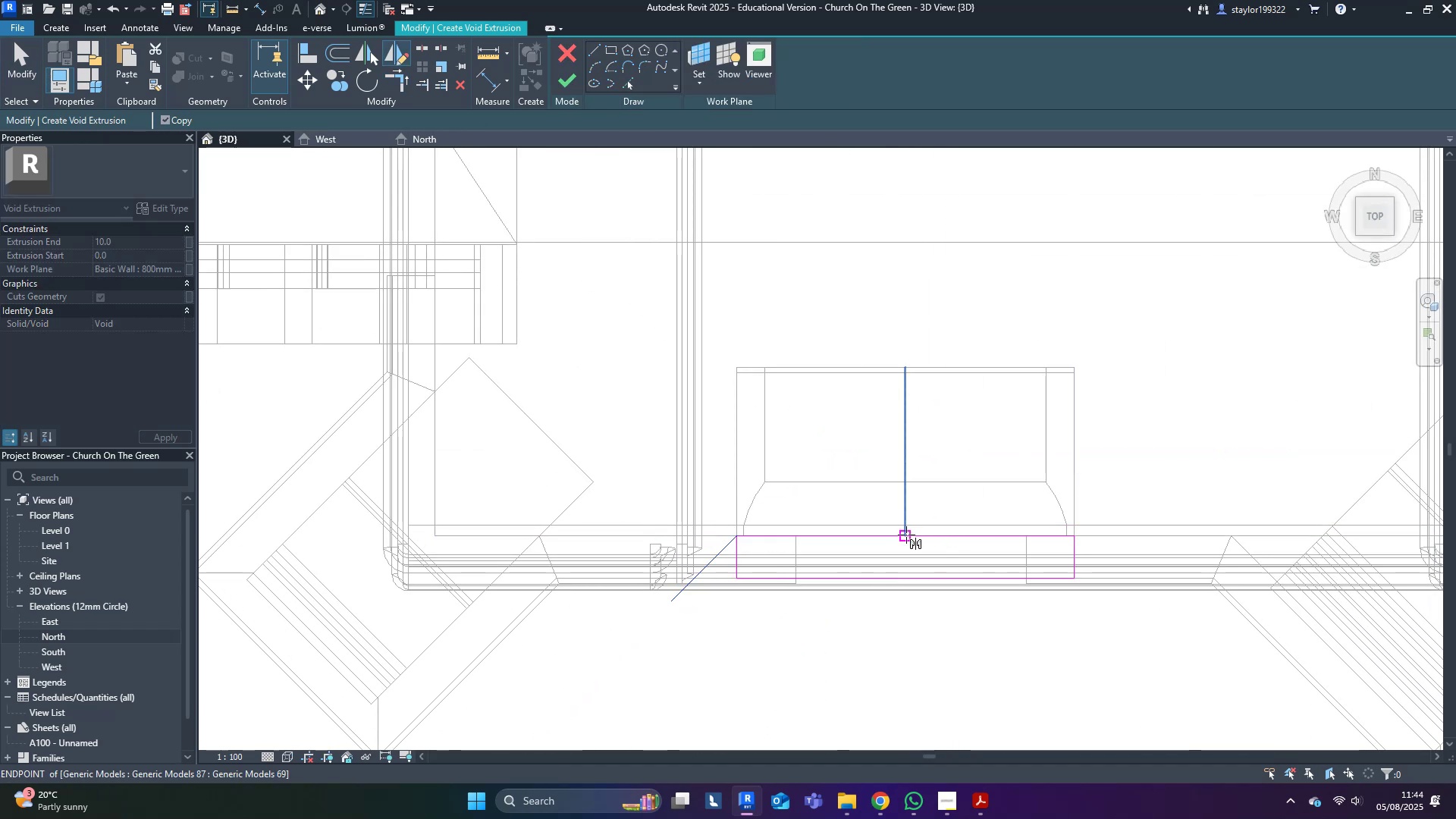 
left_click_drag(start_coordinate=[716, 453], to_coordinate=[658, 664])
 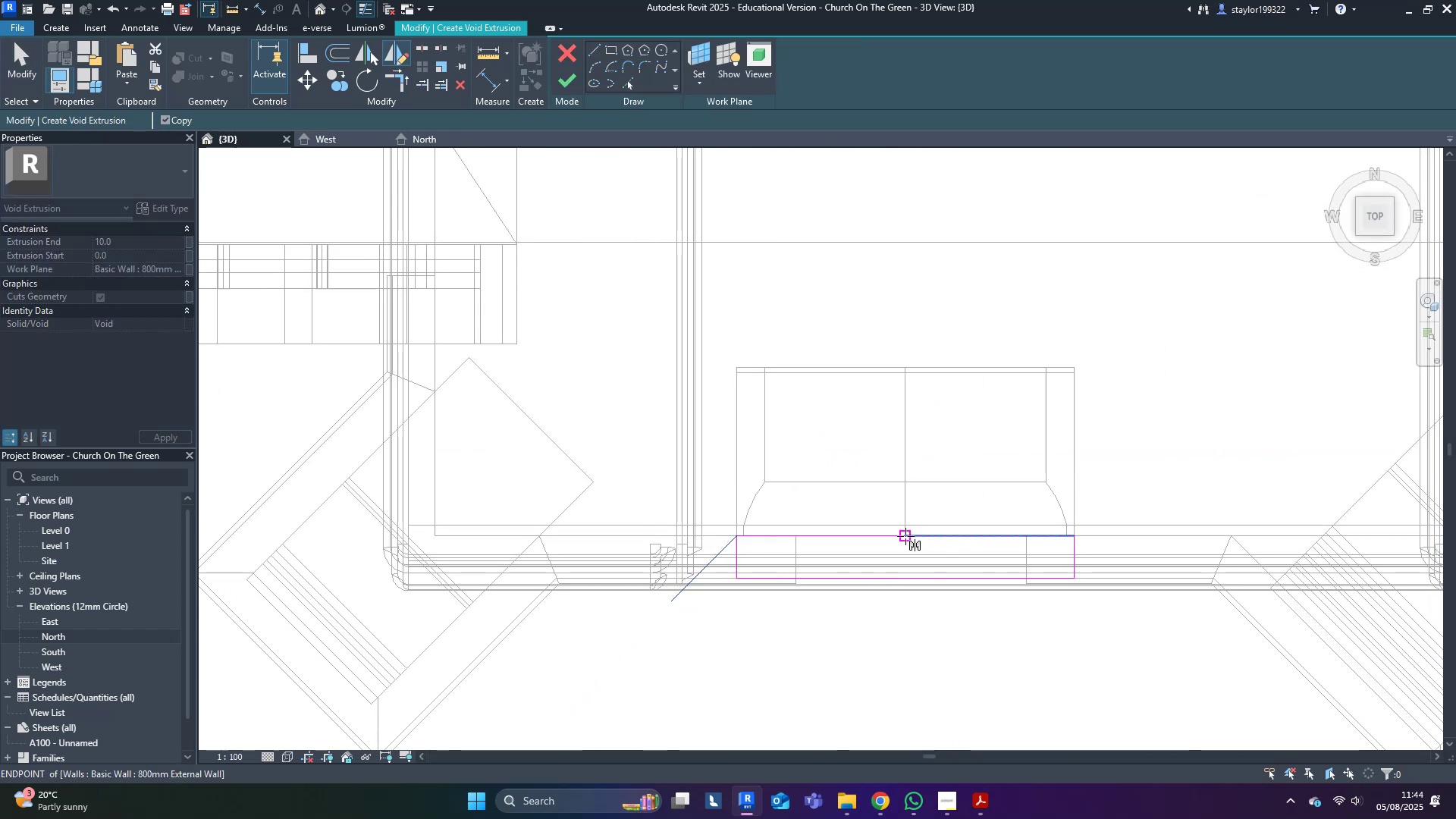 
left_click([905, 538])
 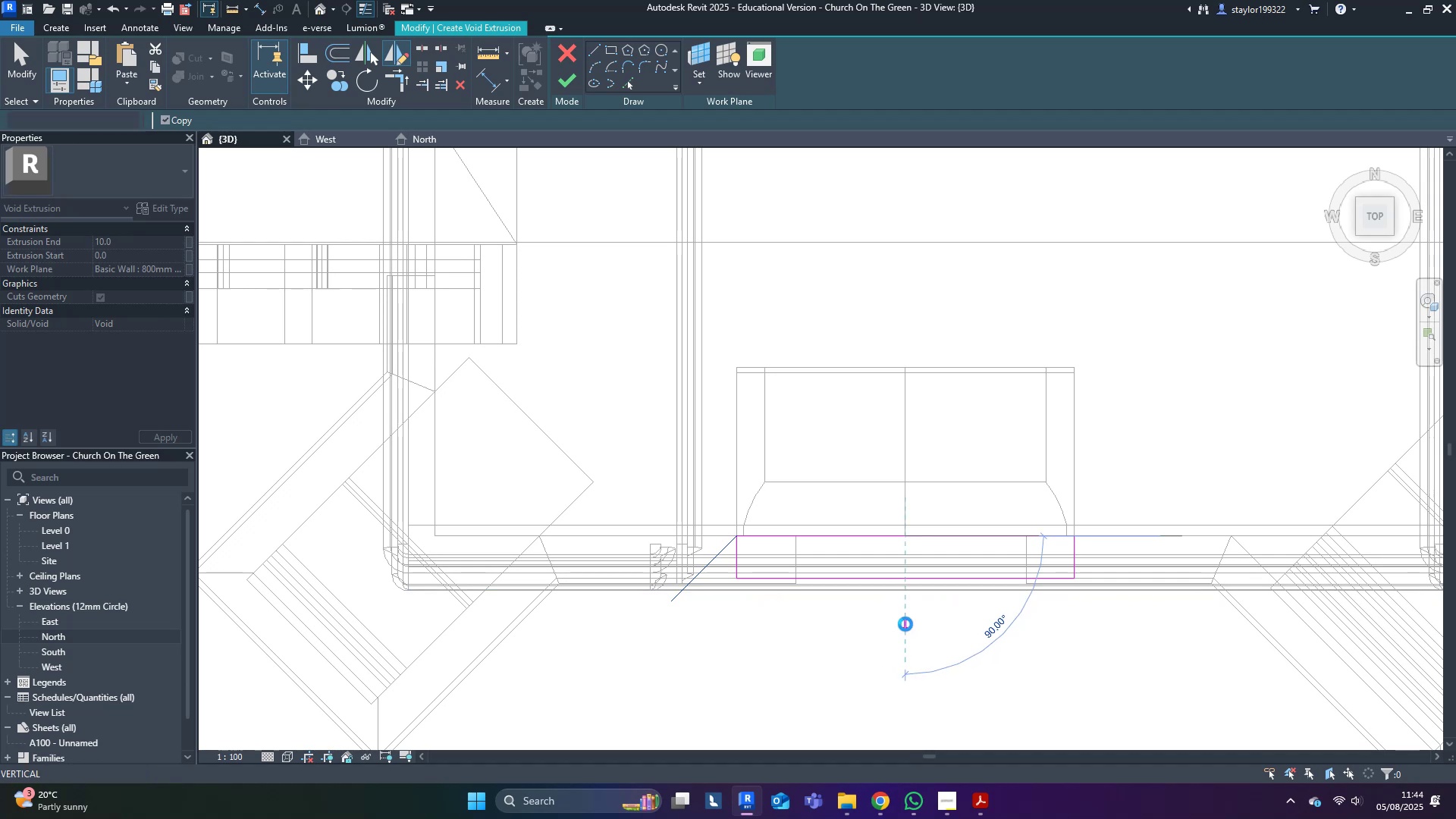 
double_click([811, 635])
 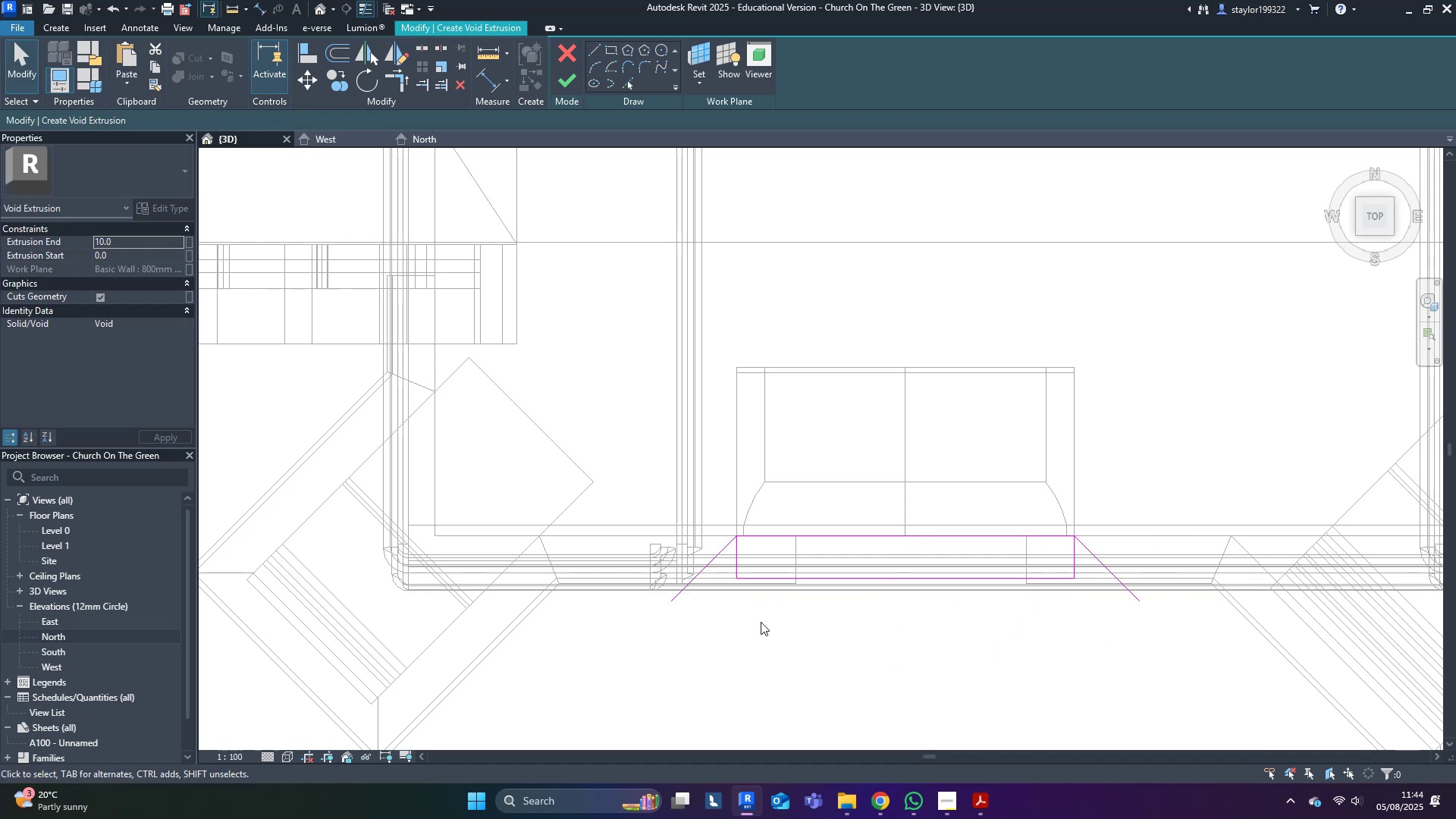 
left_click_drag(start_coordinate=[797, 570], to_coordinate=[797, 576])
 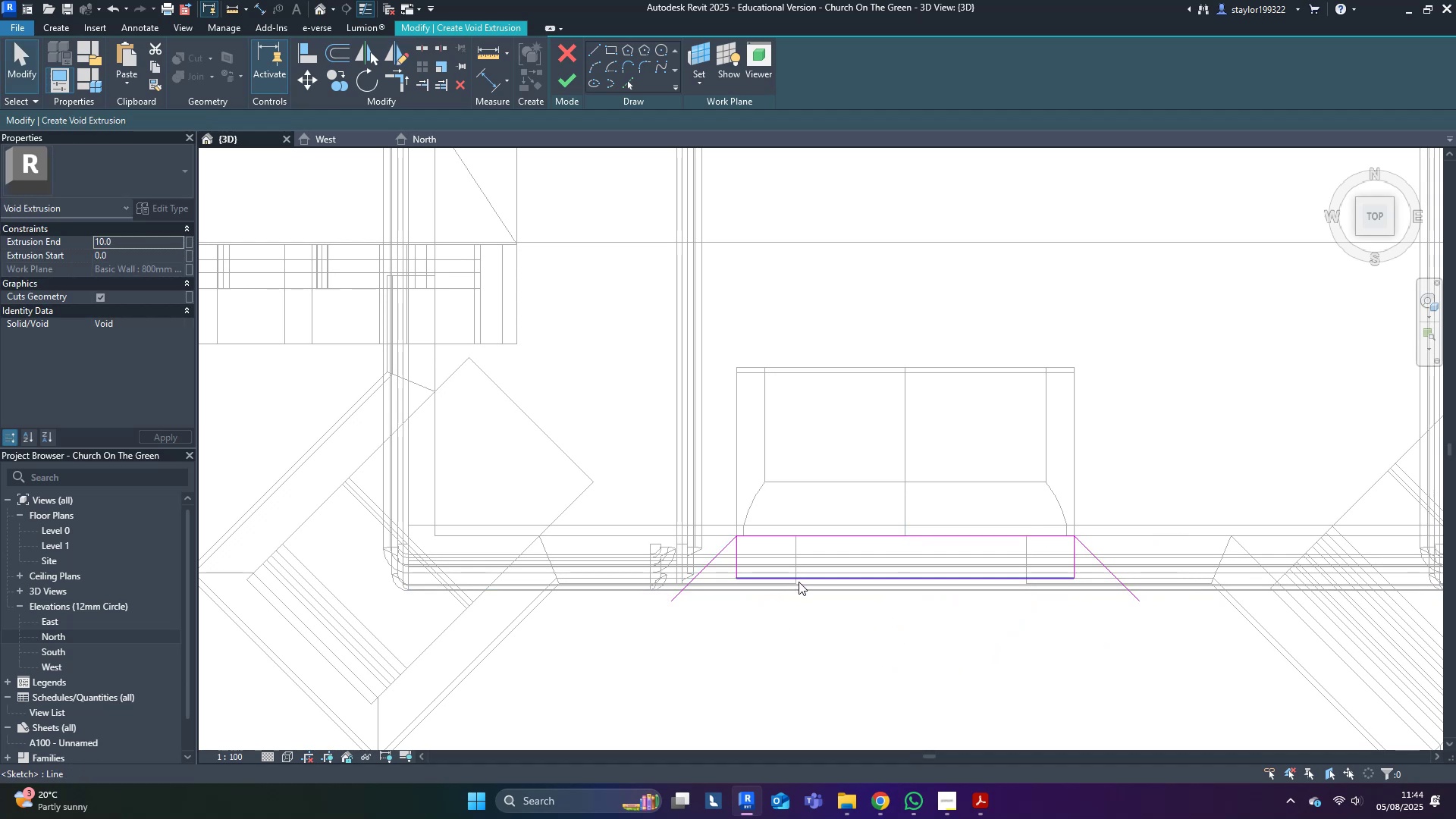 
left_click_drag(start_coordinate=[800, 579], to_coordinate=[796, 614])
 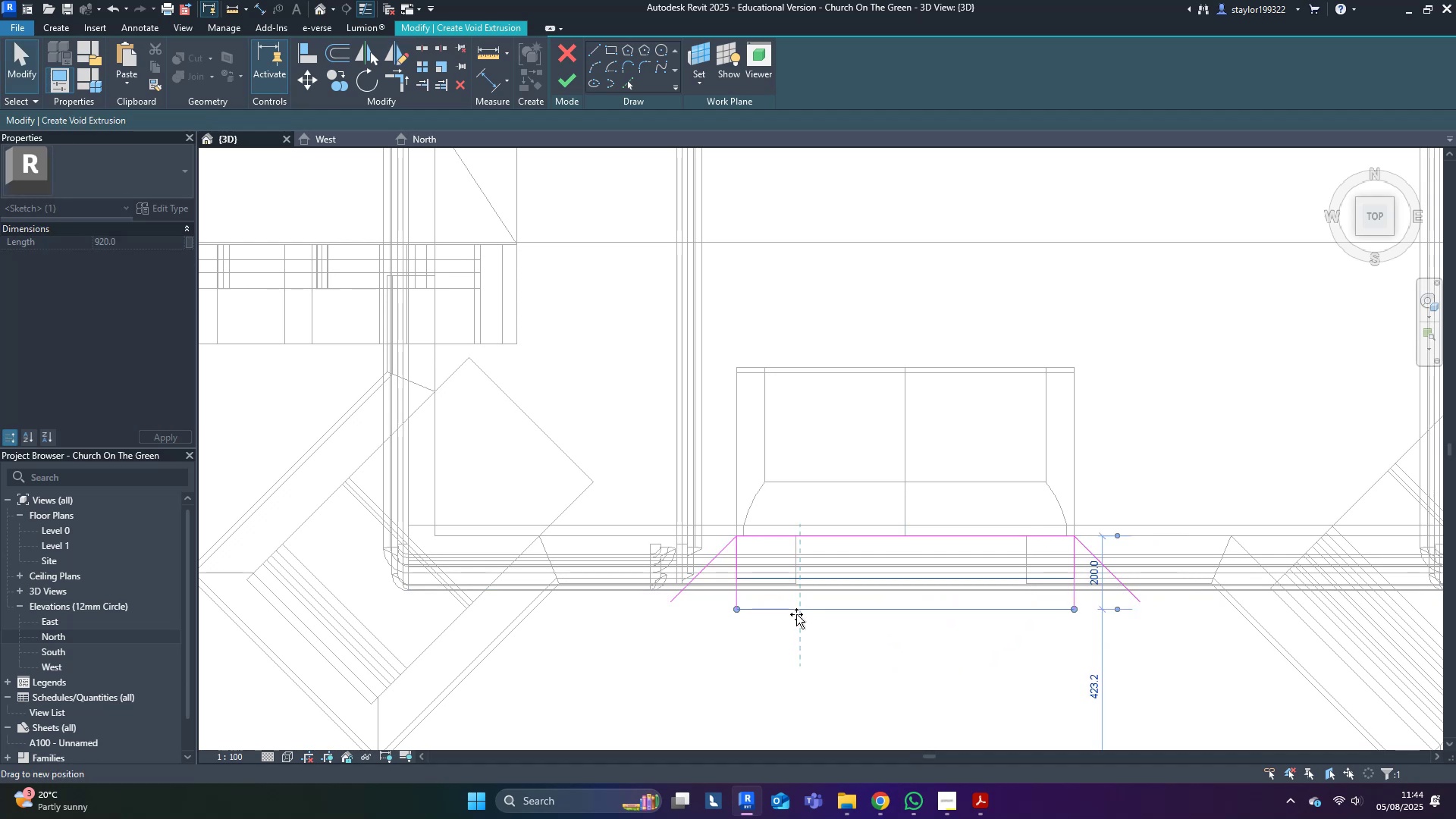 
type(tr)
 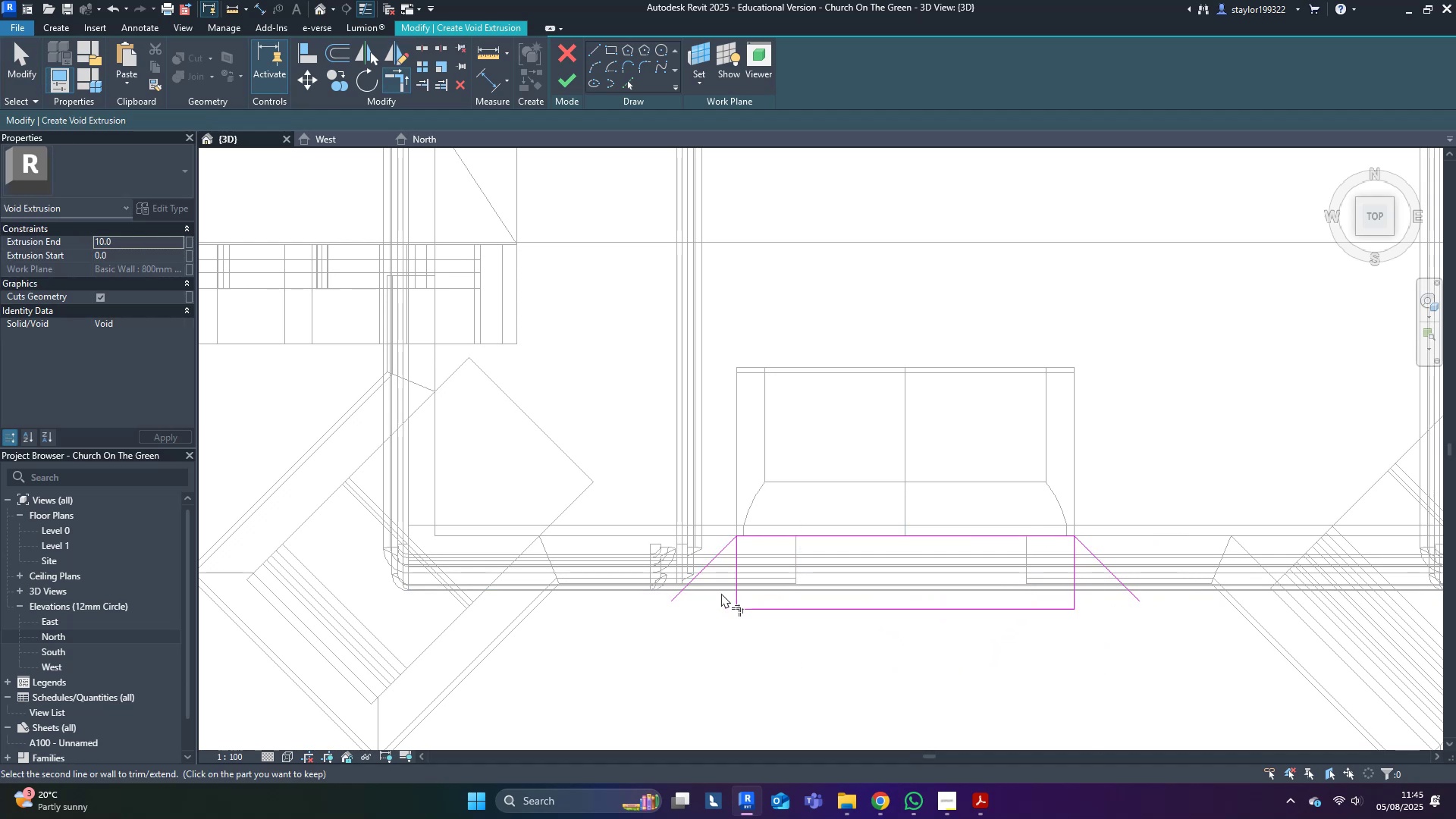 
double_click([689, 579])
 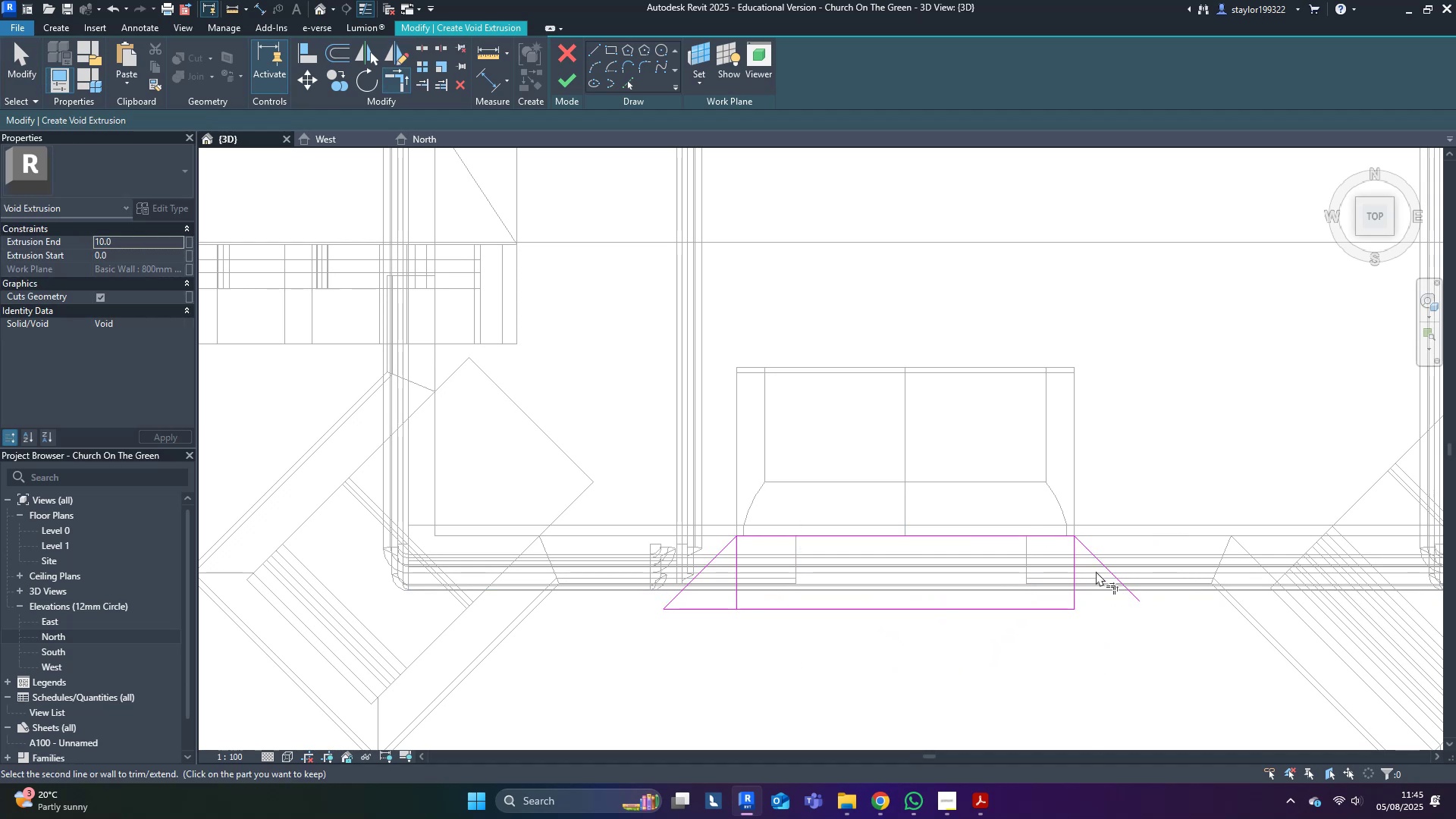 
left_click([1116, 575])
 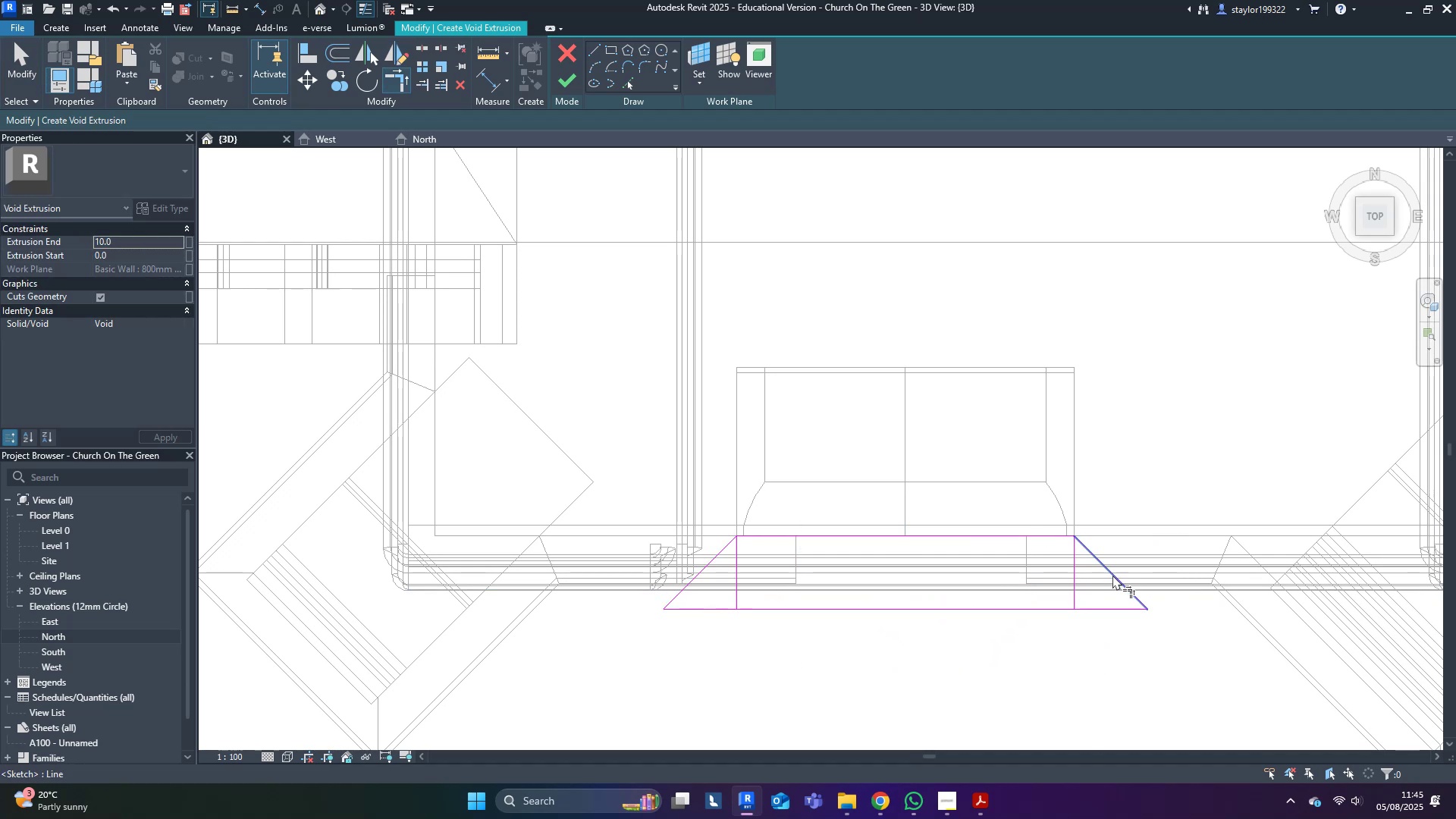 
type(md[Delete]sd)
 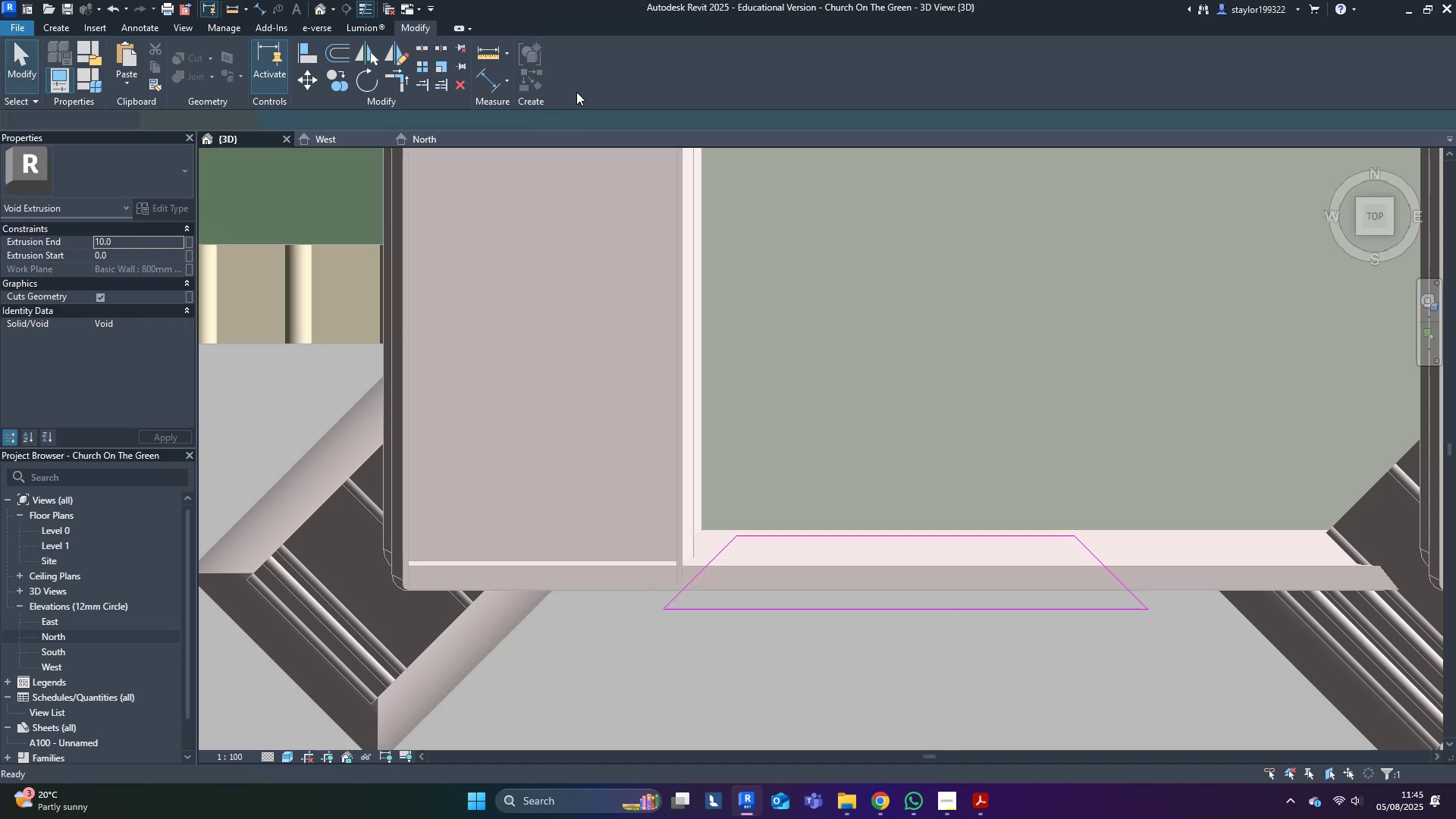 
left_click_drag(start_coordinate=[1099, 582], to_coordinate=[730, 599])
 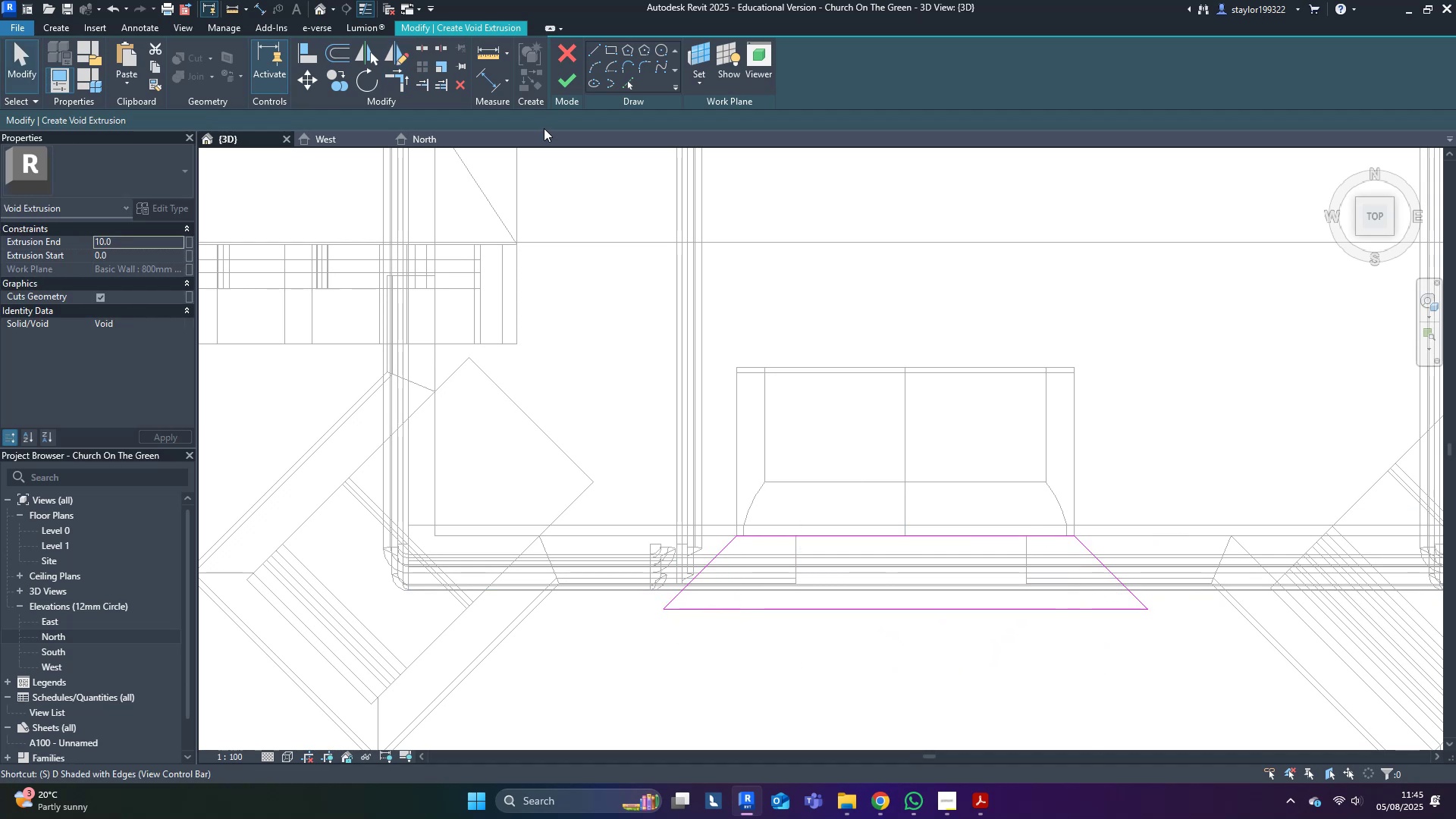 
left_click([574, 81])
 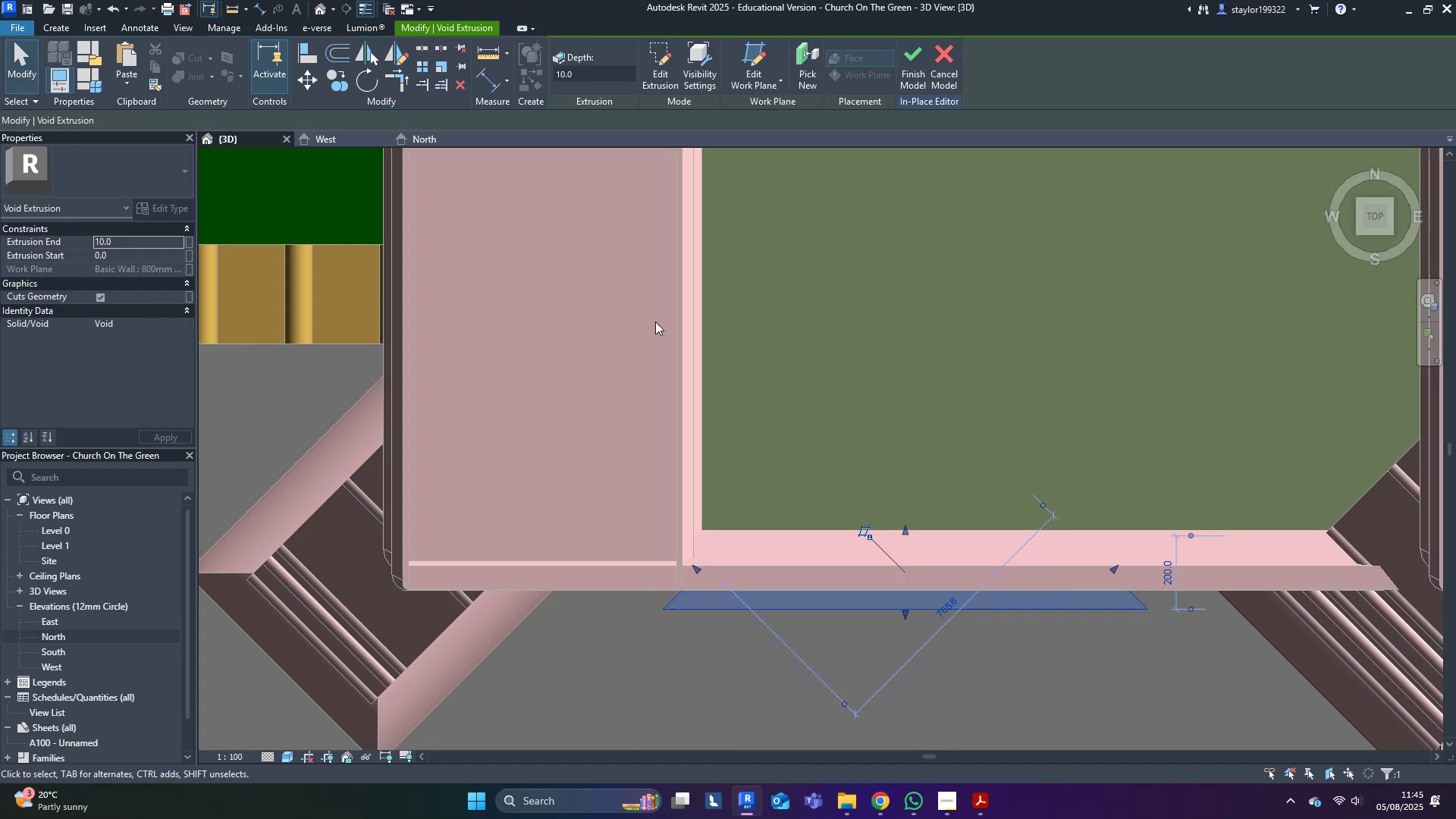 
scroll: coordinate [667, 413], scroll_direction: down, amount: 2.0
 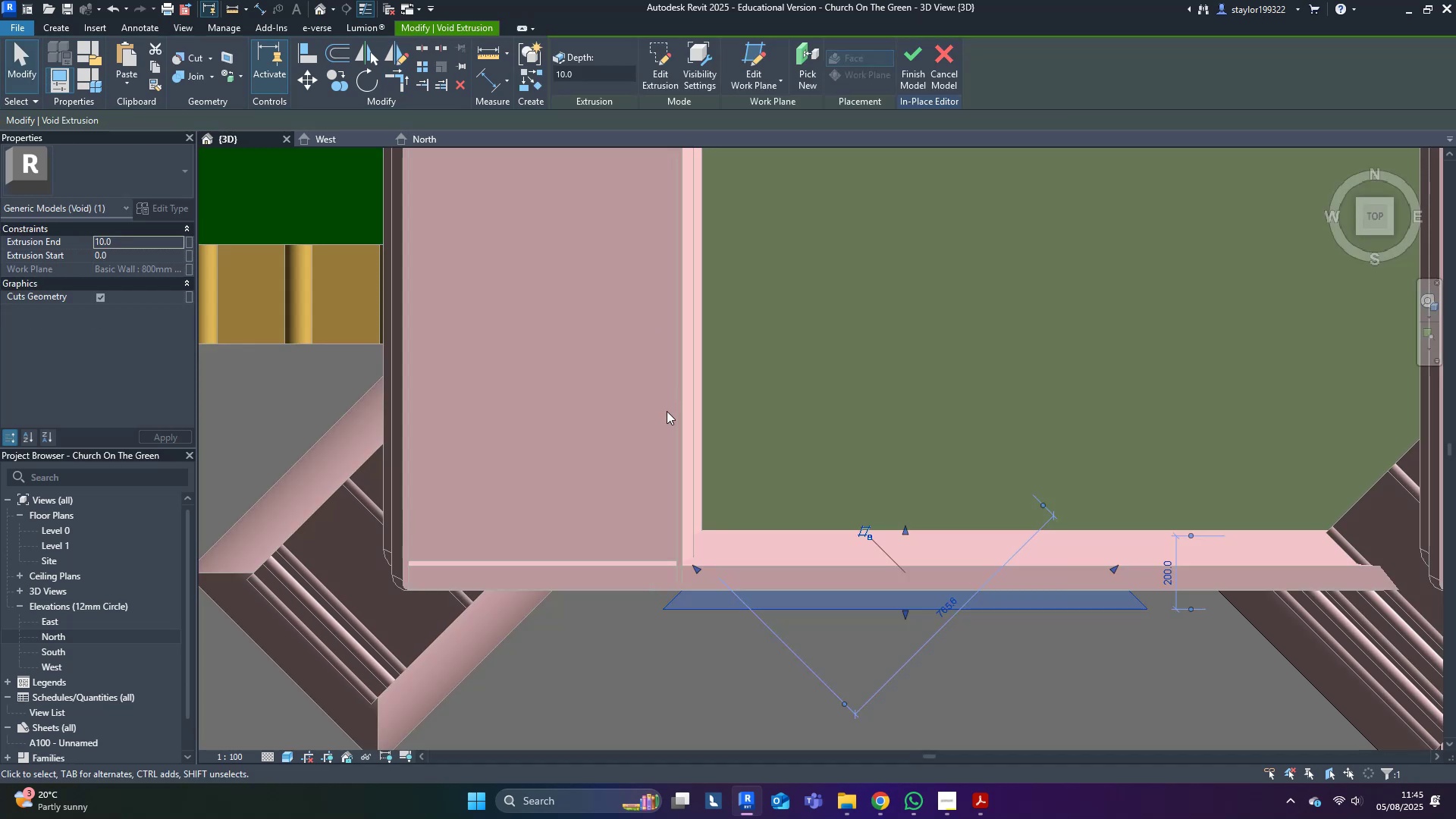 
hold_key(key=ShiftLeft, duration=0.42)
 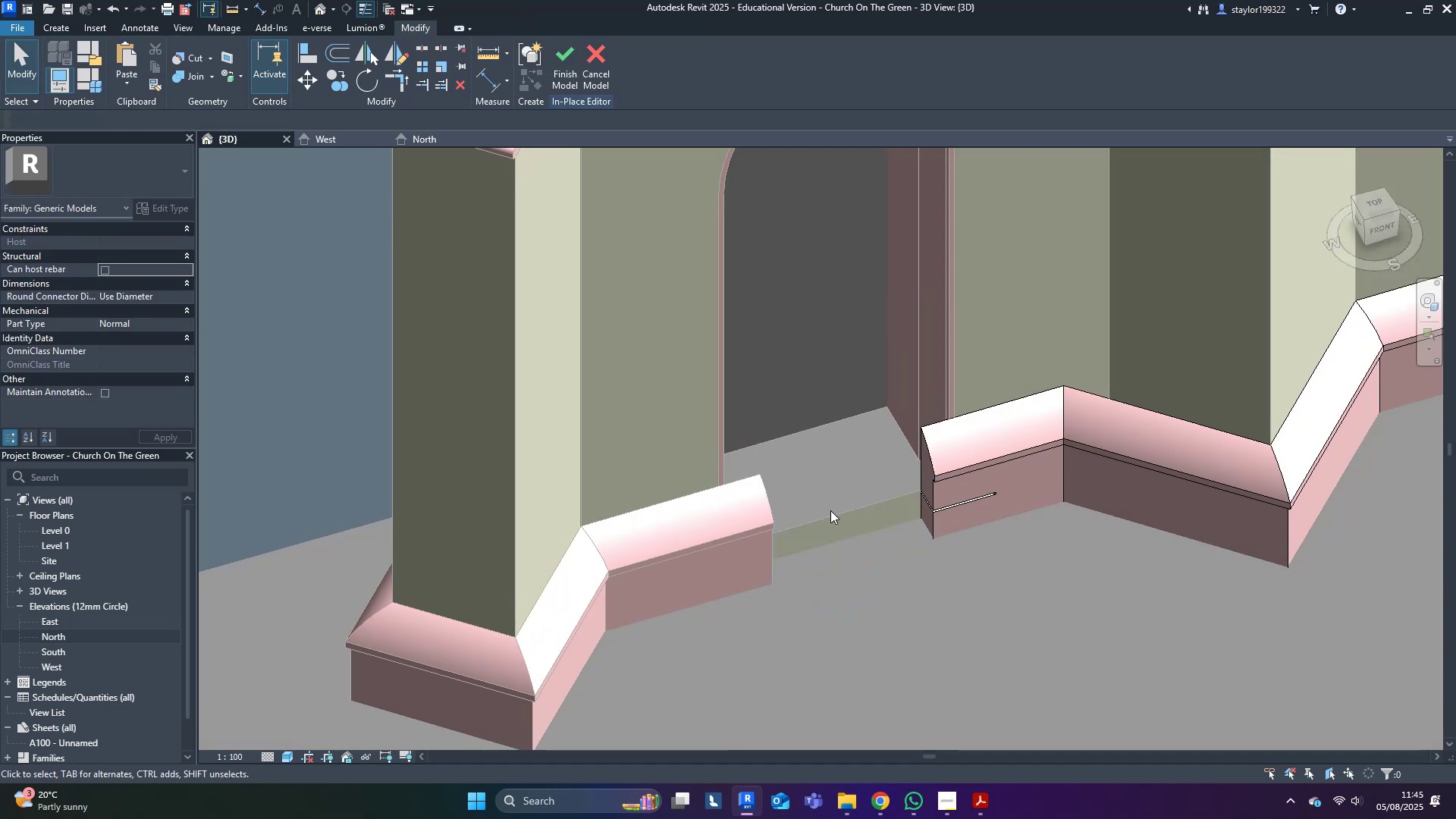 
left_click([928, 506])
 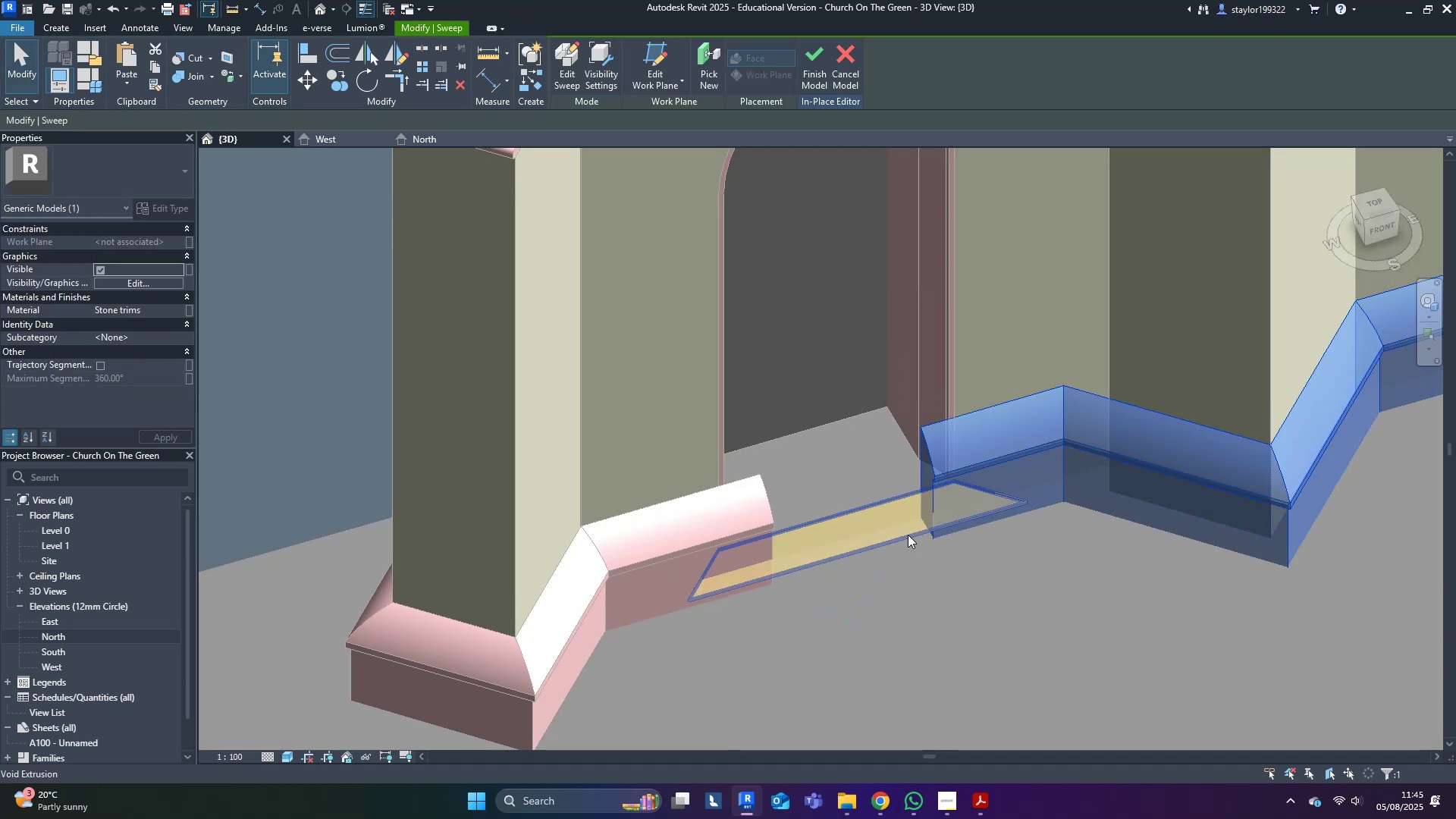 
key(Shift+ShiftLeft)
 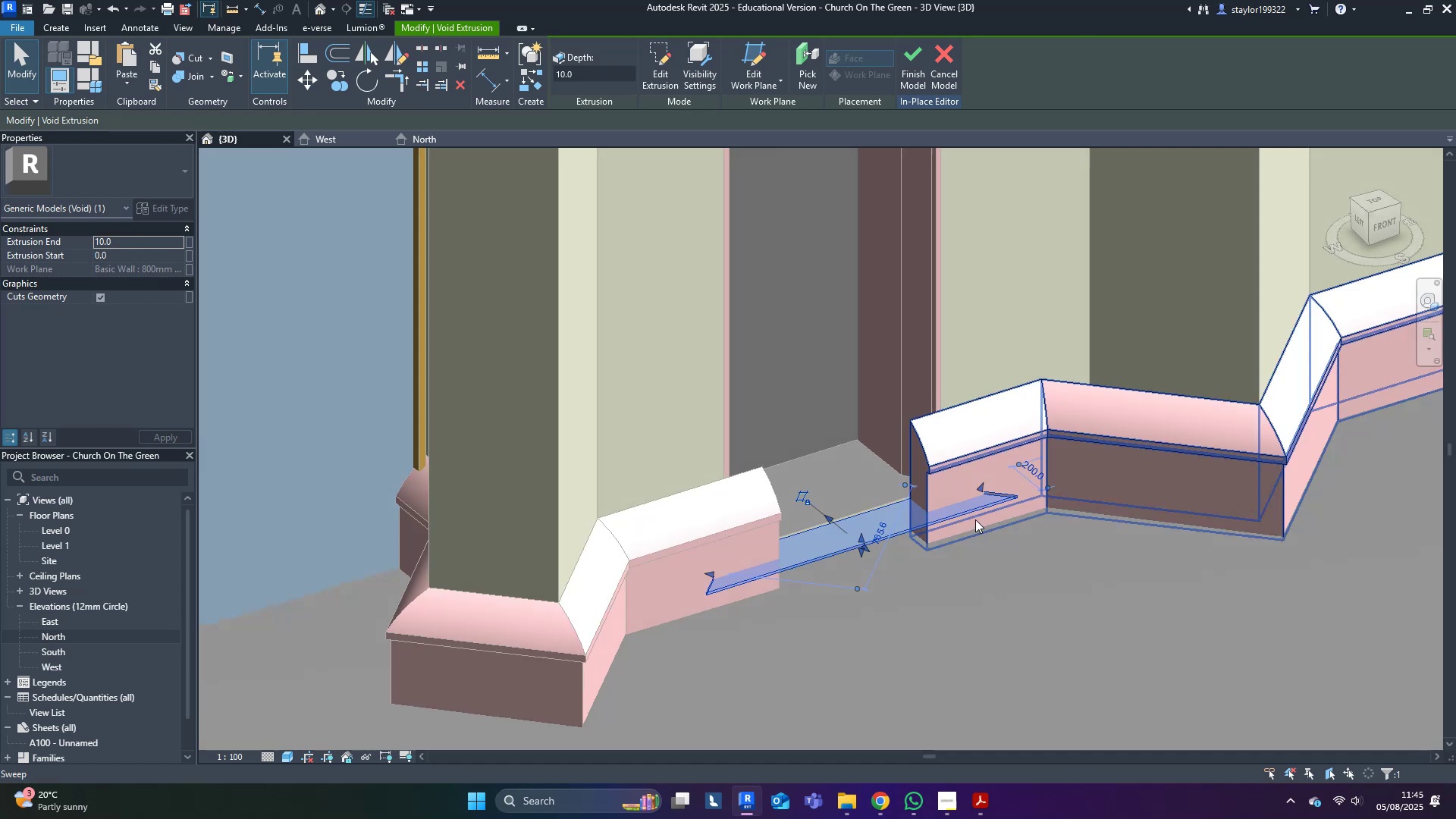 
scroll: coordinate [859, 567], scroll_direction: up, amount: 3.0
 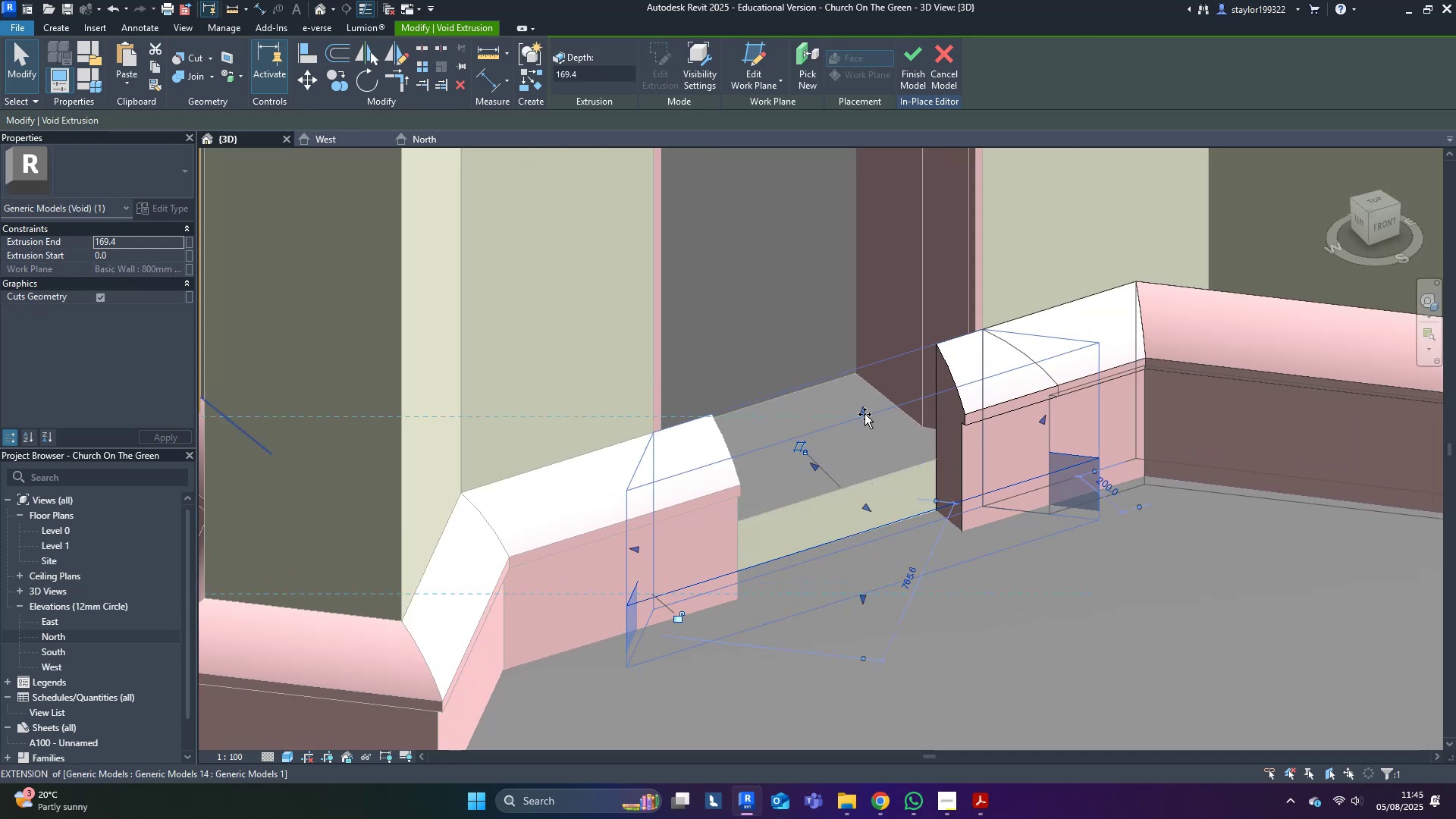 
left_click([1113, 596])
 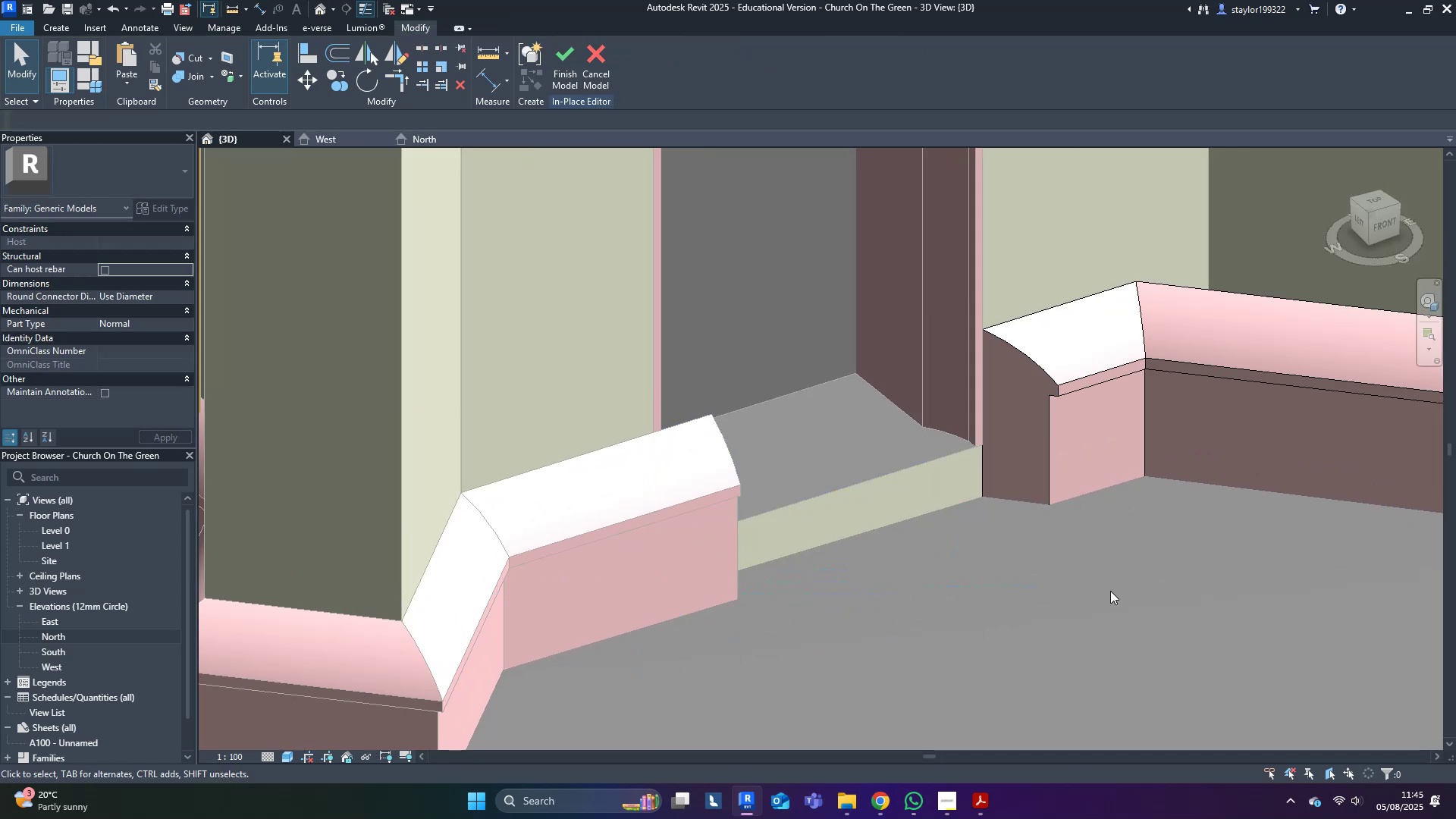 
scroll: coordinate [1106, 586], scroll_direction: down, amount: 3.0
 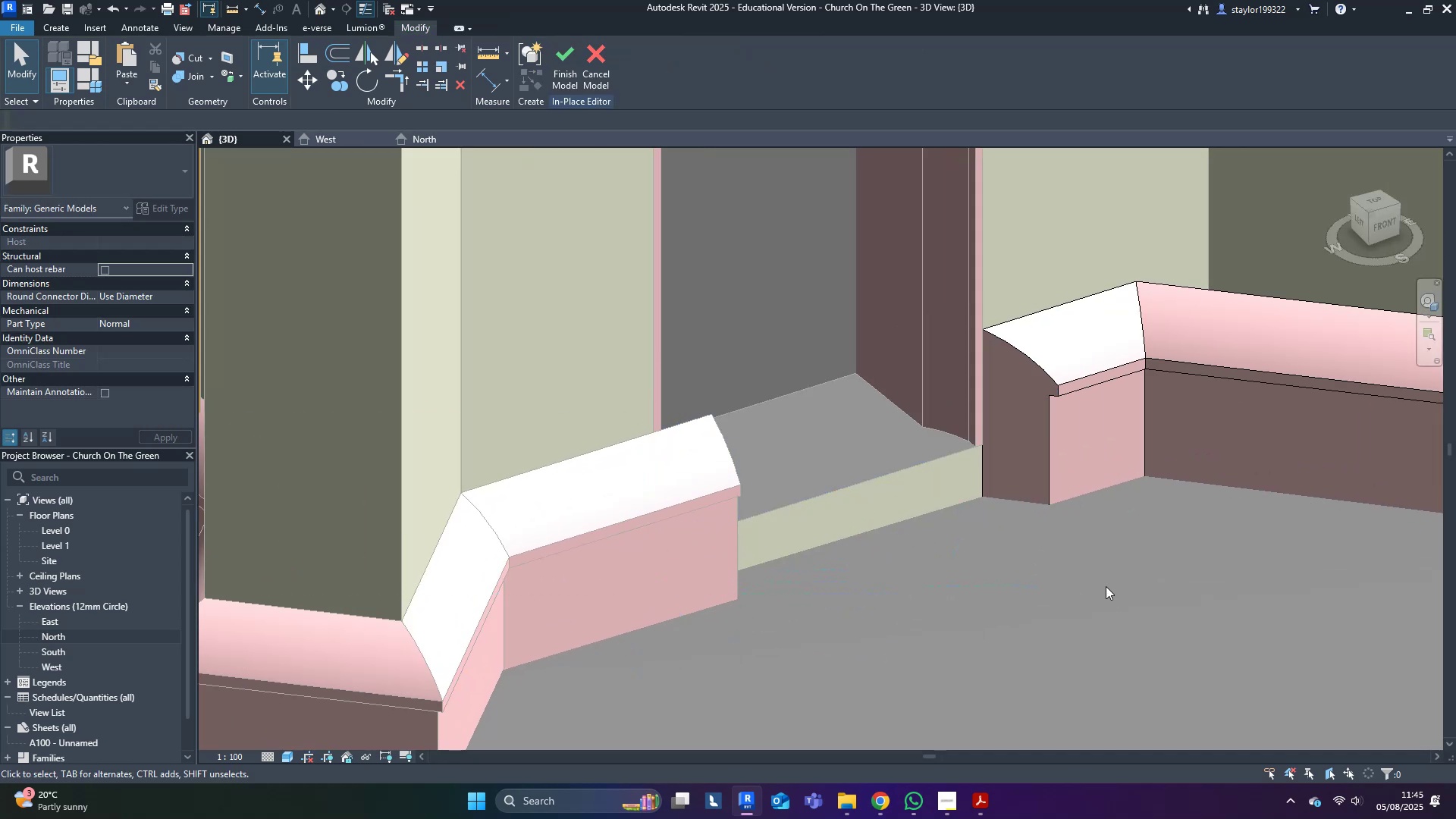 
hold_key(key=ShiftLeft, duration=0.83)
 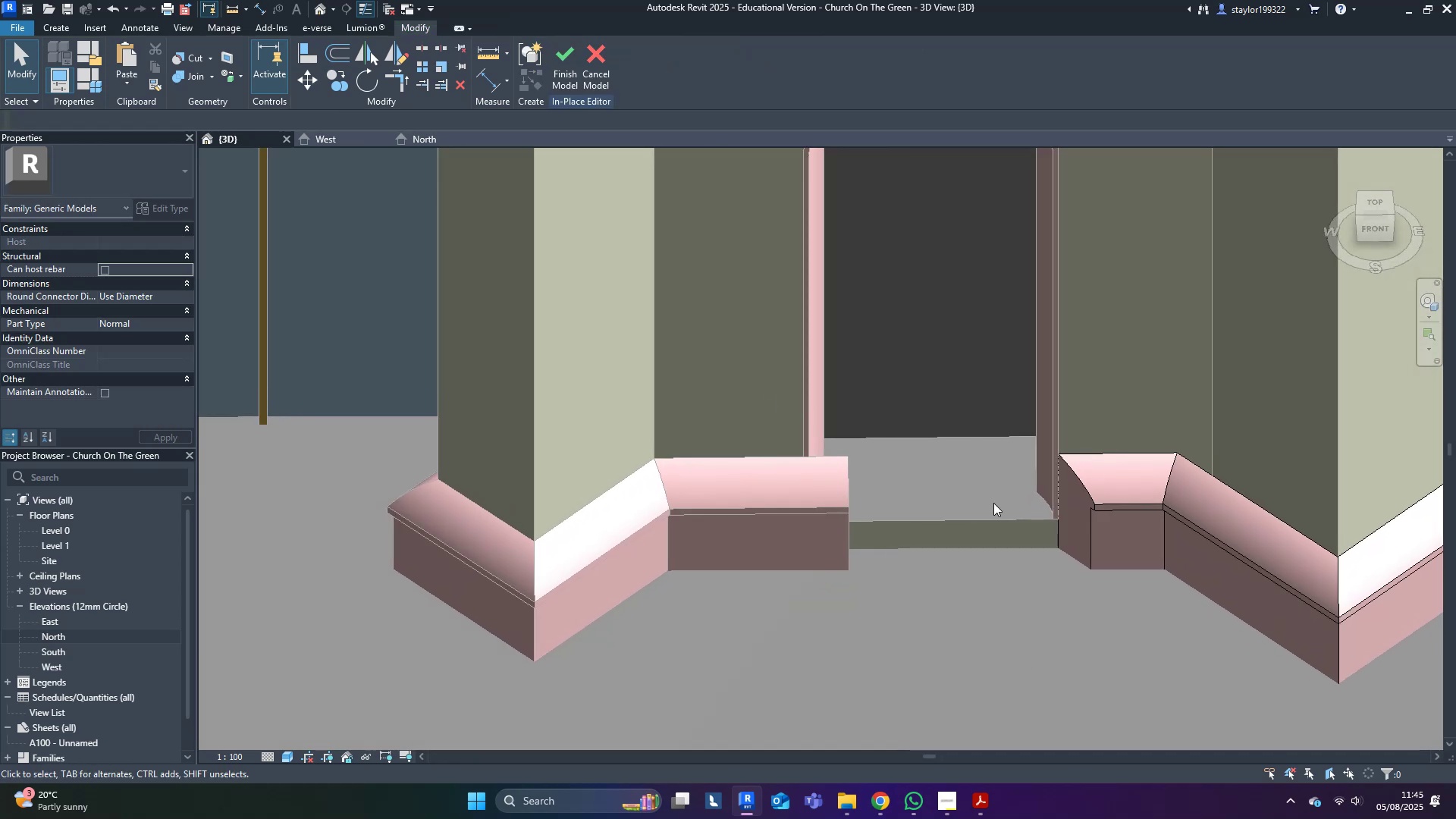 
left_click([1069, 509])
 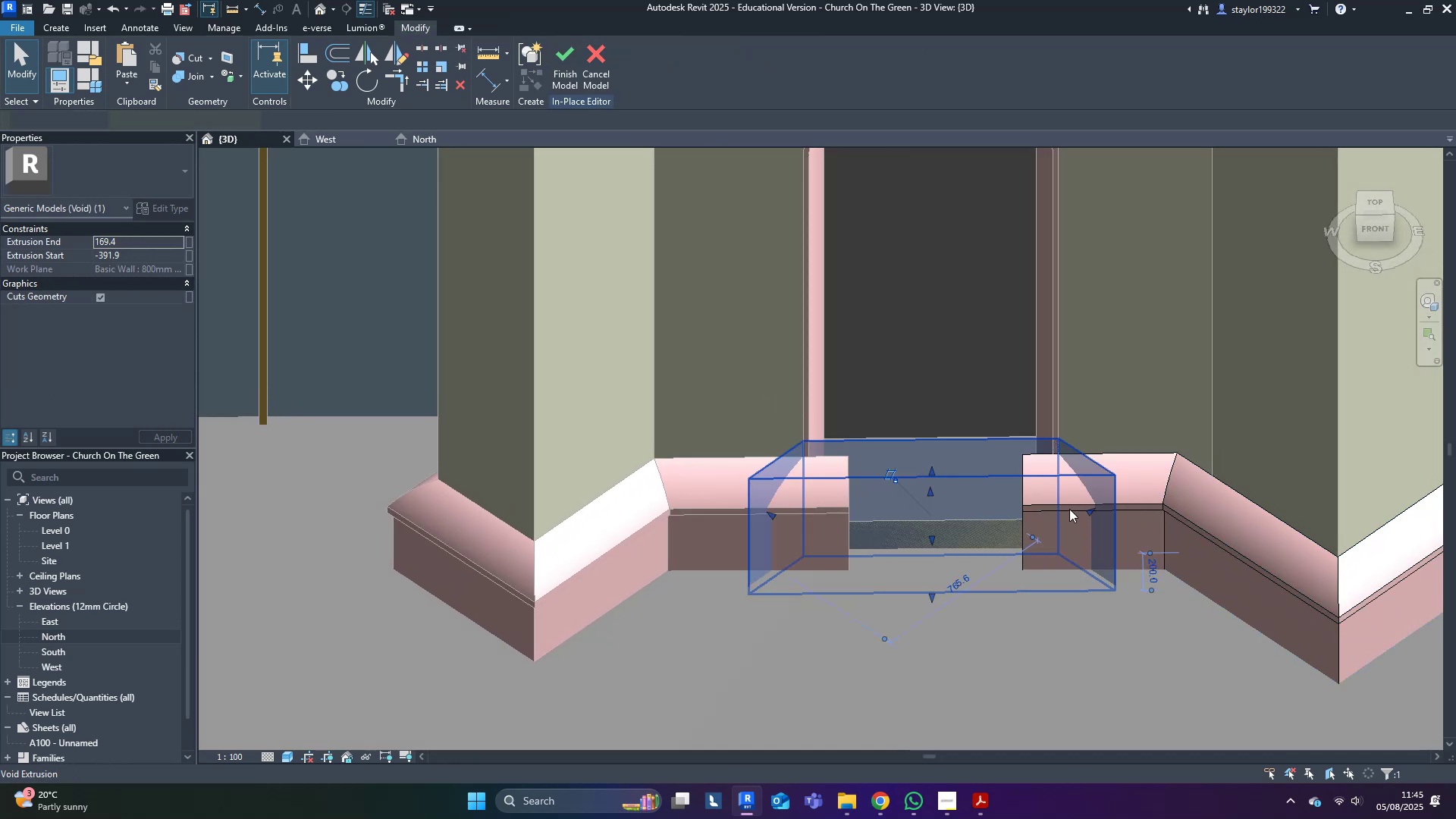 
hold_key(key=ShiftLeft, duration=0.34)
 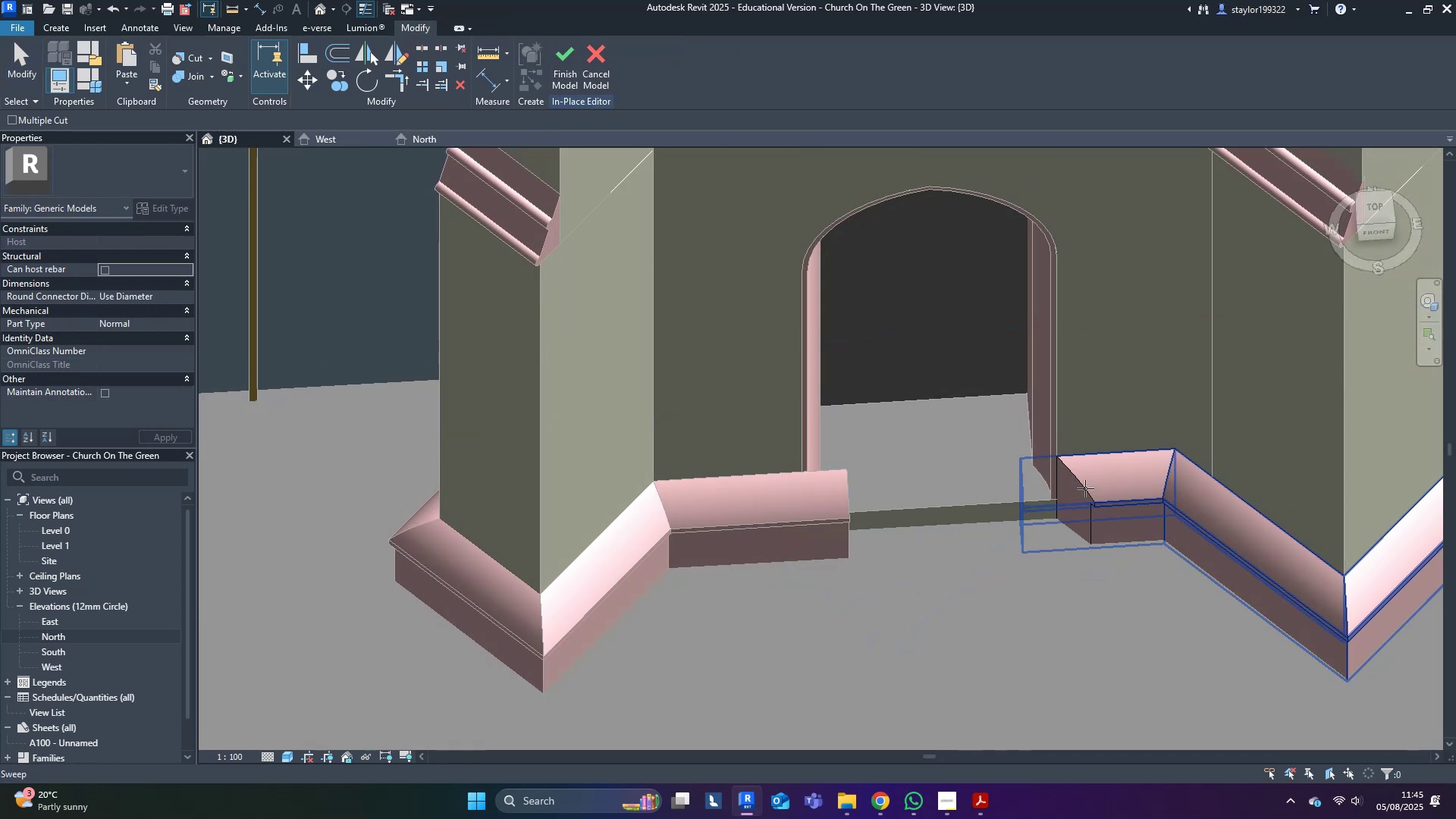 
left_click([1079, 485])
 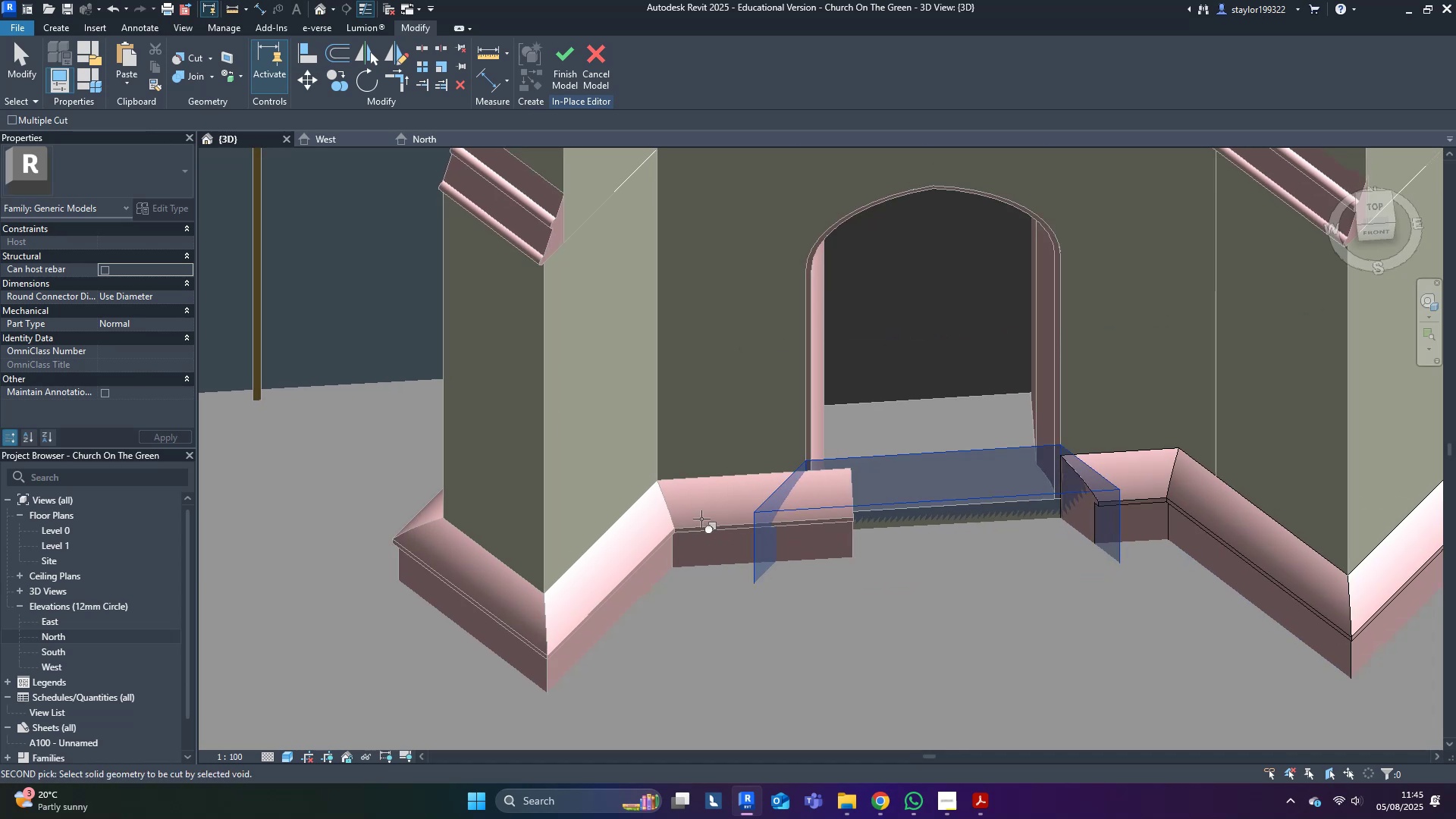 
key(Escape)
 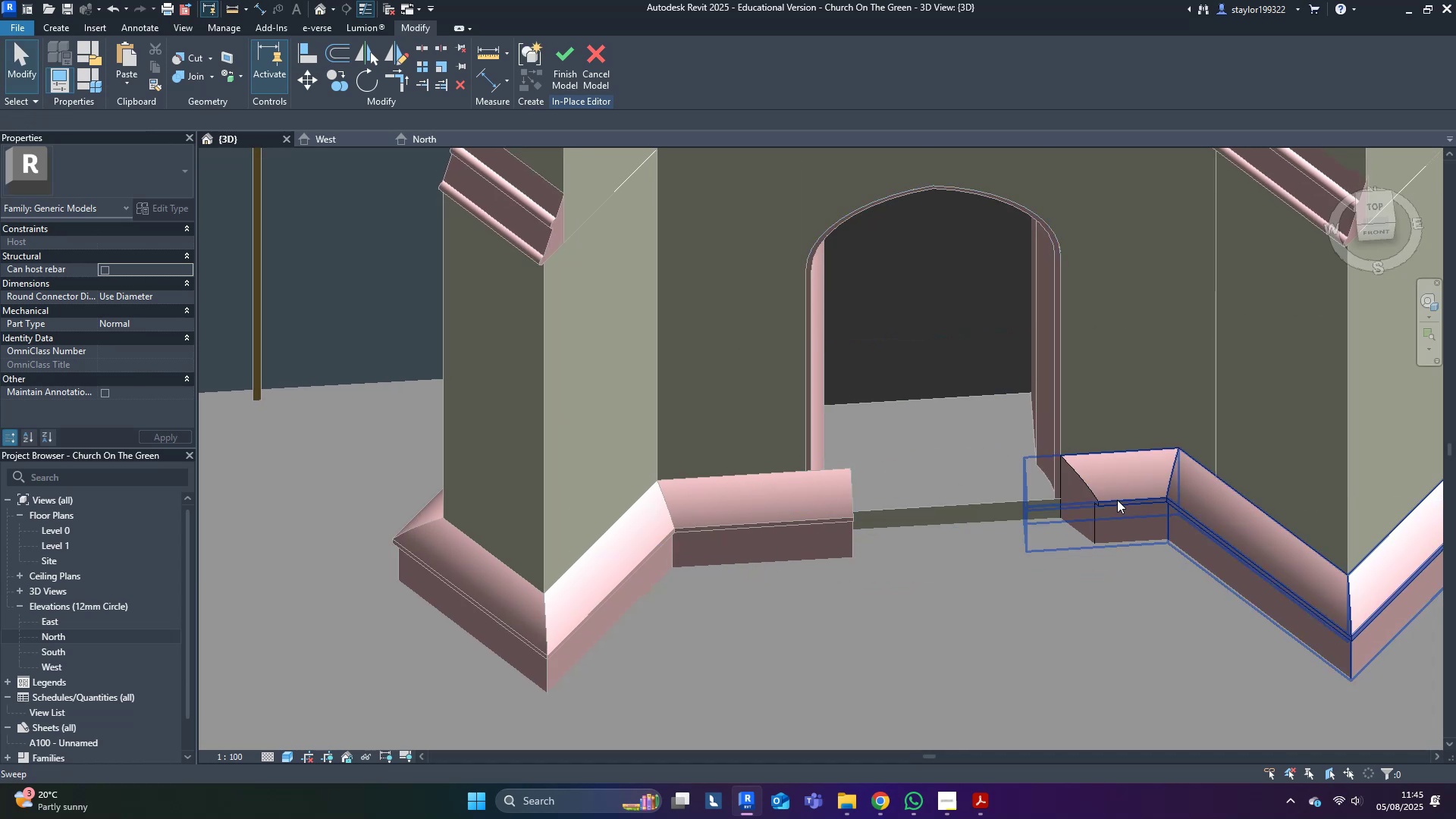 
left_click([1086, 490])
 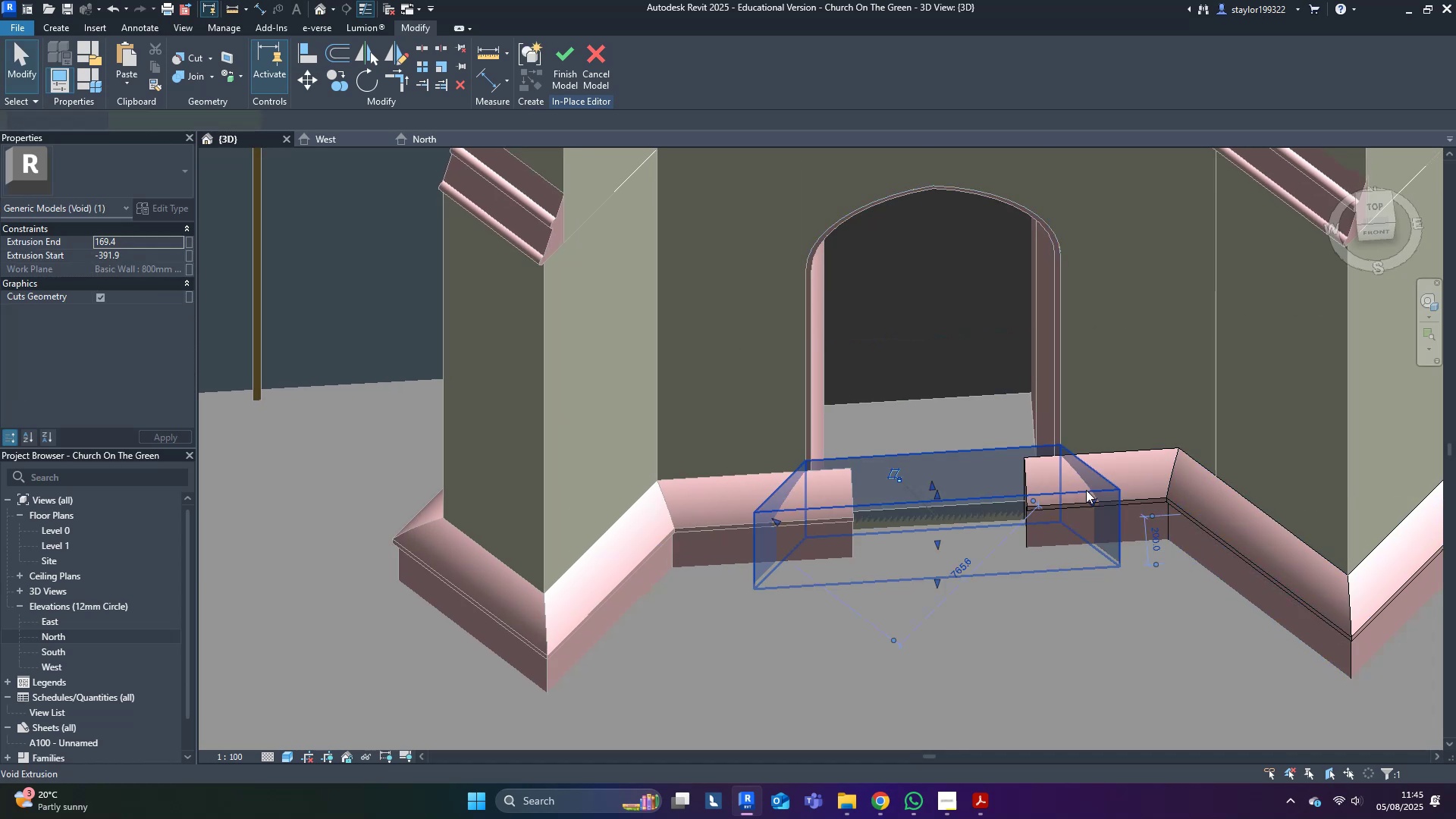 
key(Shift+ShiftLeft)
 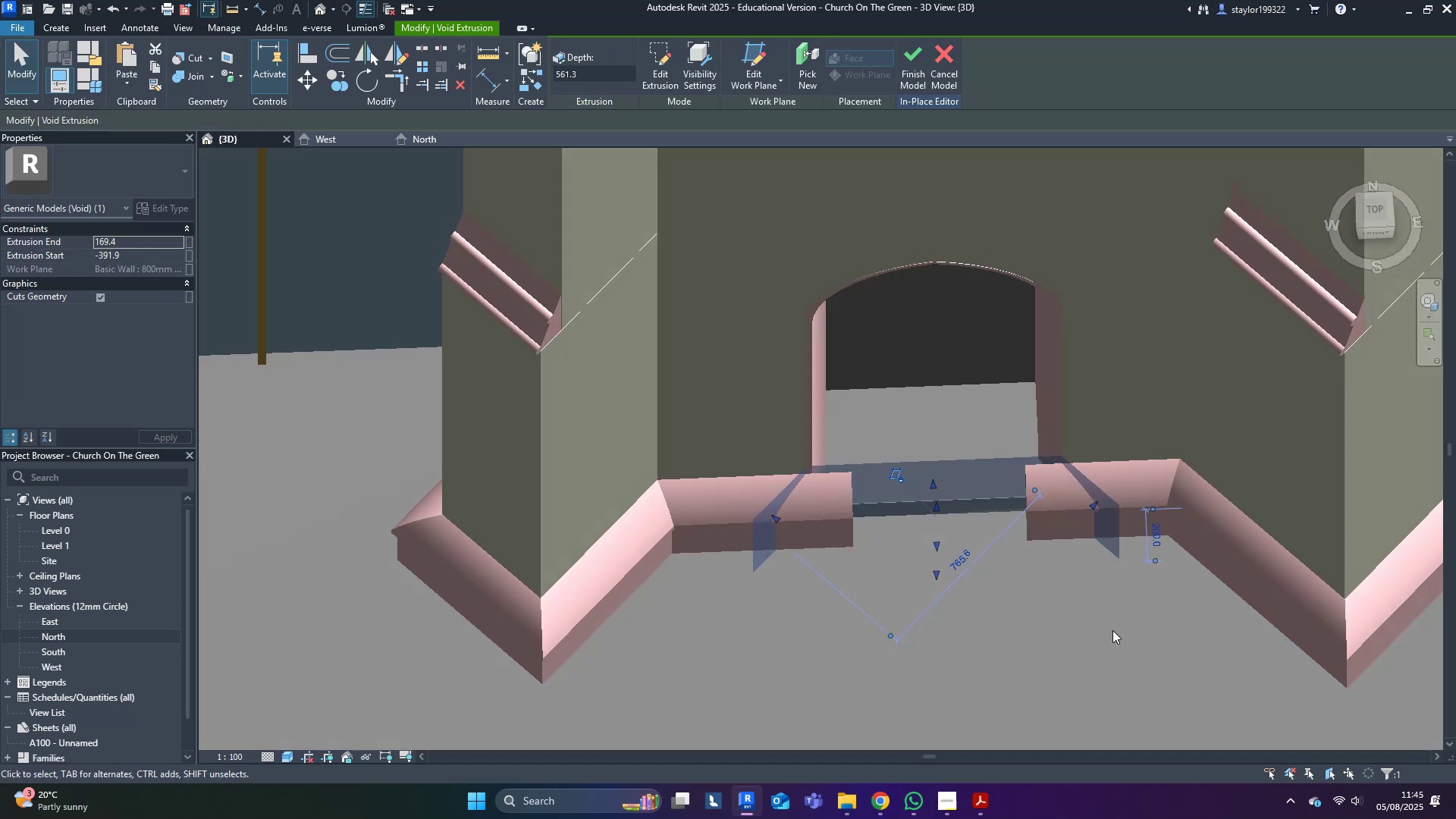 
scroll: coordinate [1117, 474], scroll_direction: up, amount: 10.0
 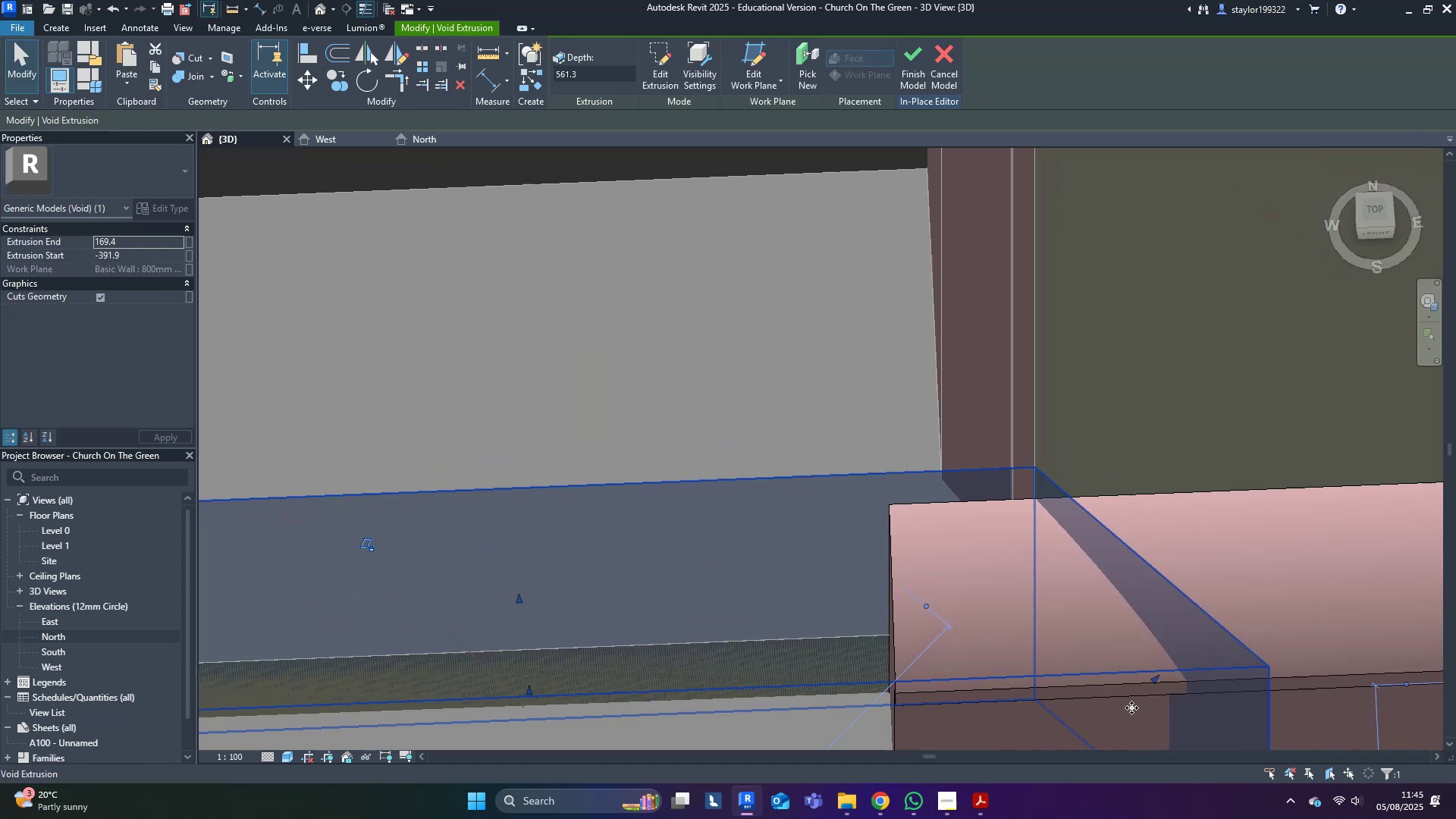 
key(Control+ControlLeft)
 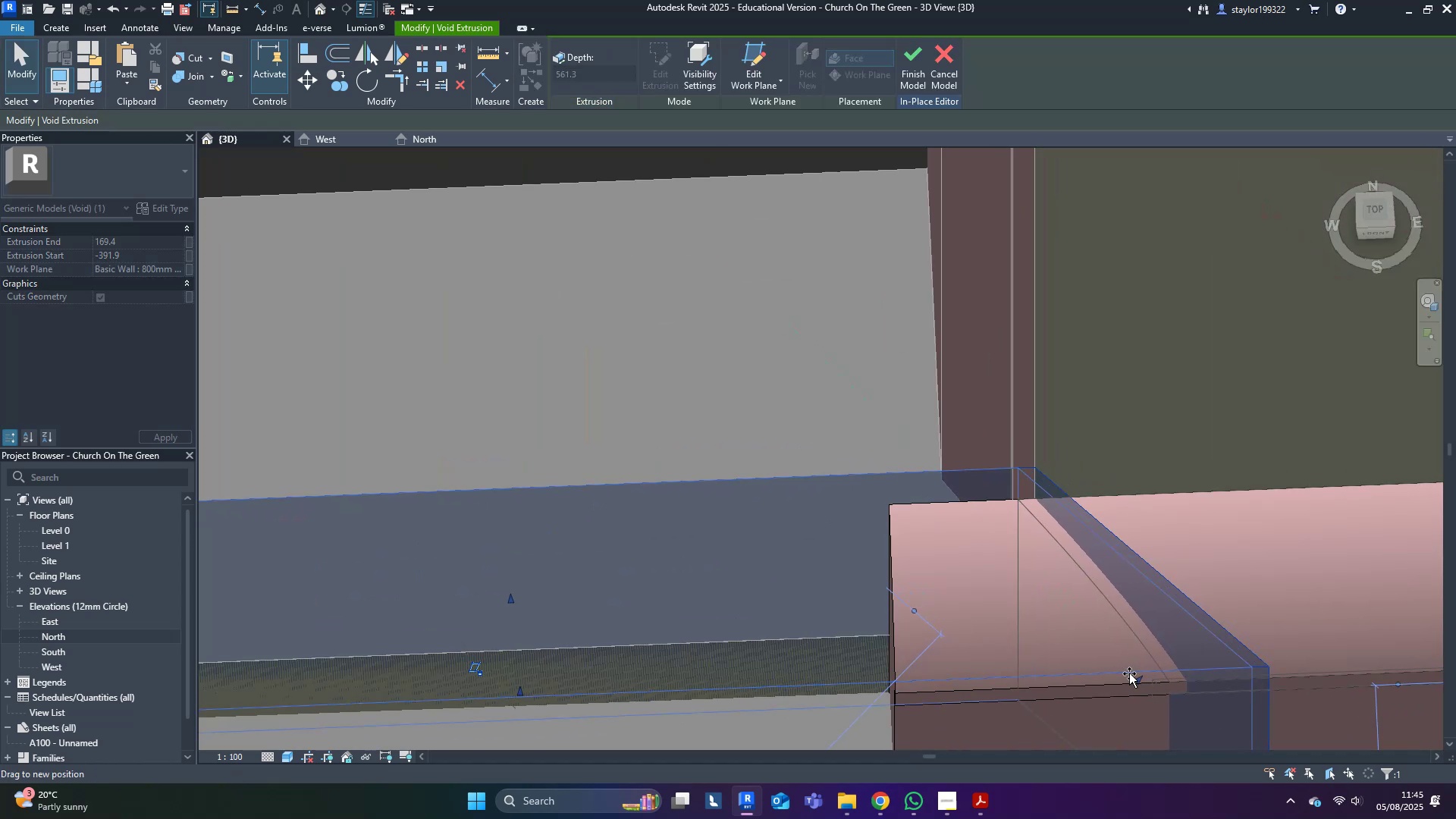 
key(Escape)
 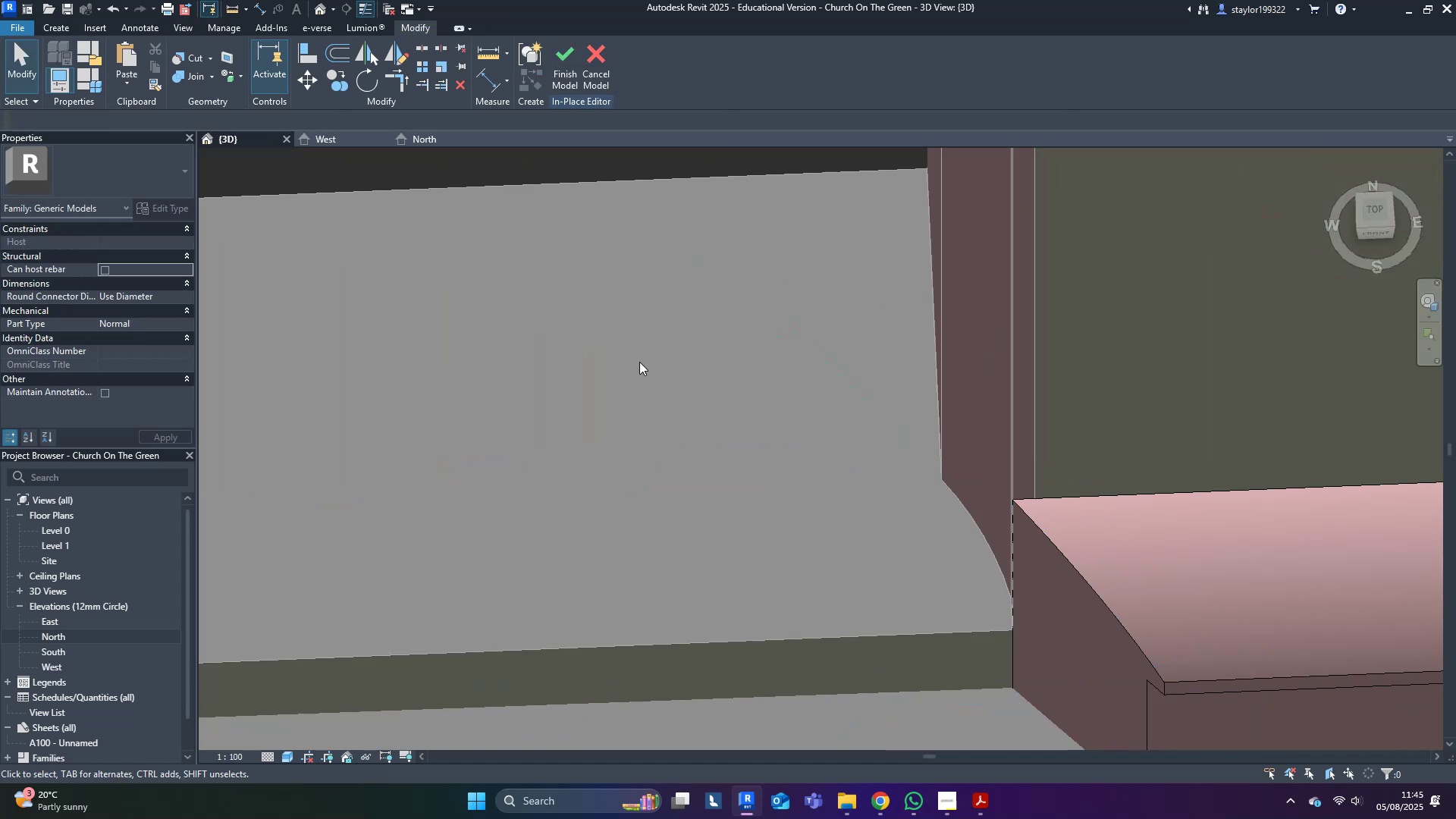 
scroll: coordinate [776, 593], scroll_direction: down, amount: 5.0
 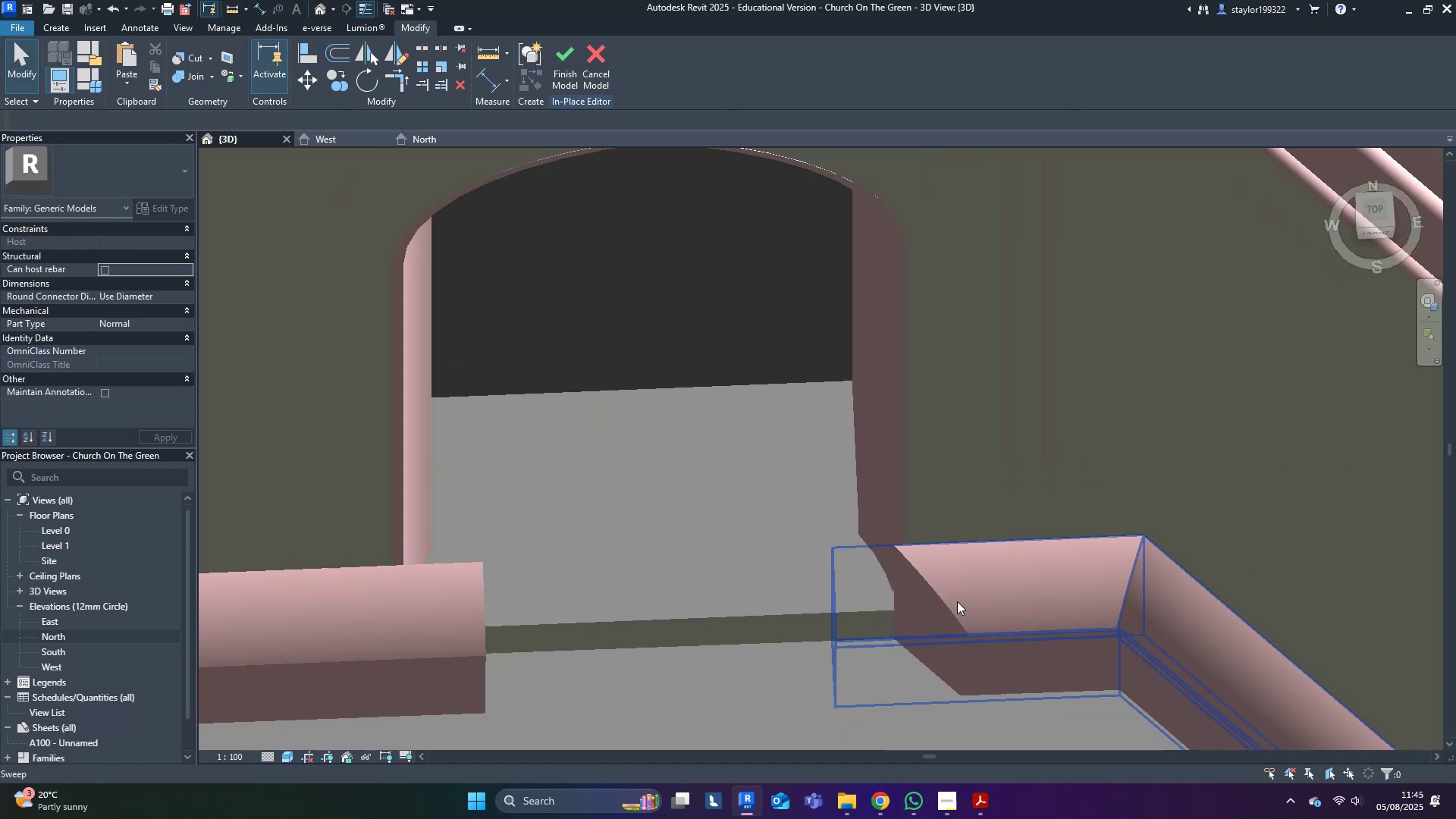 
left_click([949, 598])
 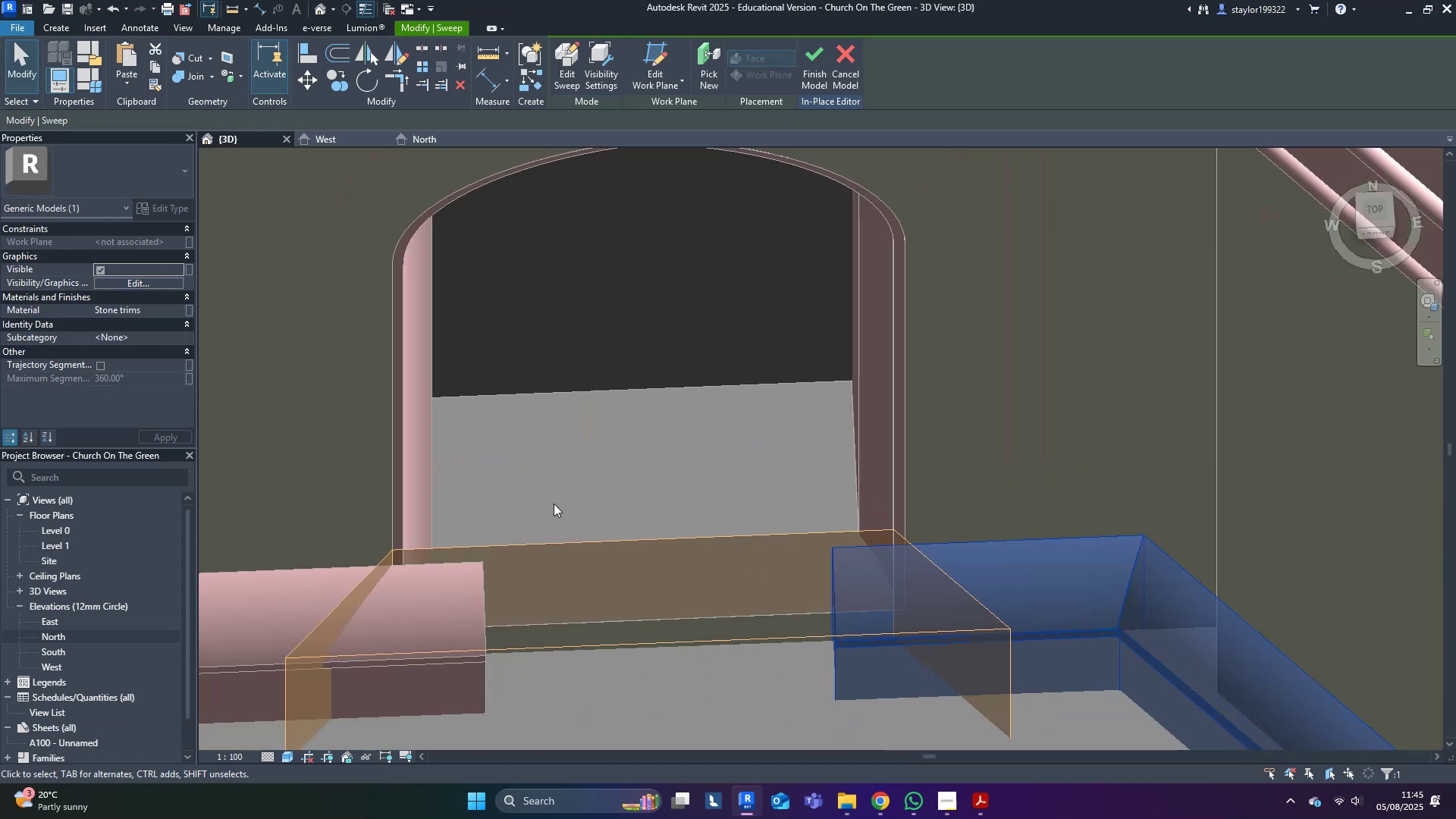 
left_click([554, 553])
 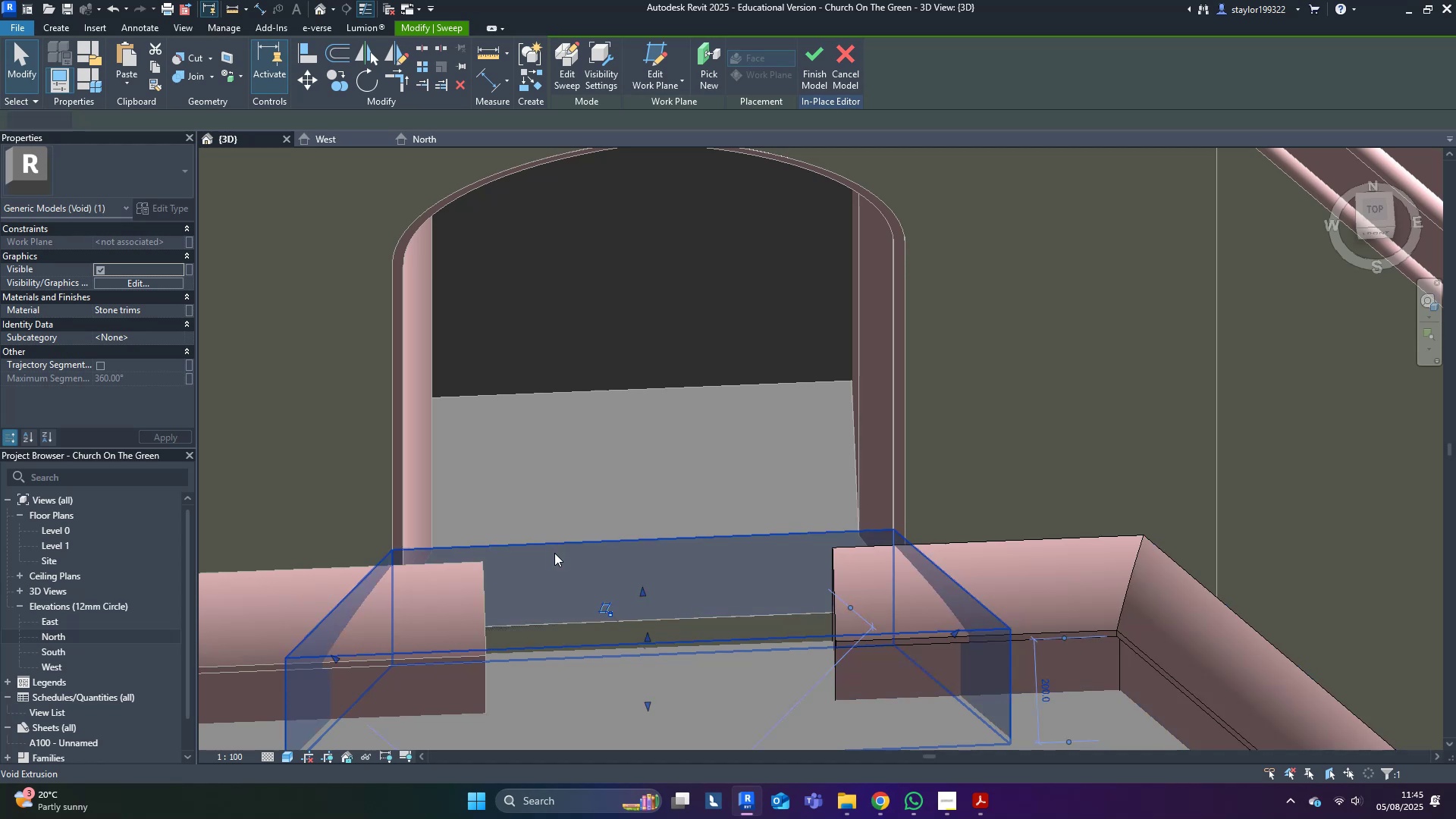 
key(Control+C)
 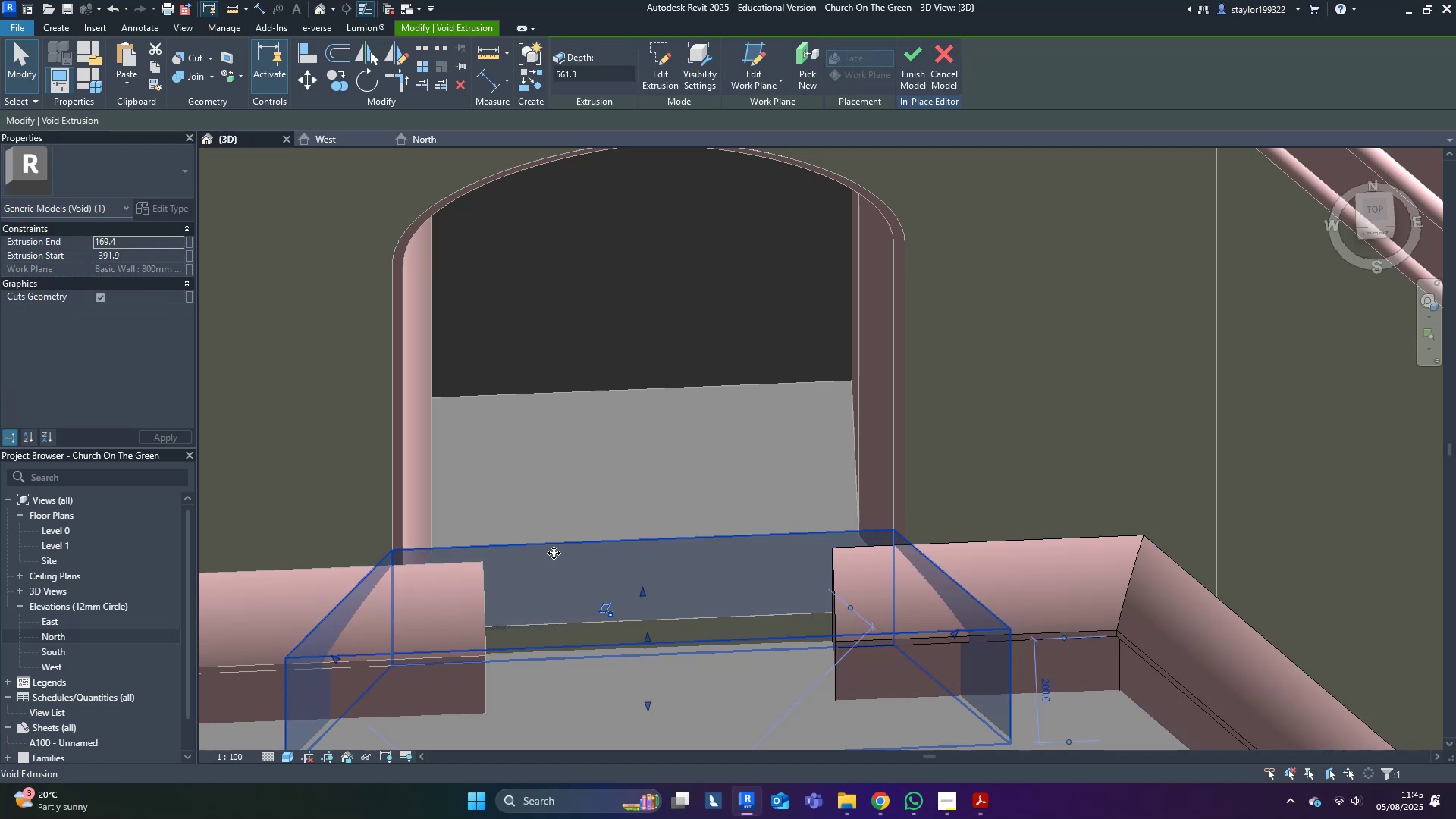 
key(Control+C)
 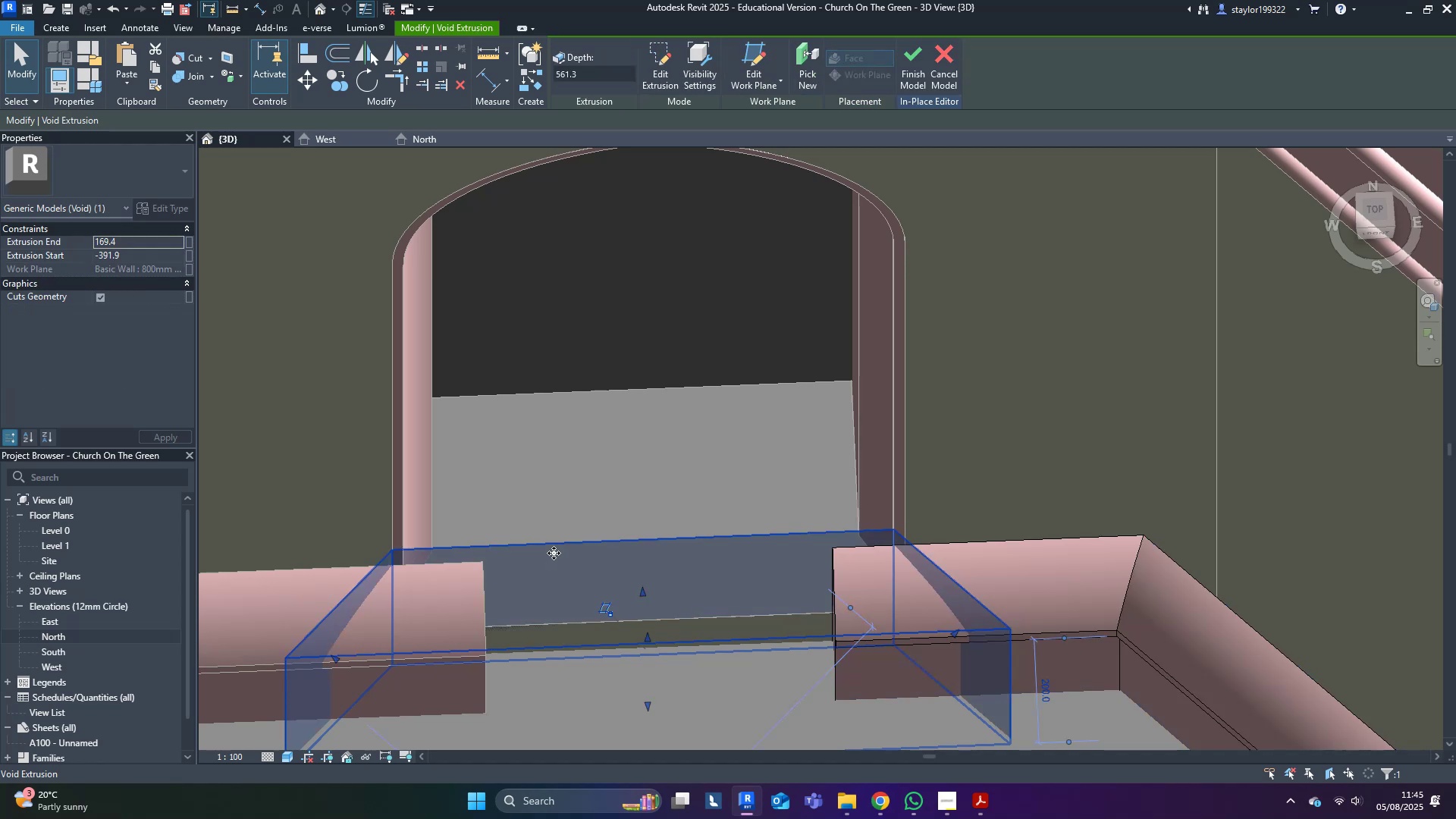 
key(Control+C)
 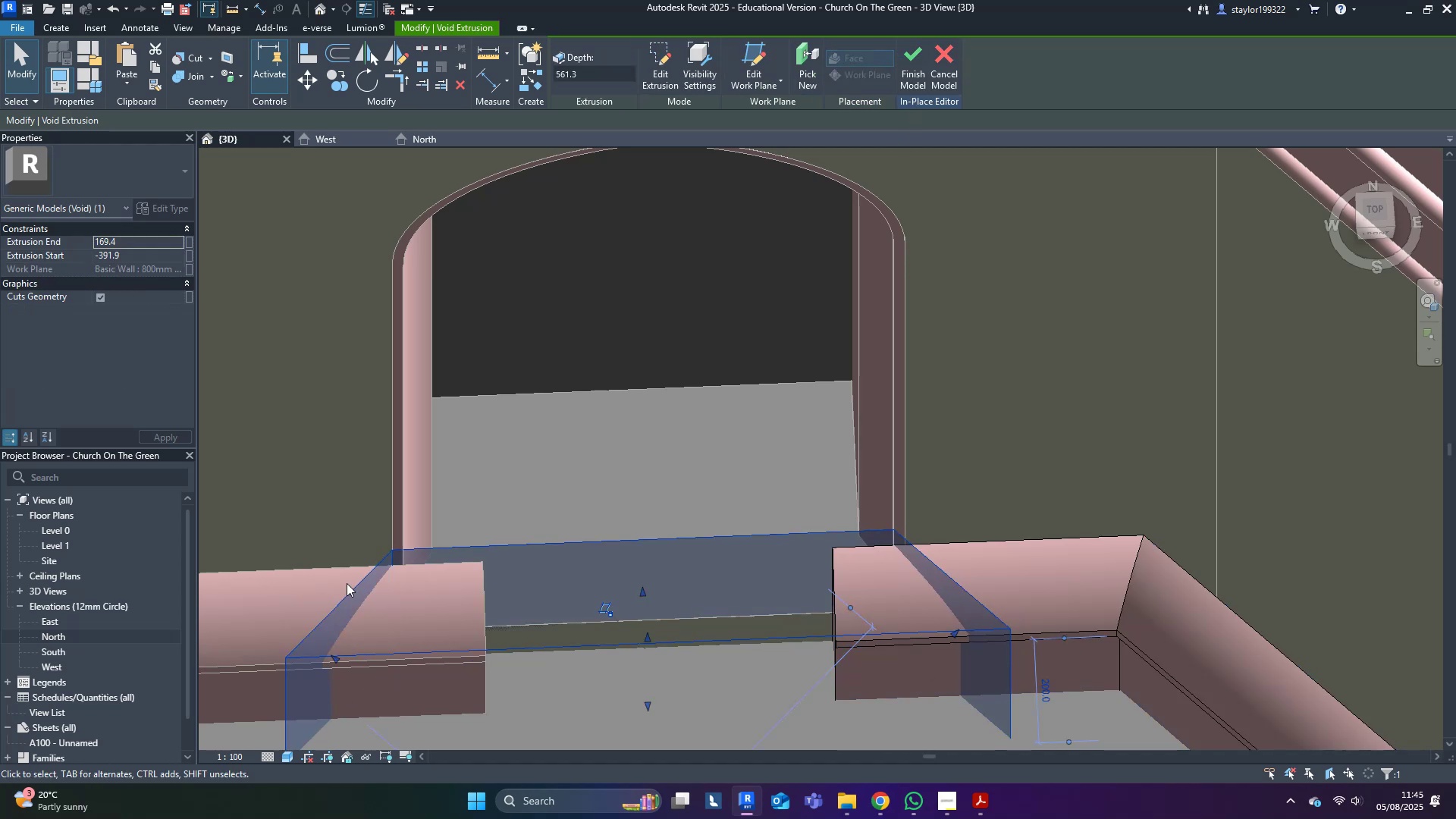 
left_click([926, 46])
 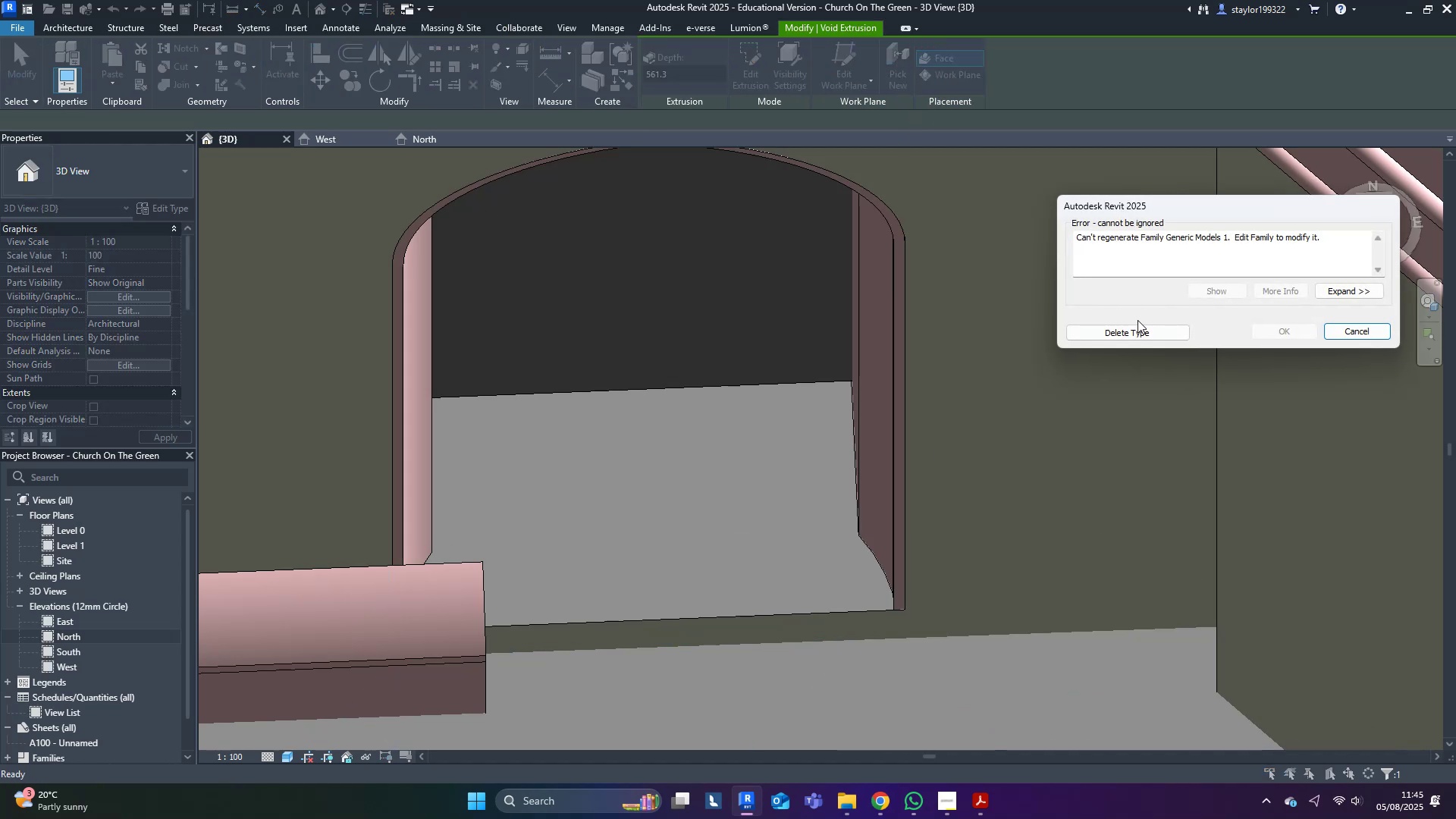 
left_click([1373, 337])
 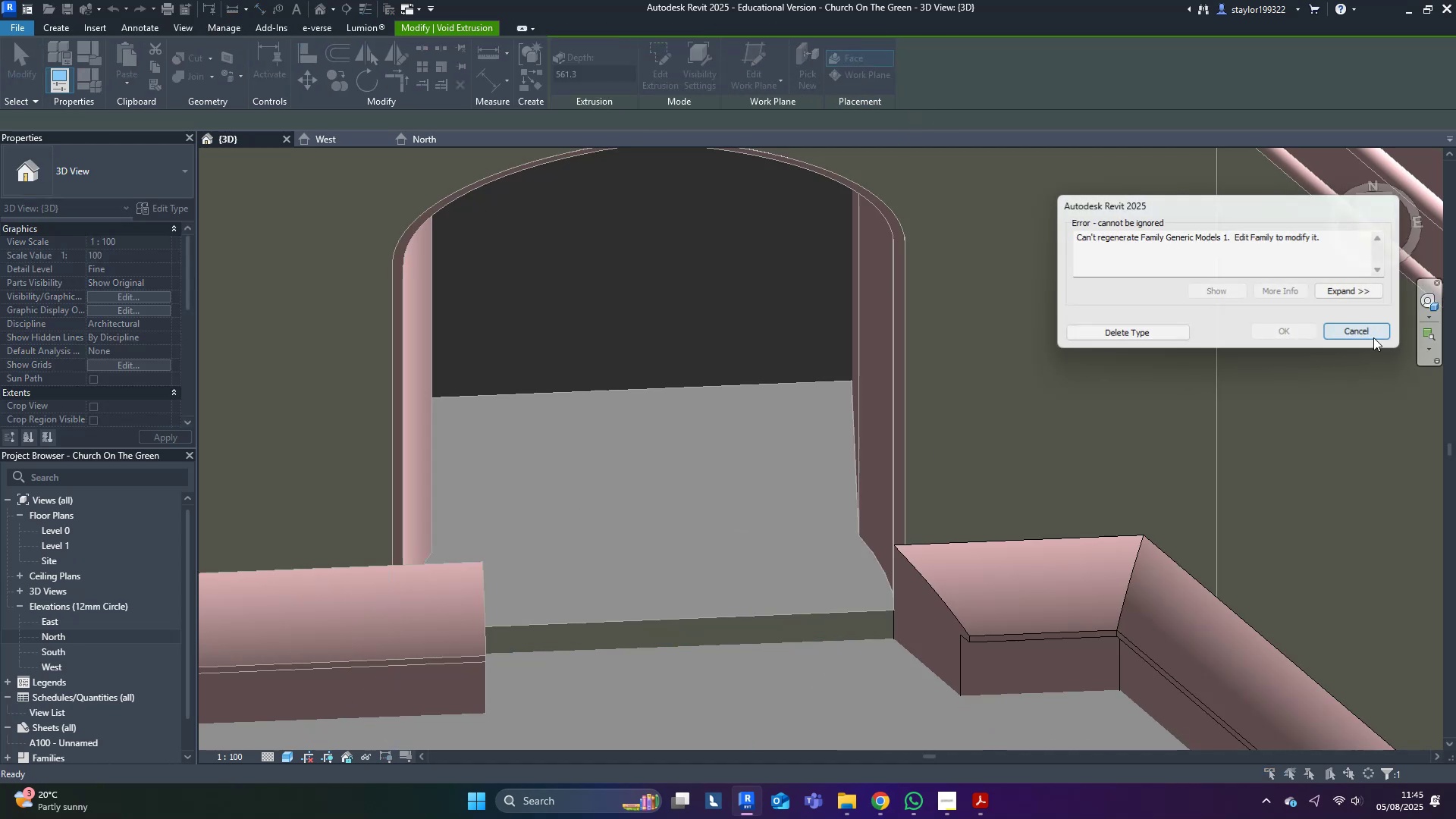 
scroll: coordinate [847, 555], scroll_direction: down, amount: 3.0
 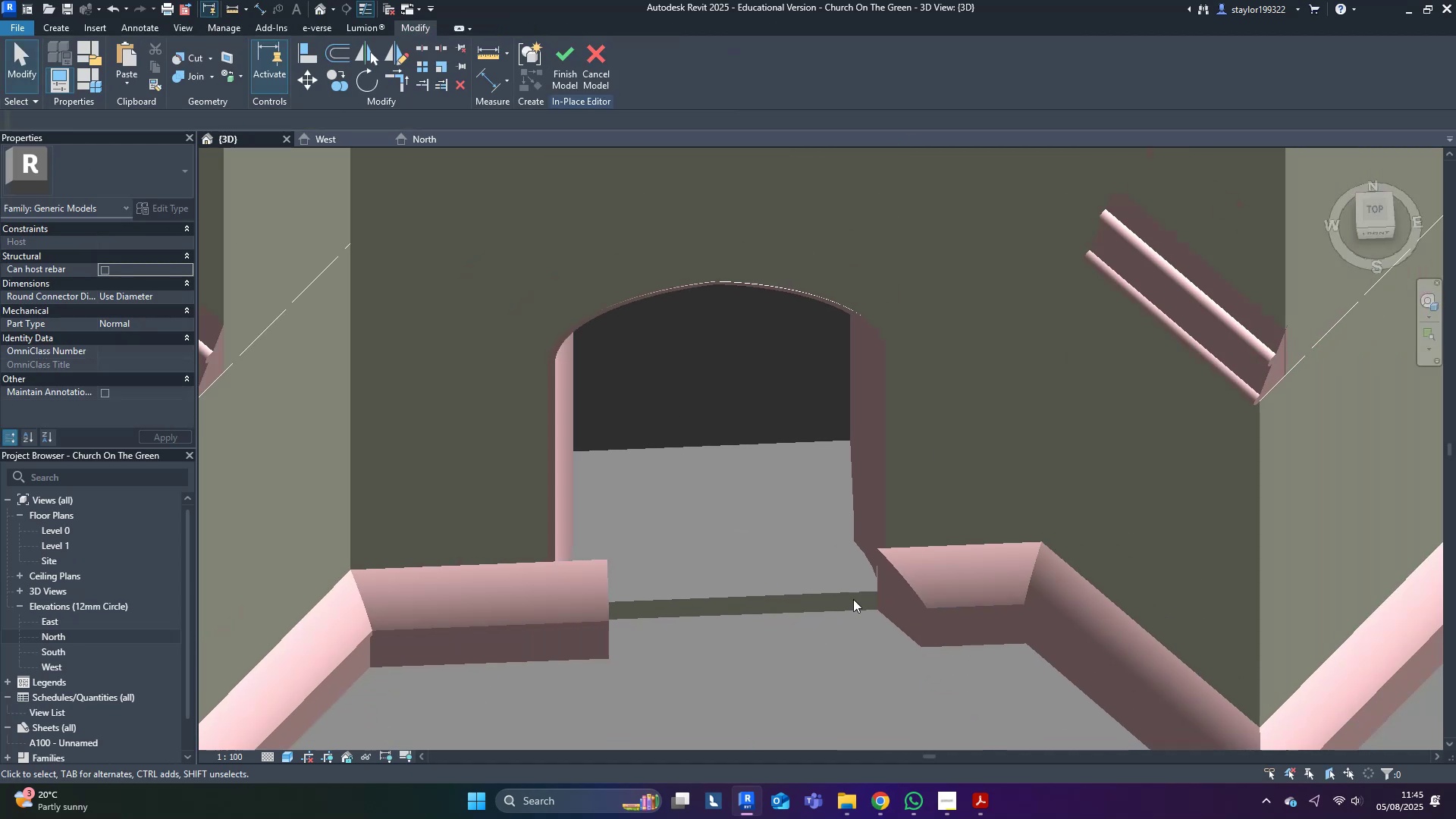 
left_click([853, 601])
 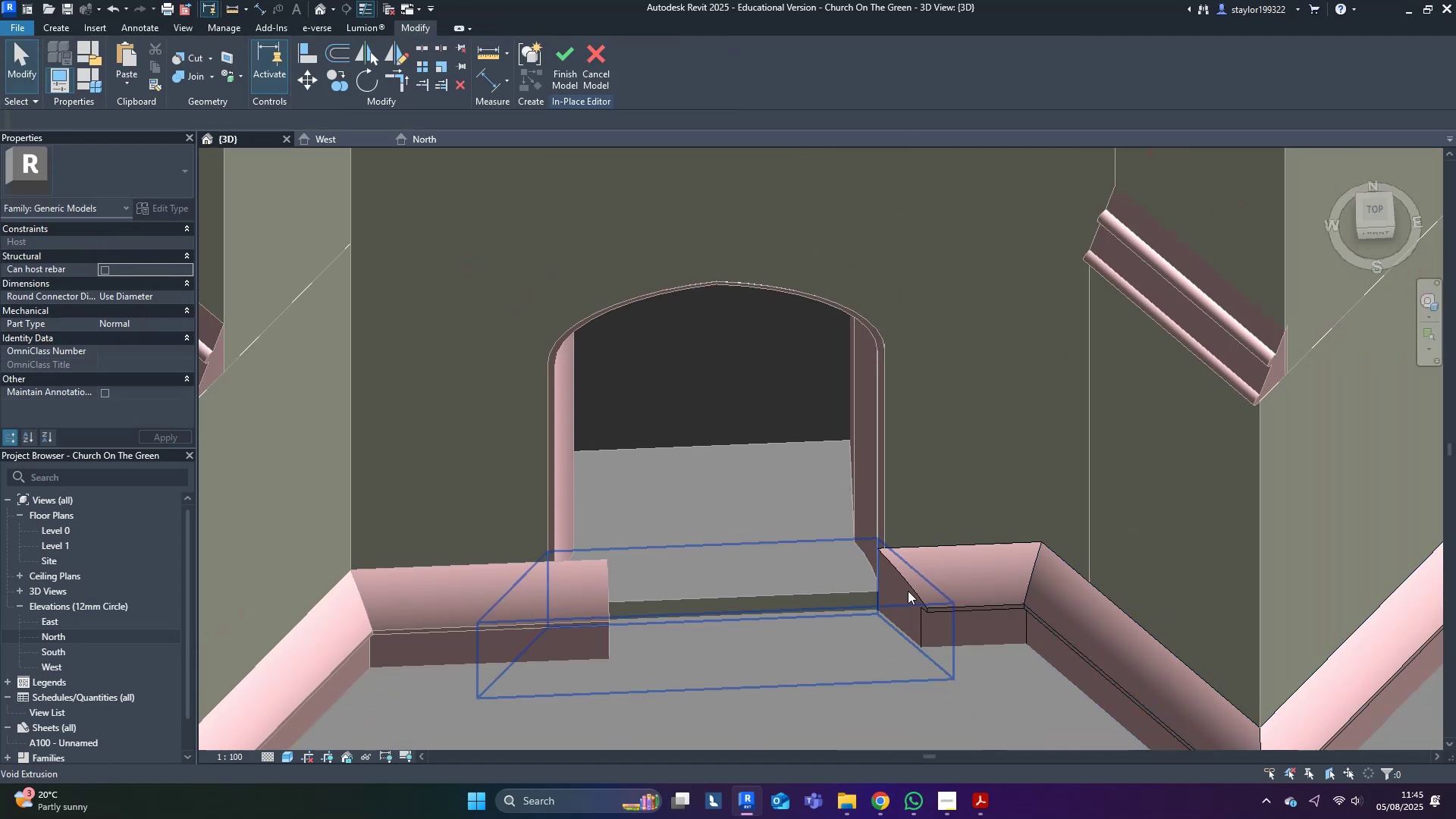 
left_click([906, 591])
 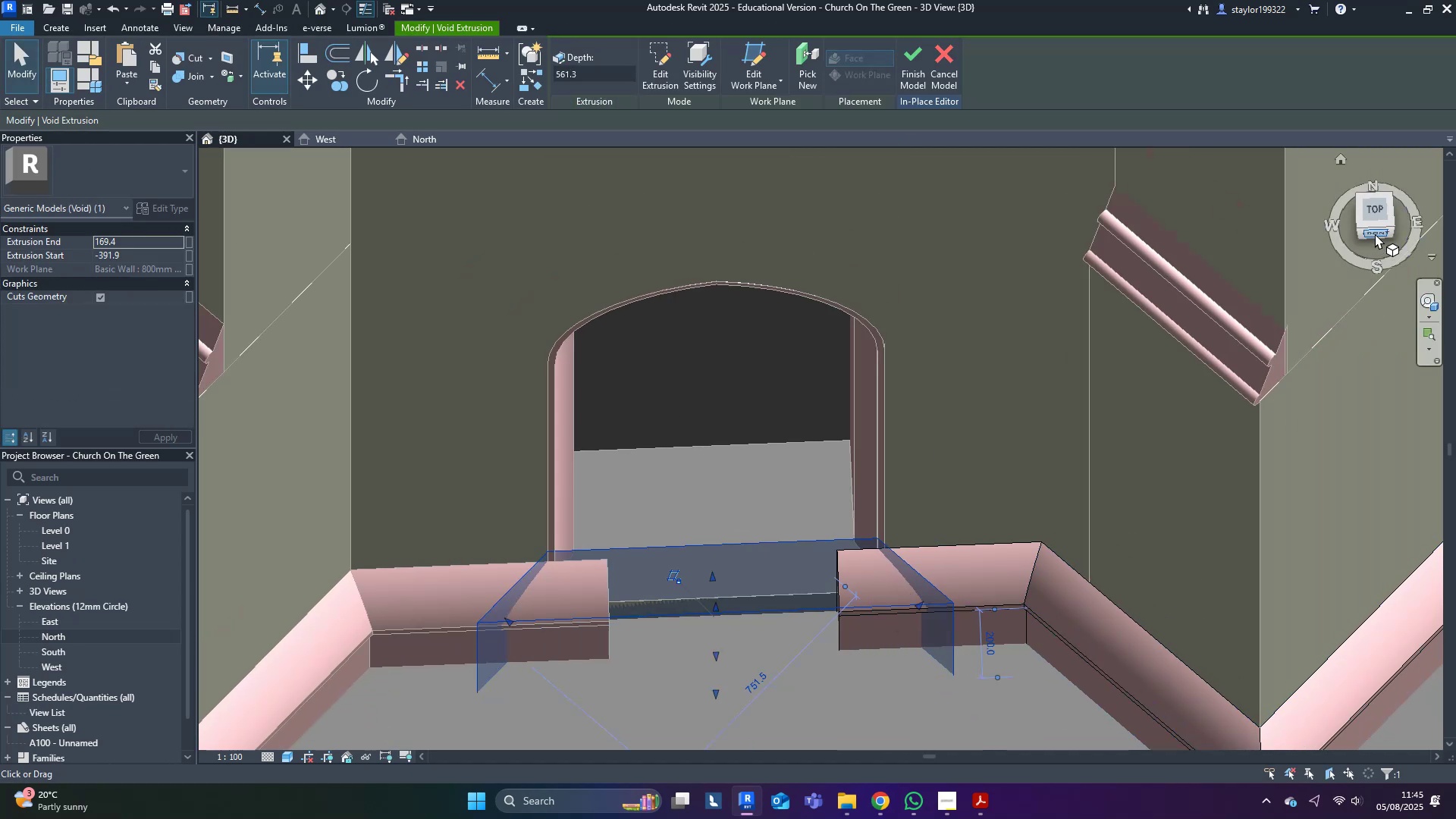 
left_click([1367, 233])
 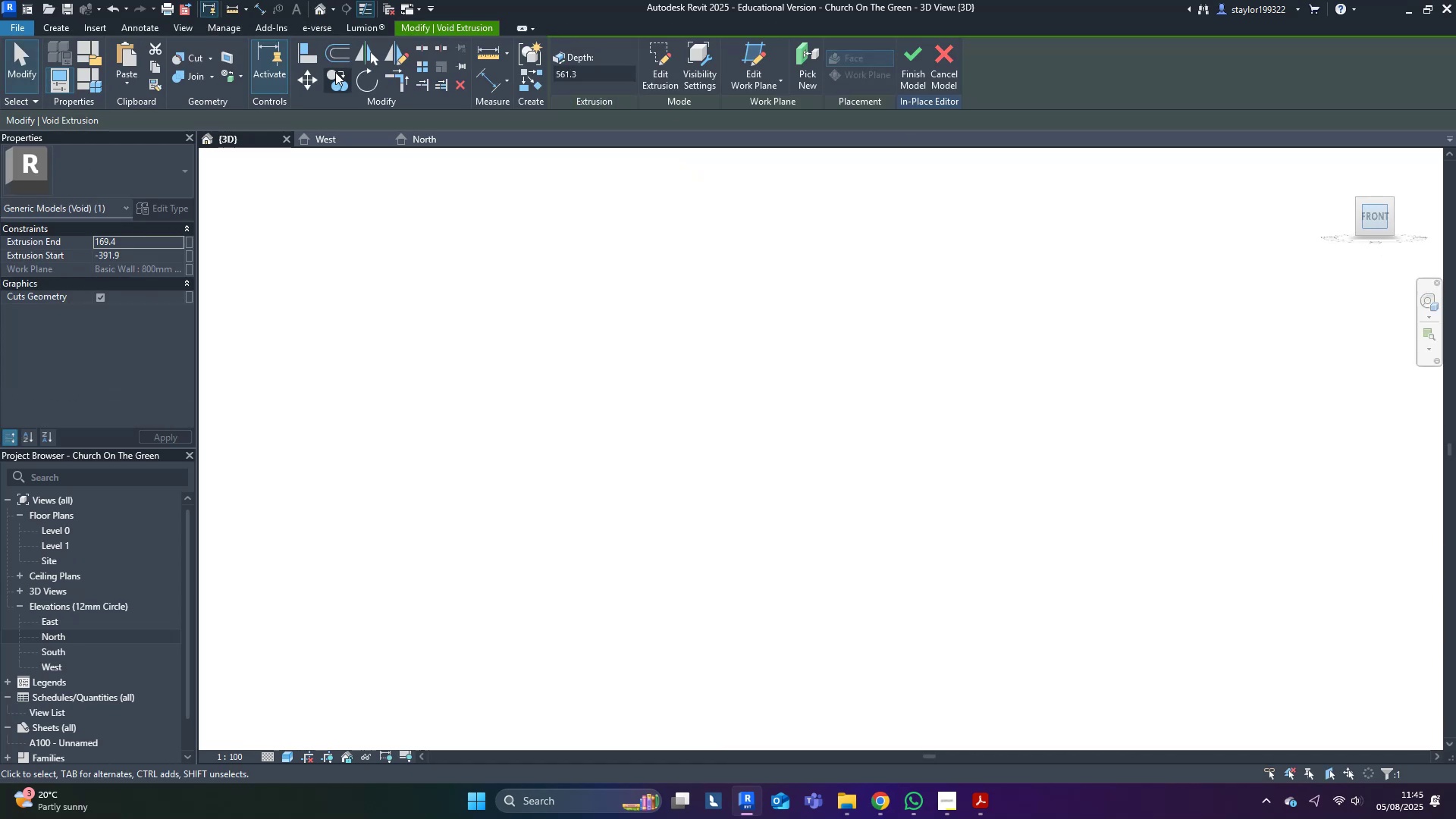 
left_click([306, 80])
 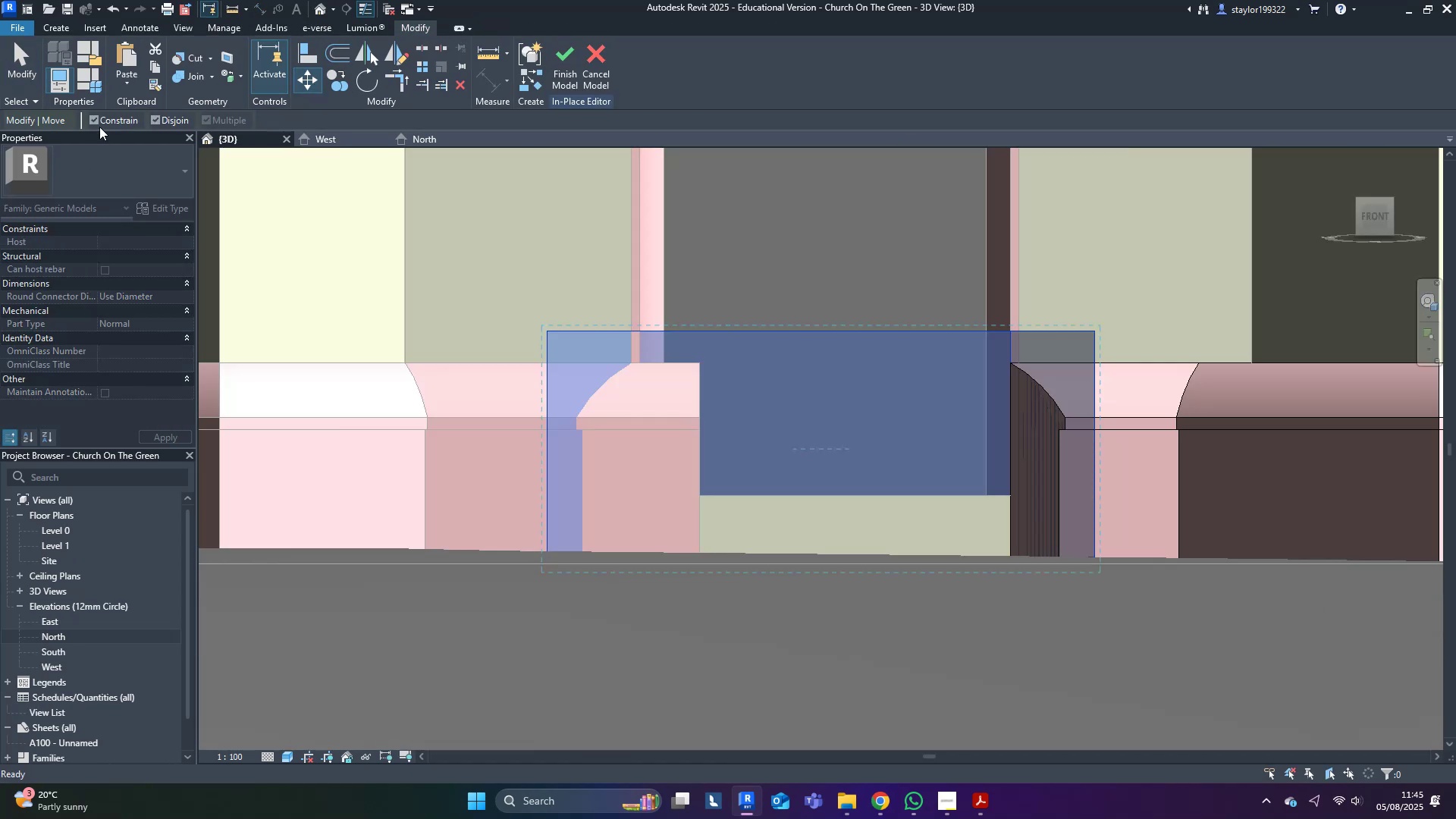 
scroll: coordinate [1000, 418], scroll_direction: up, amount: 2.0
 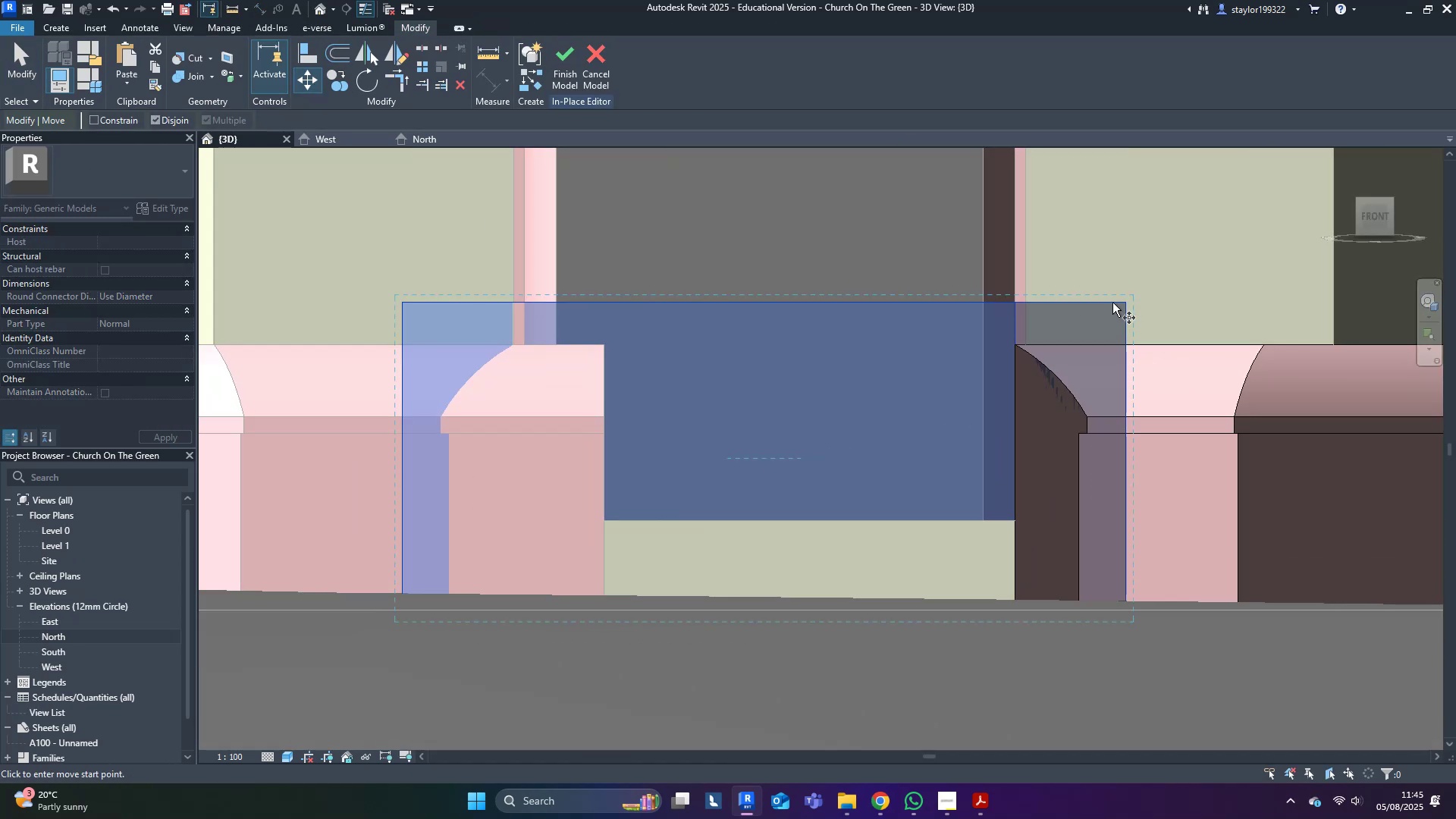 
left_click([1112, 300])
 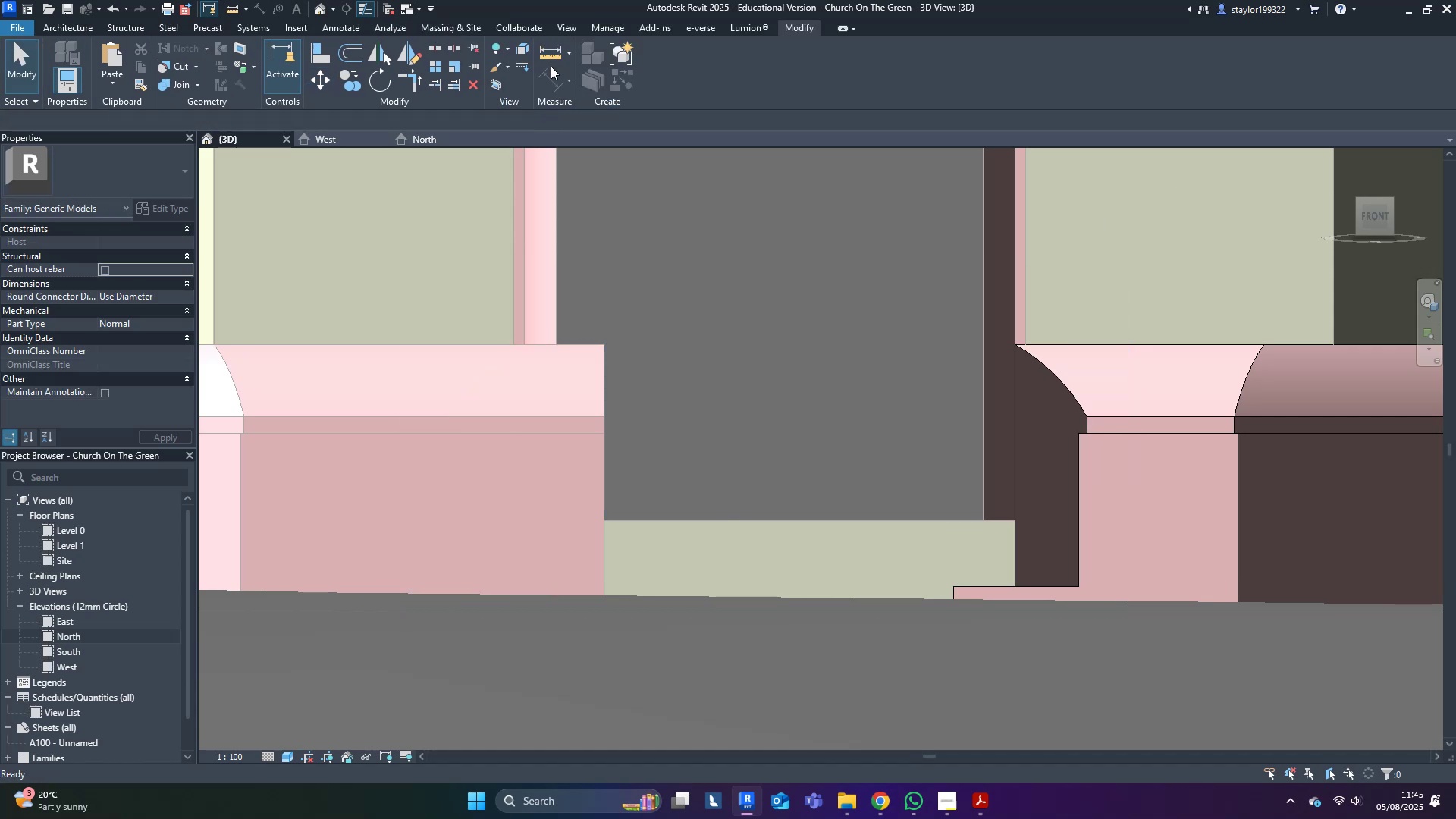 
left_click([1053, 582])
 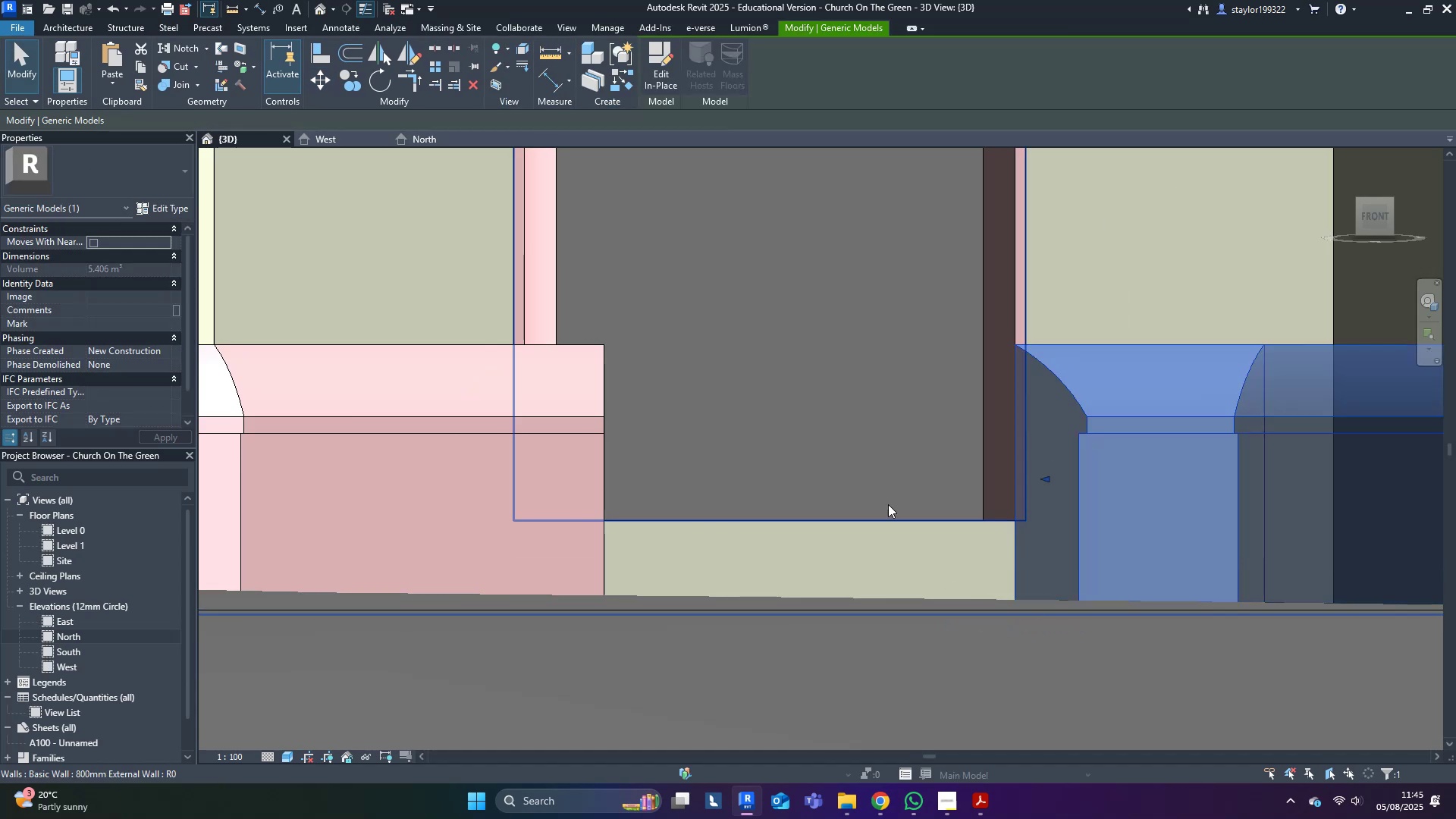 
left_click([510, 451])
 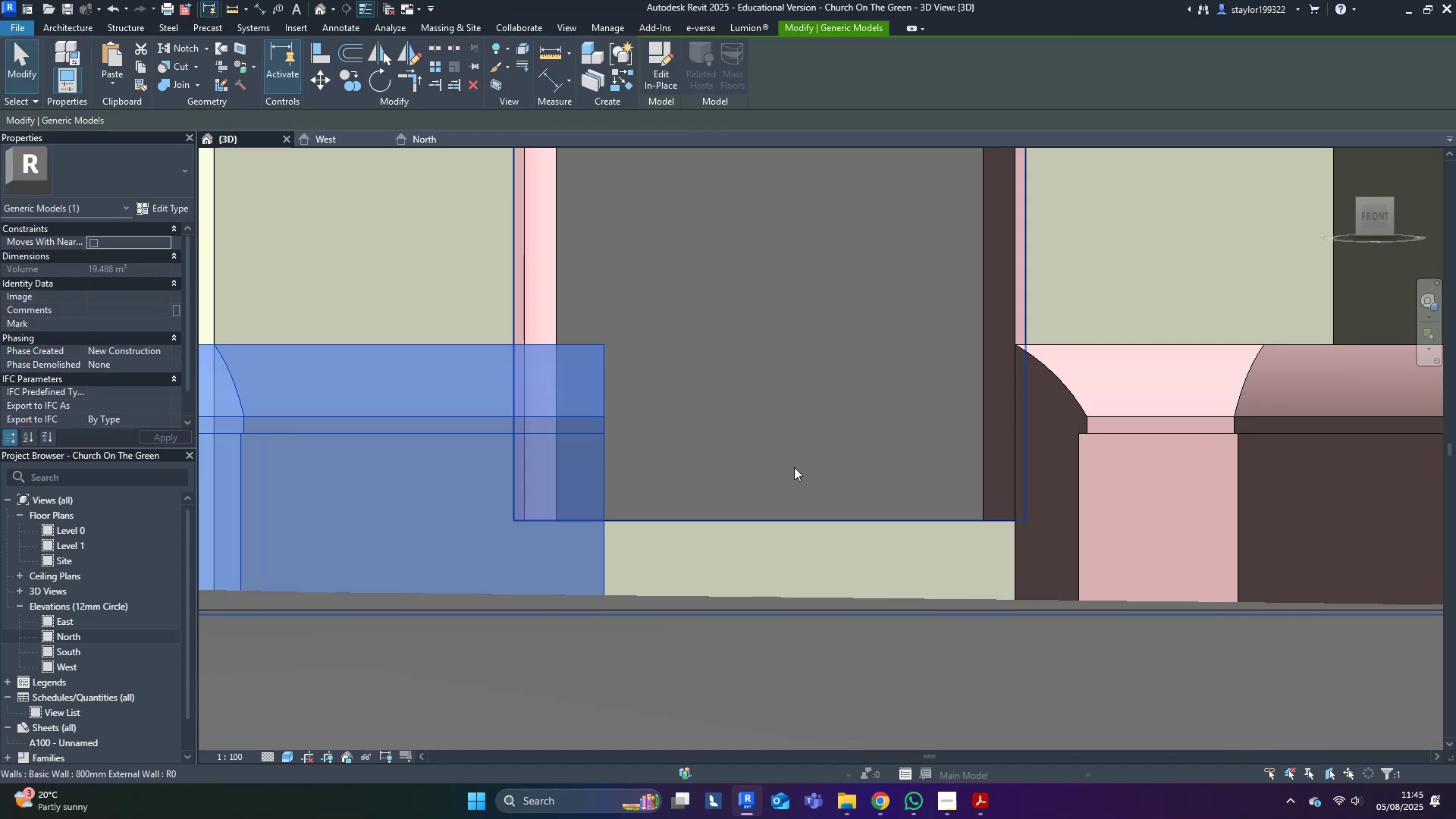 
left_click([1097, 507])
 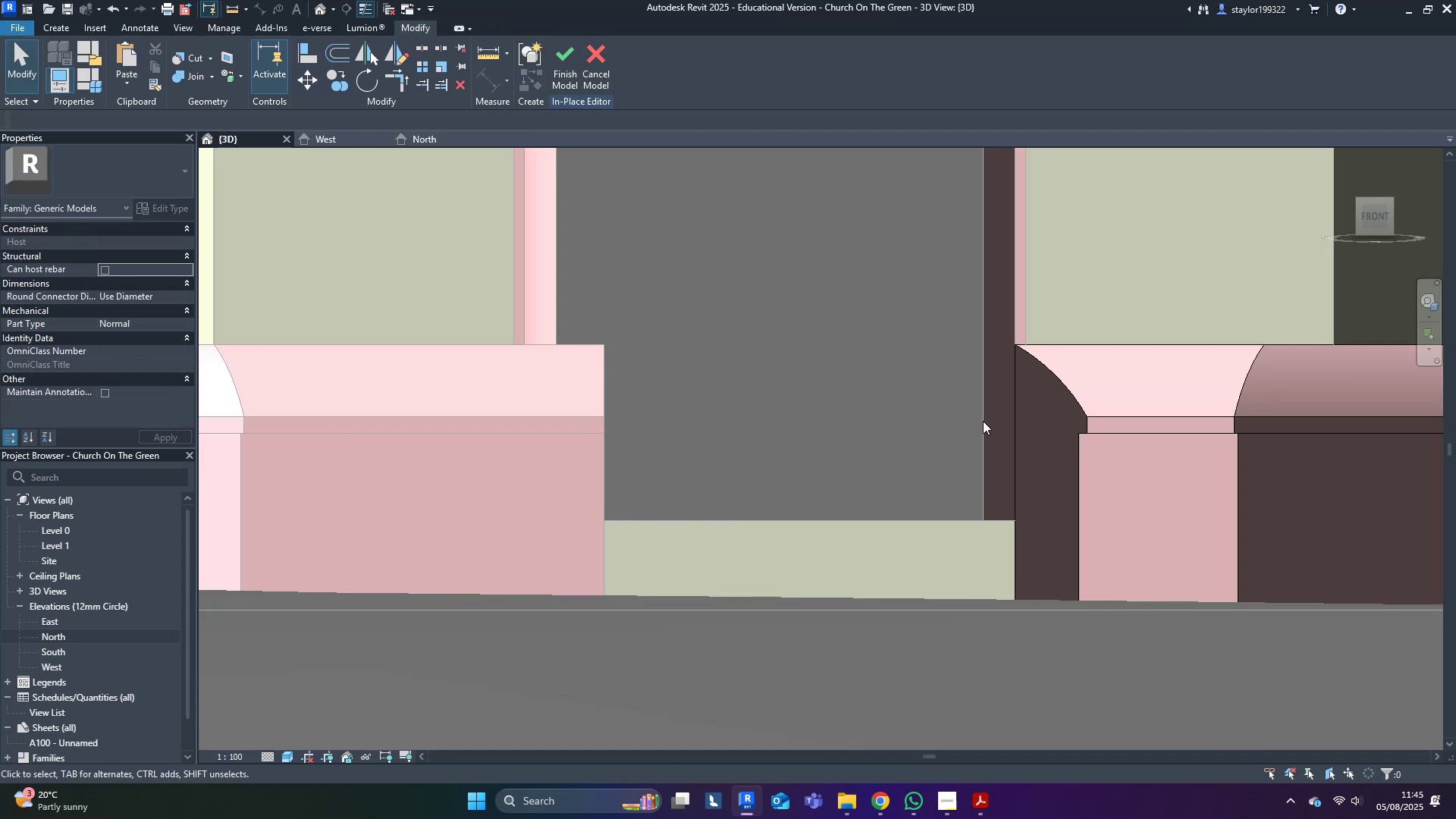 
key(Control+C)
 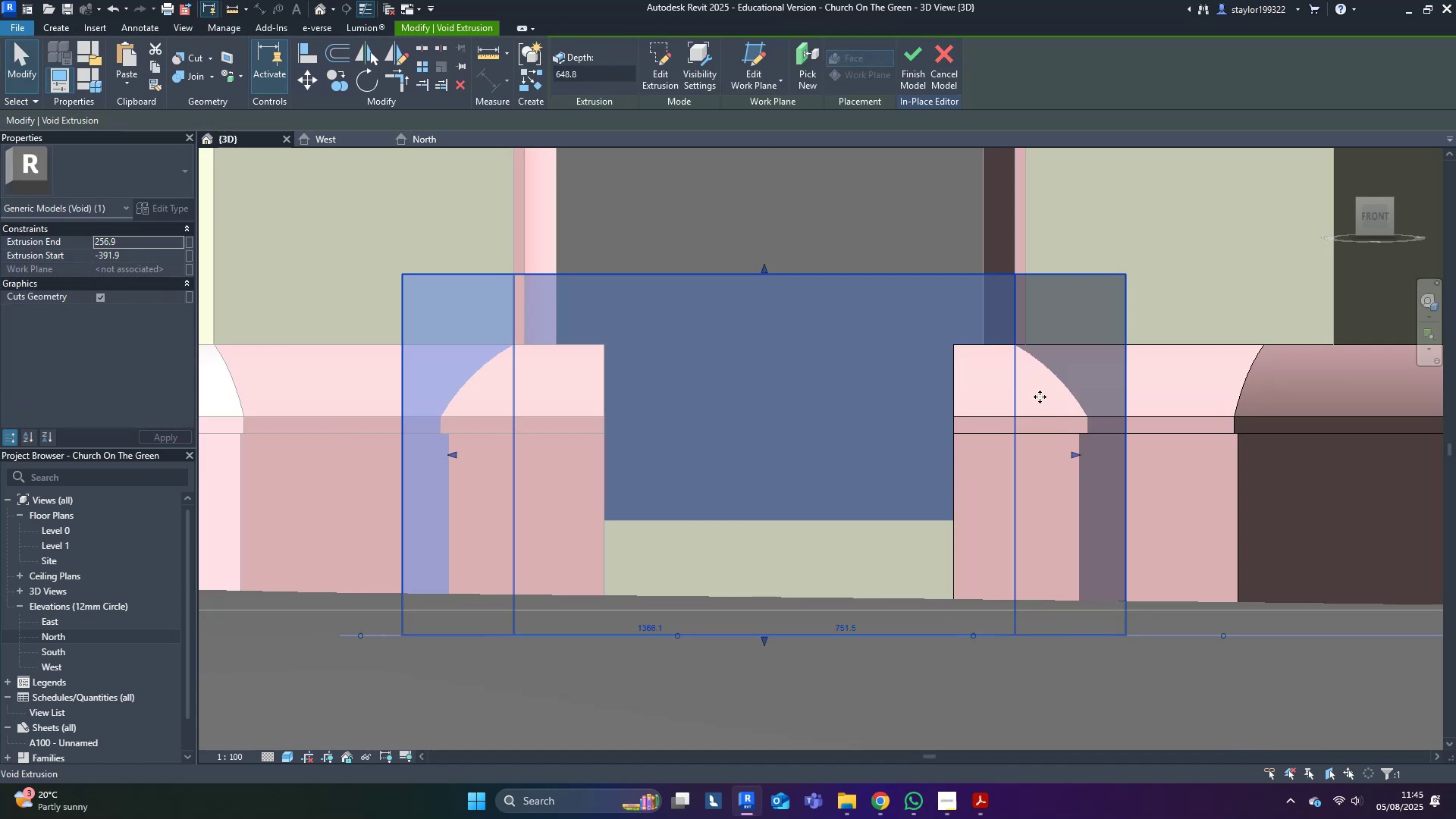 
key(Control+C)
 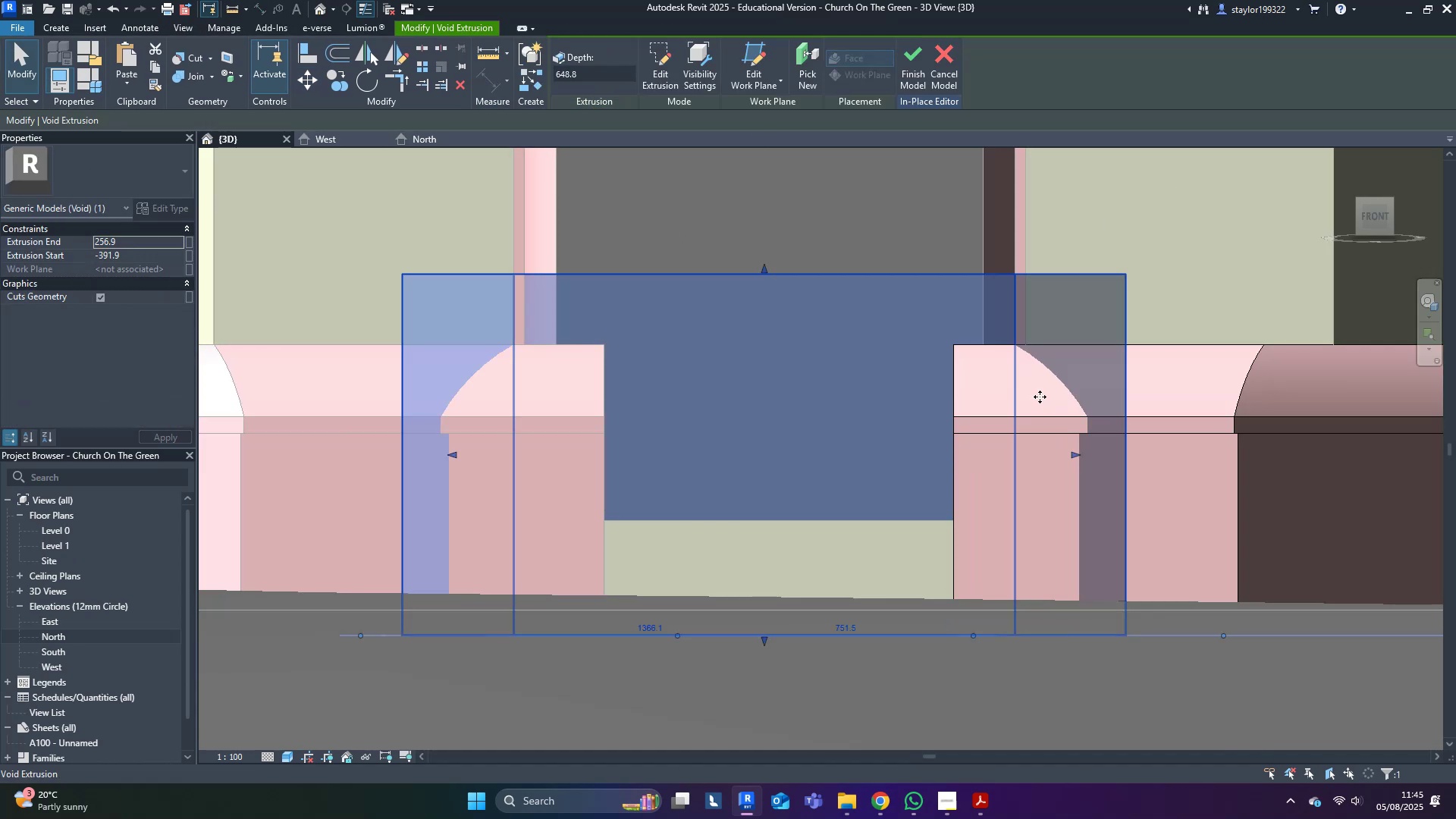 
key(Control+C)
 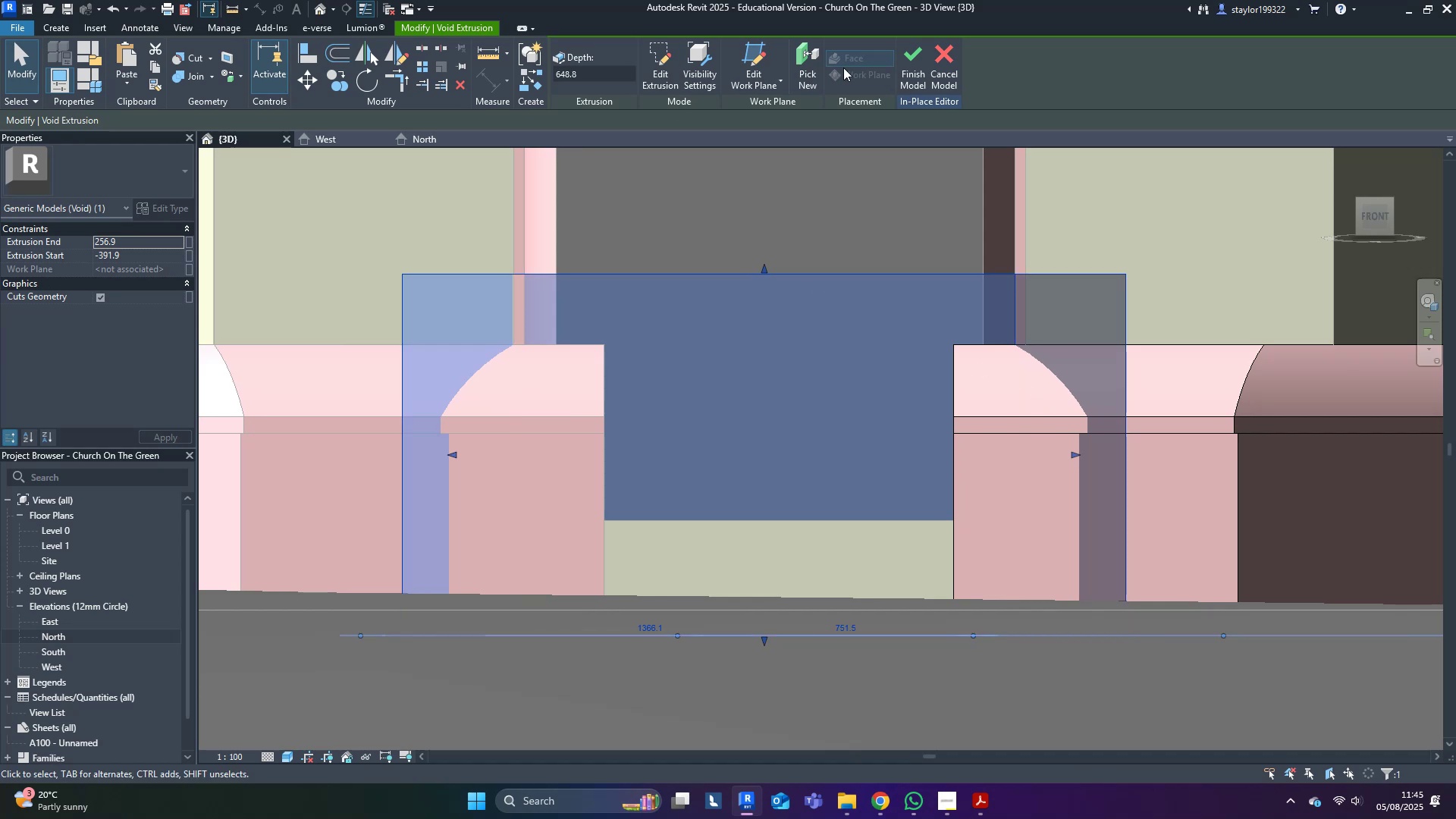 
left_click([916, 83])
 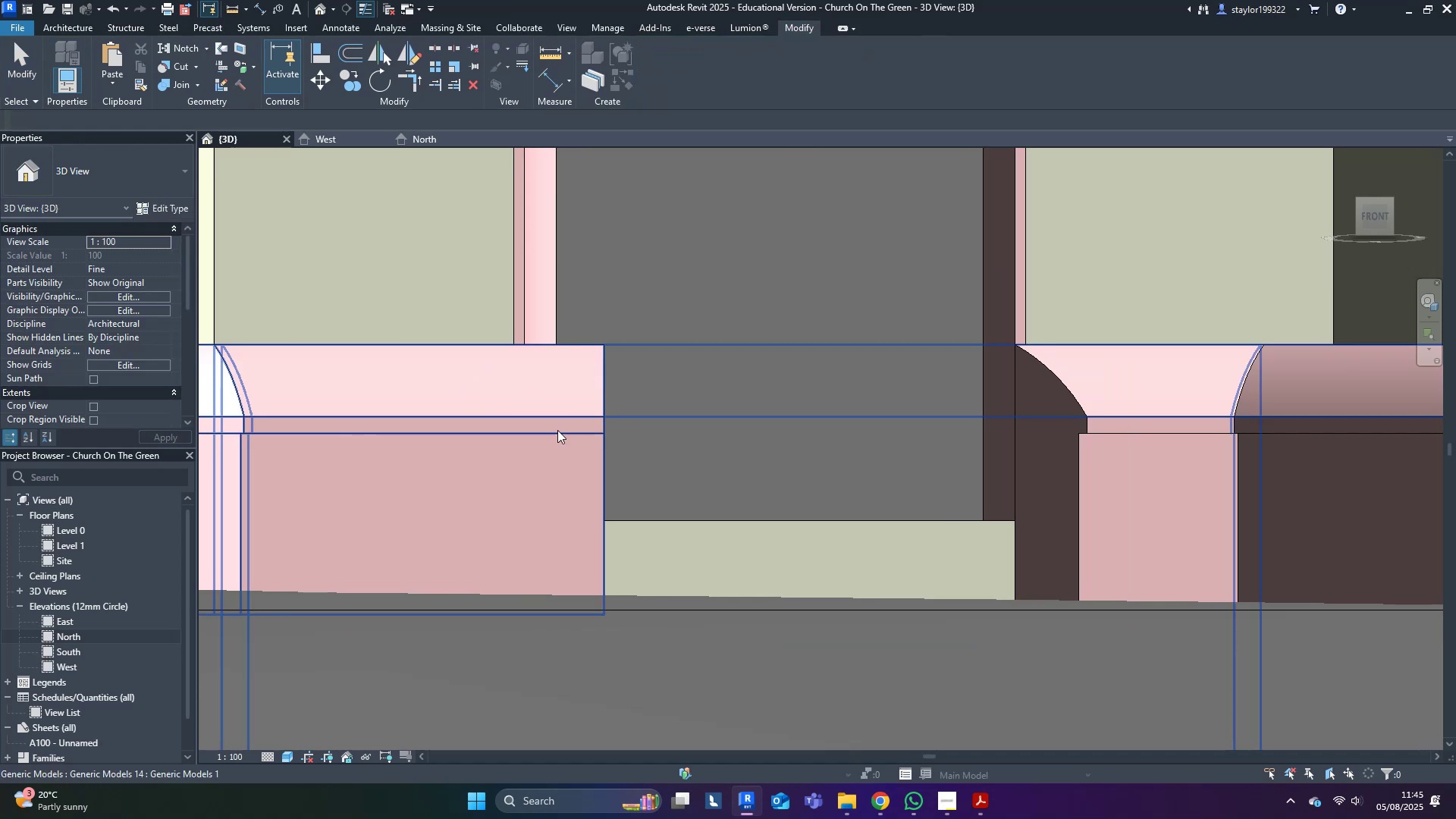 
left_click([514, 480])
 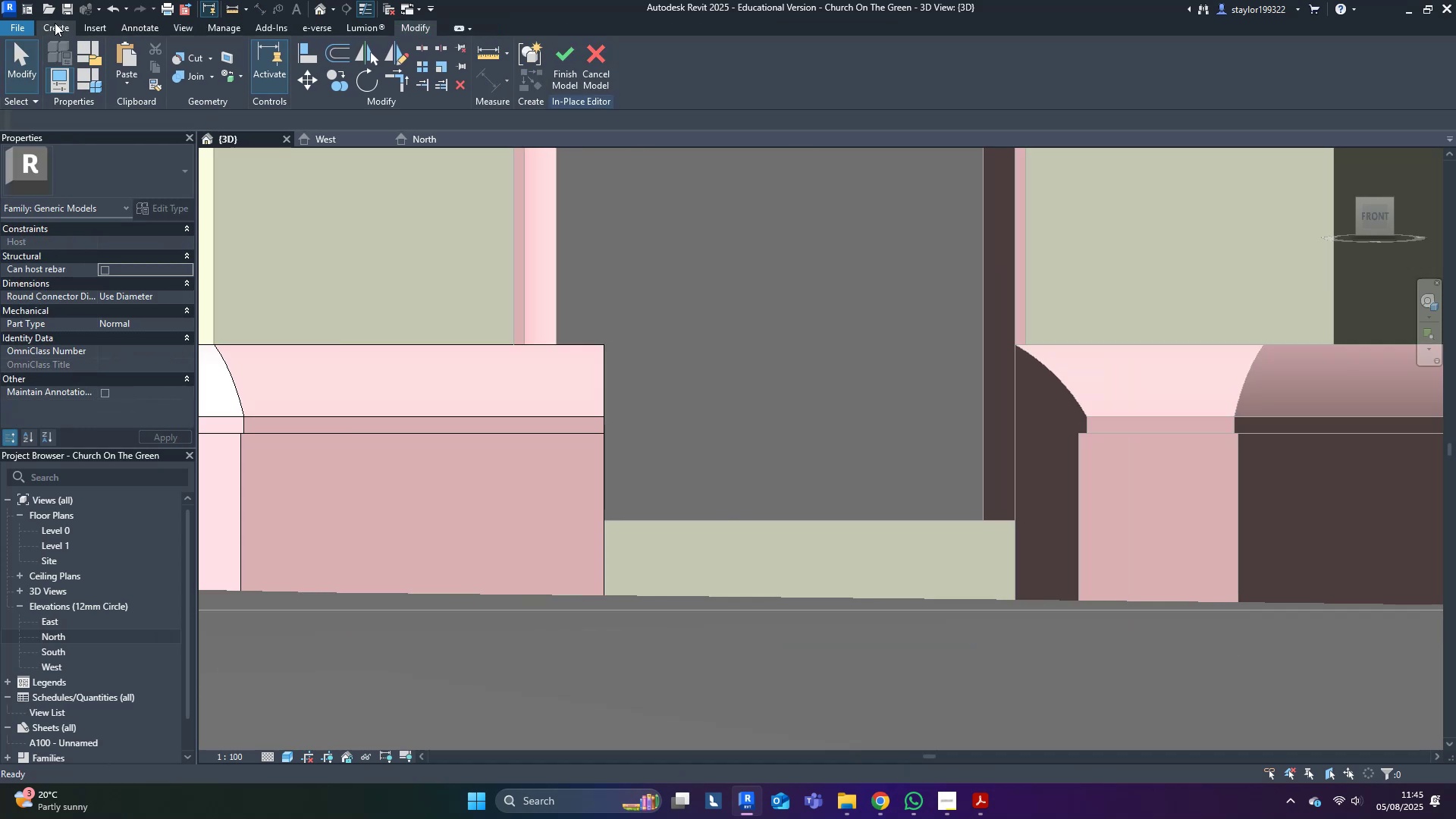 
left_click([126, 93])
 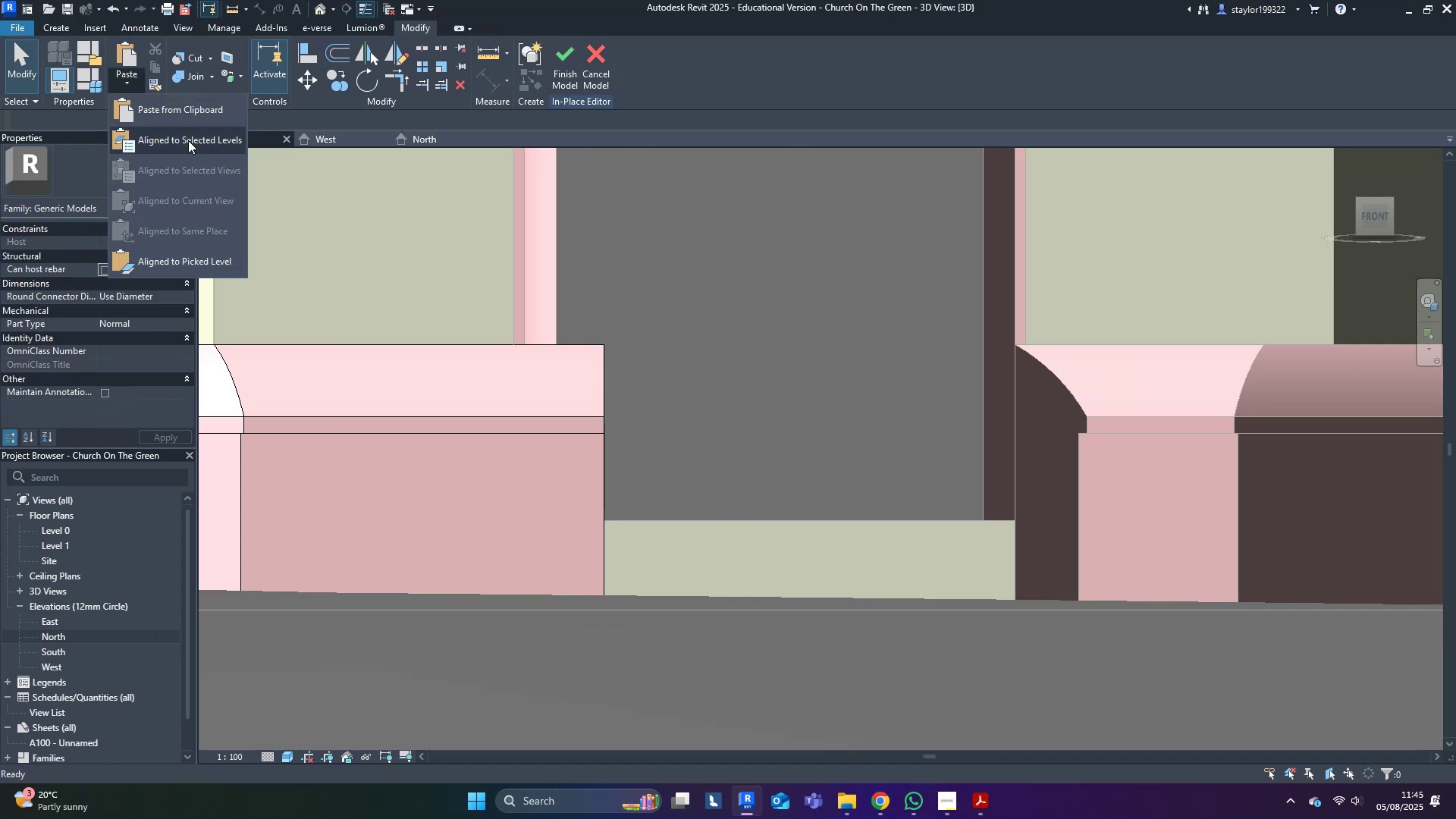 
double_click([182, 151])
 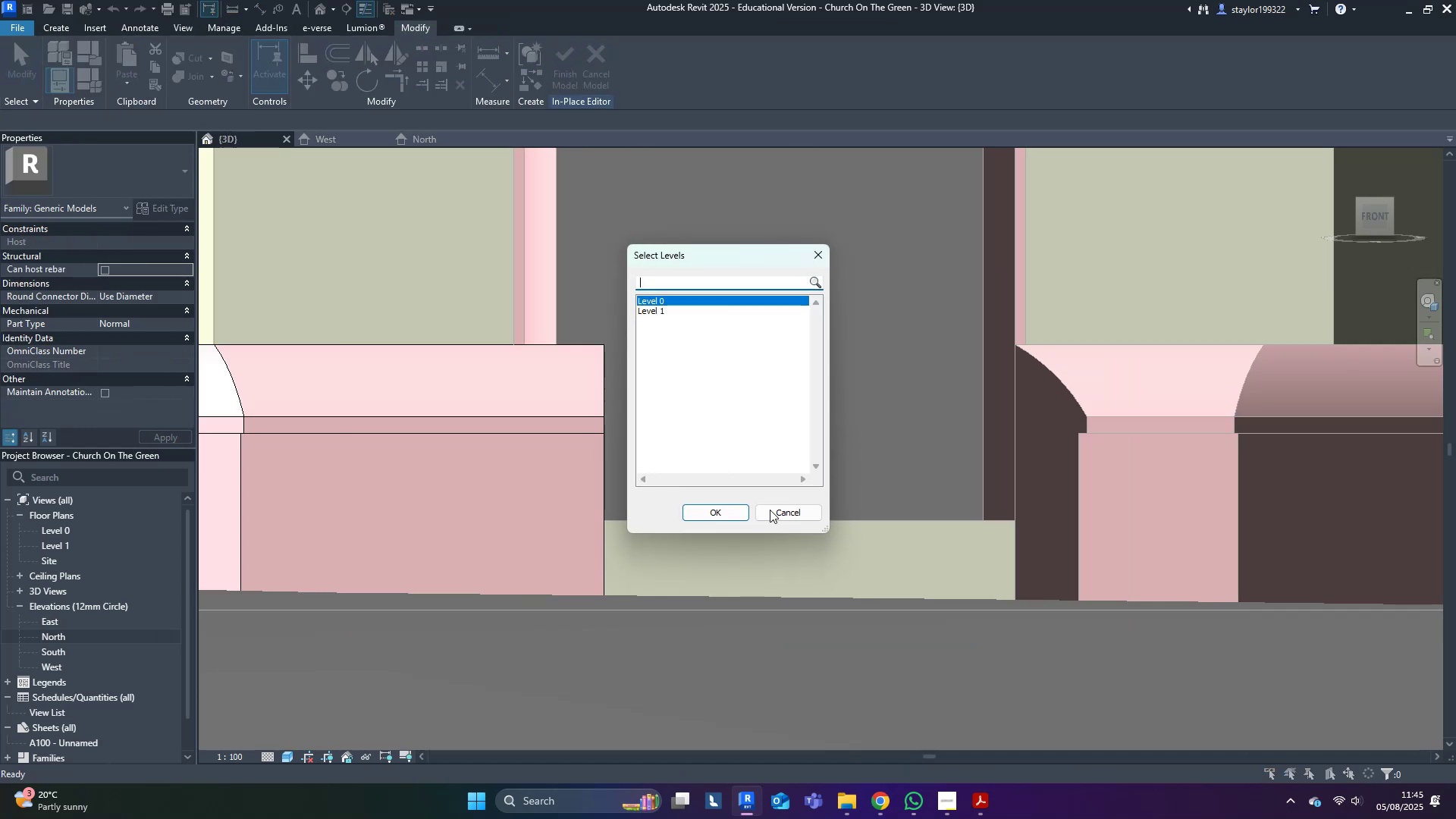 
left_click([726, 506])
 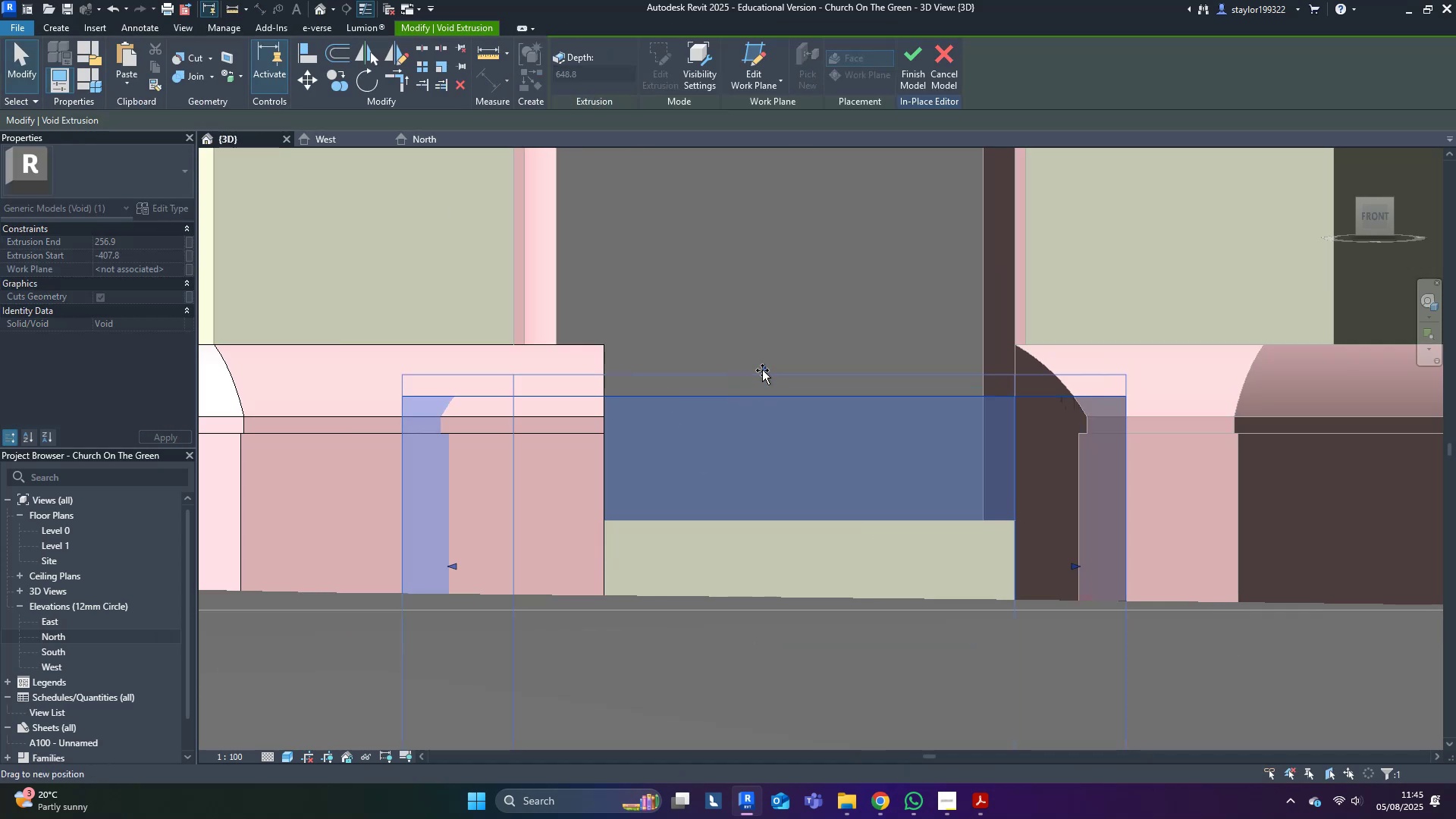 
scroll: coordinate [859, 503], scroll_direction: down, amount: 3.0
 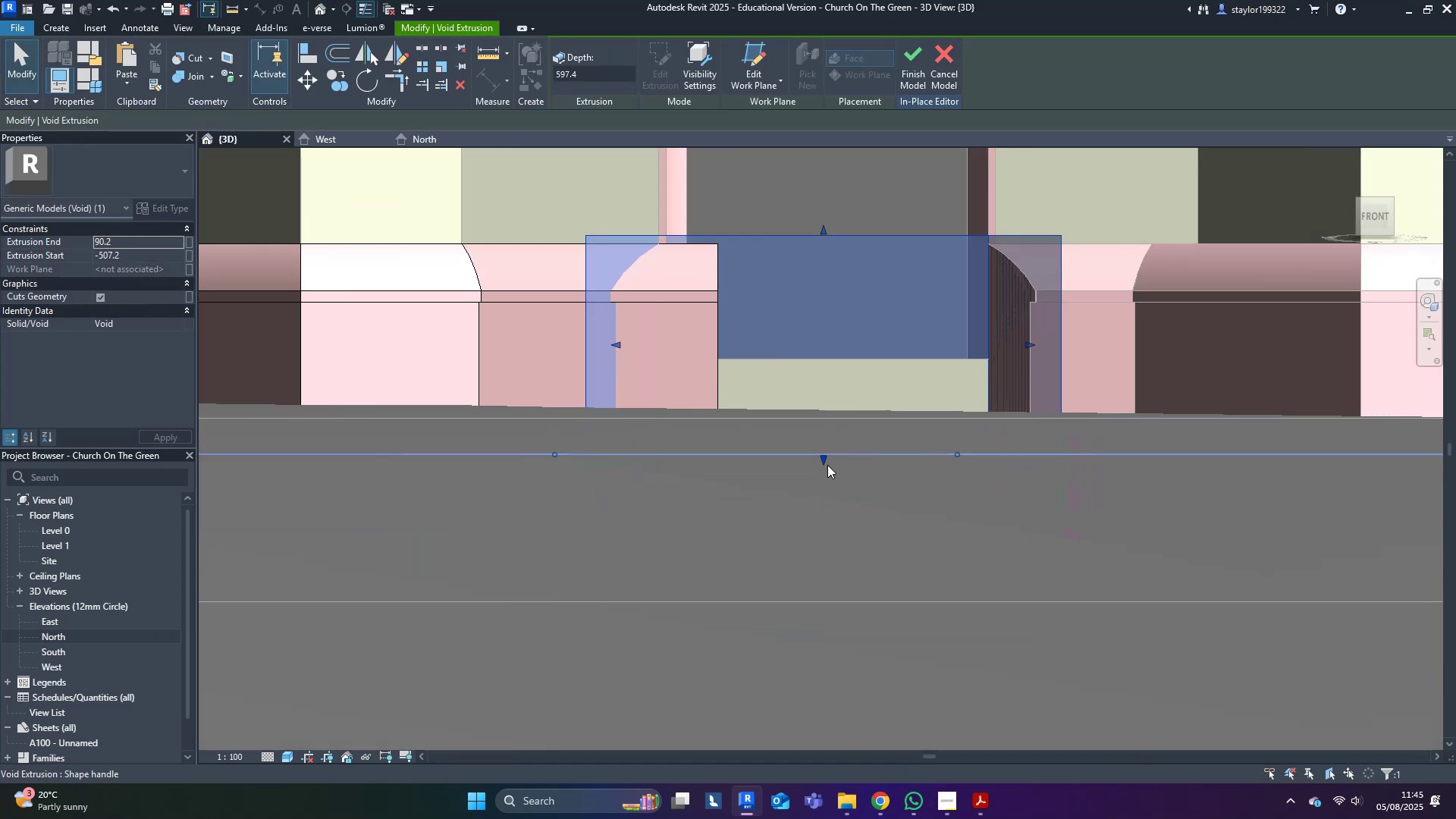 
hold_key(key=ShiftLeft, duration=0.38)
 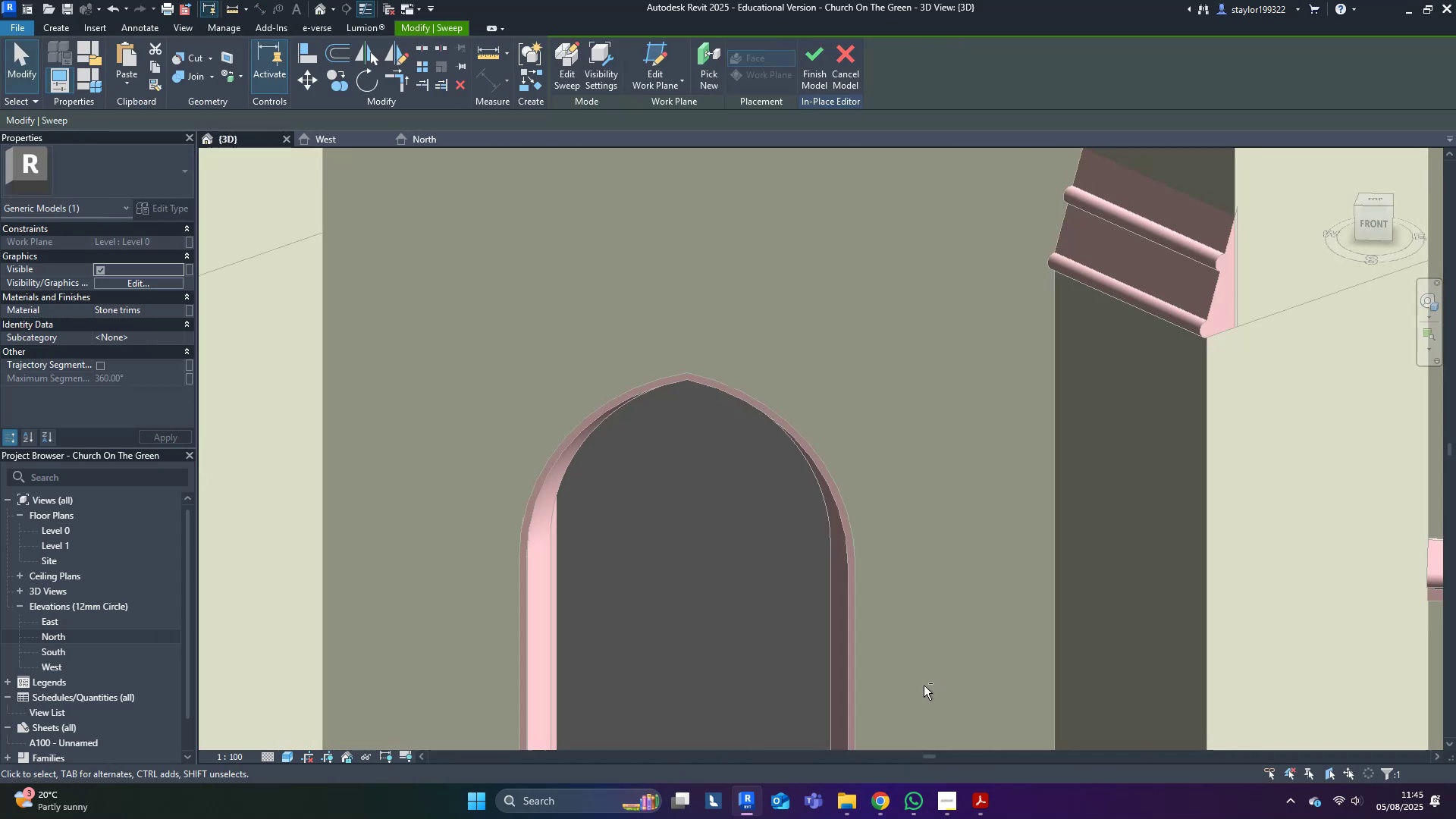 
scroll: coordinate [817, 668], scroll_direction: down, amount: 4.0
 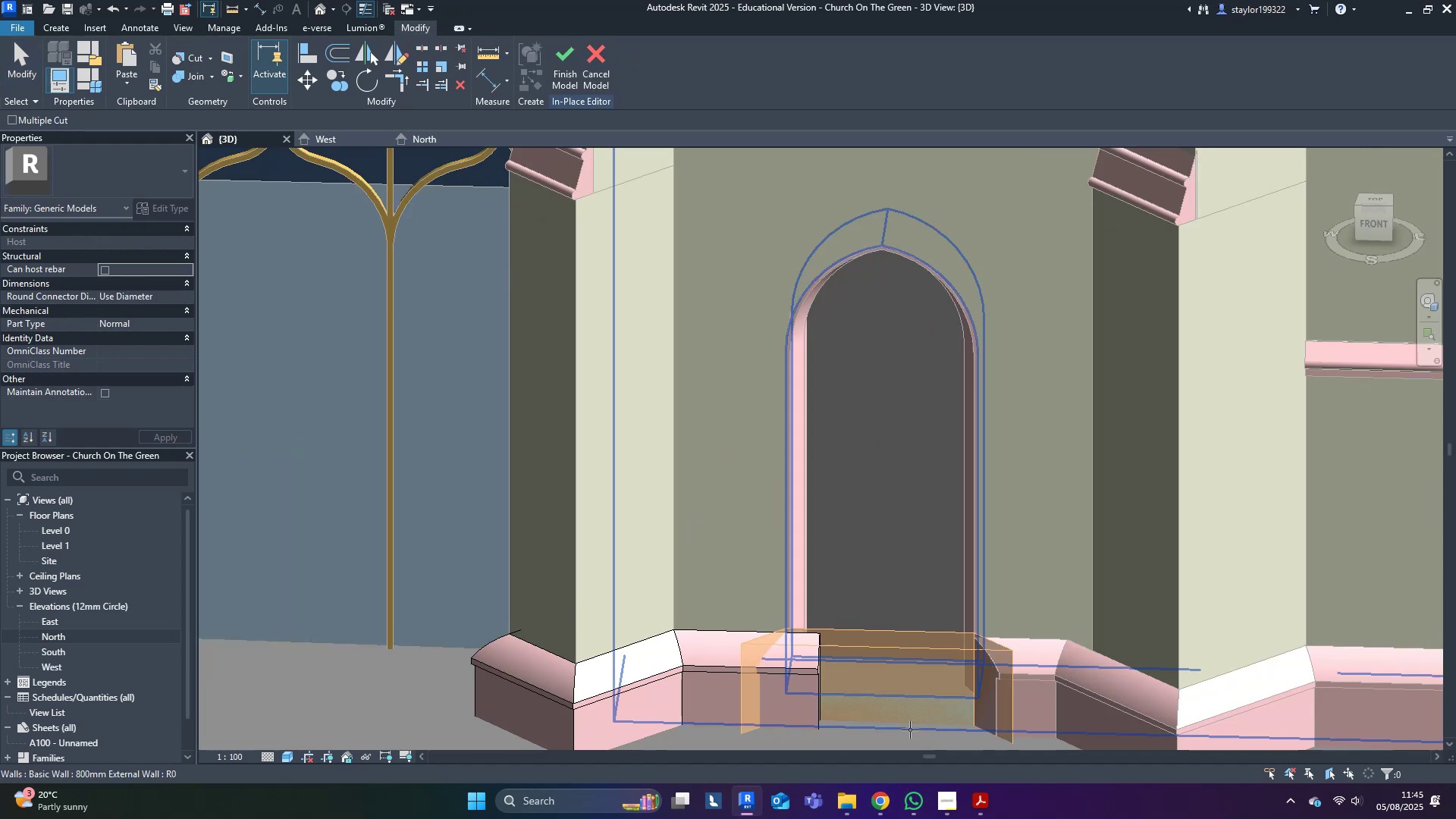 
left_click([840, 682])
 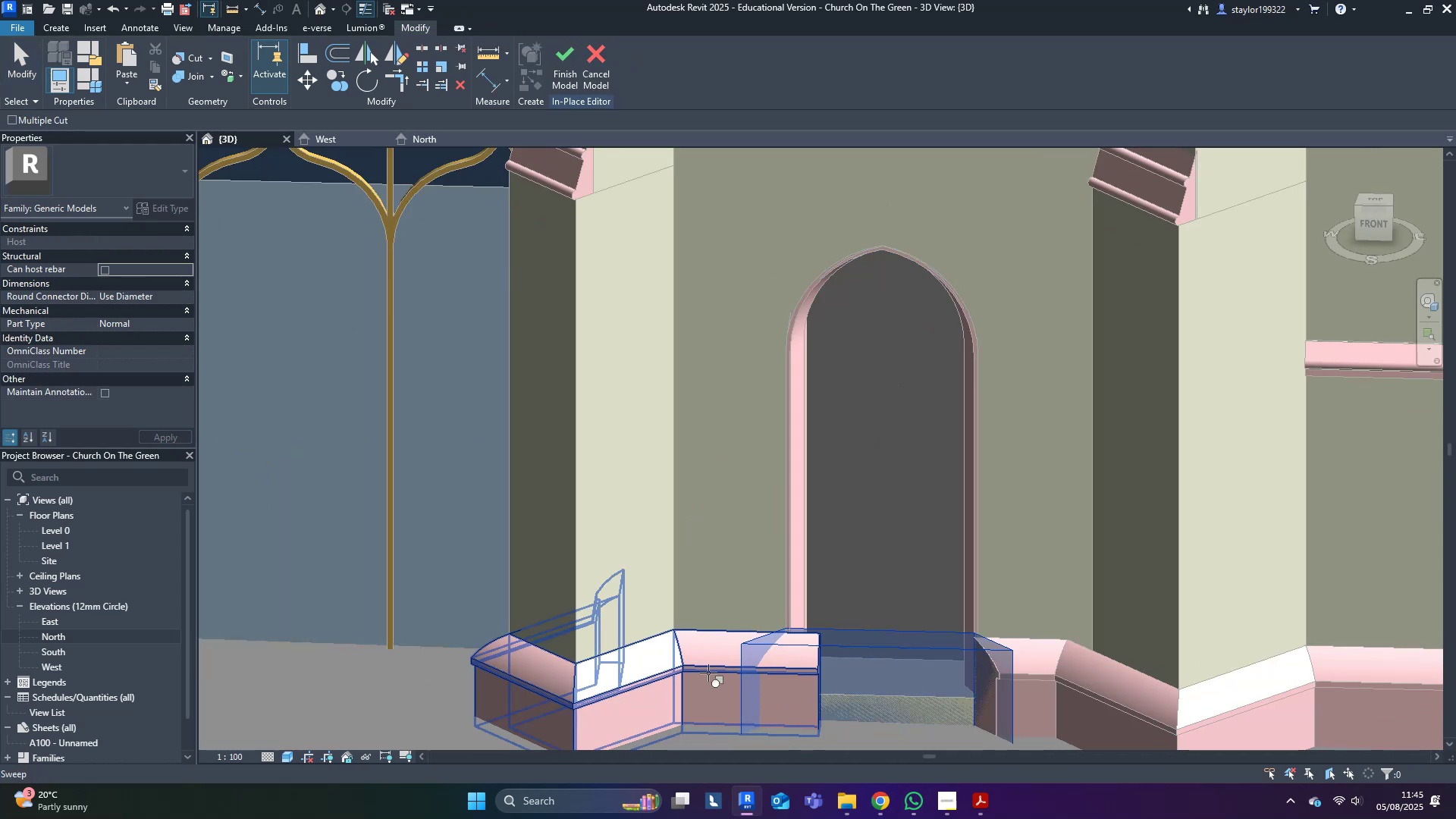 
left_click([708, 673])
 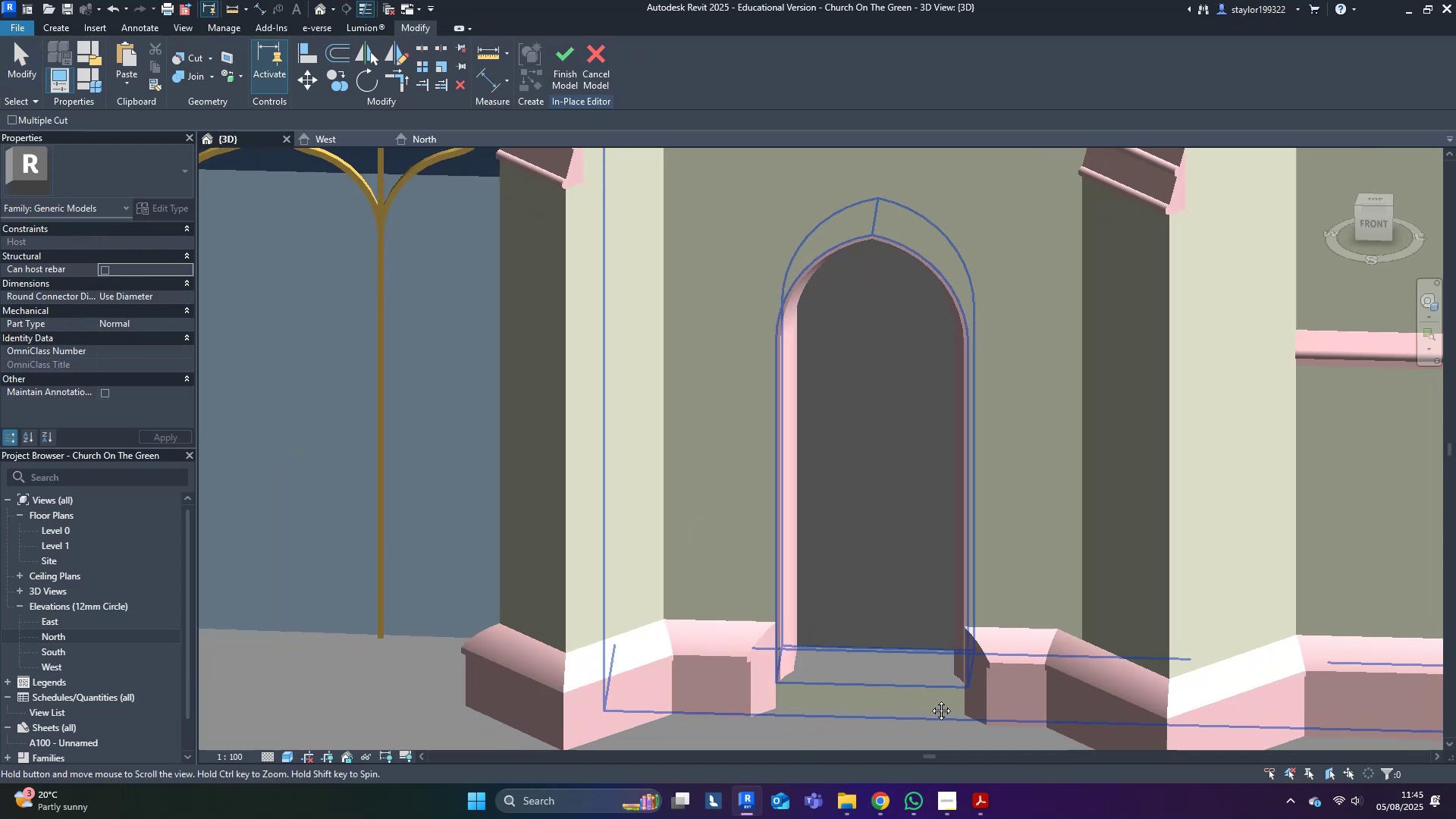 
key(Escape)
 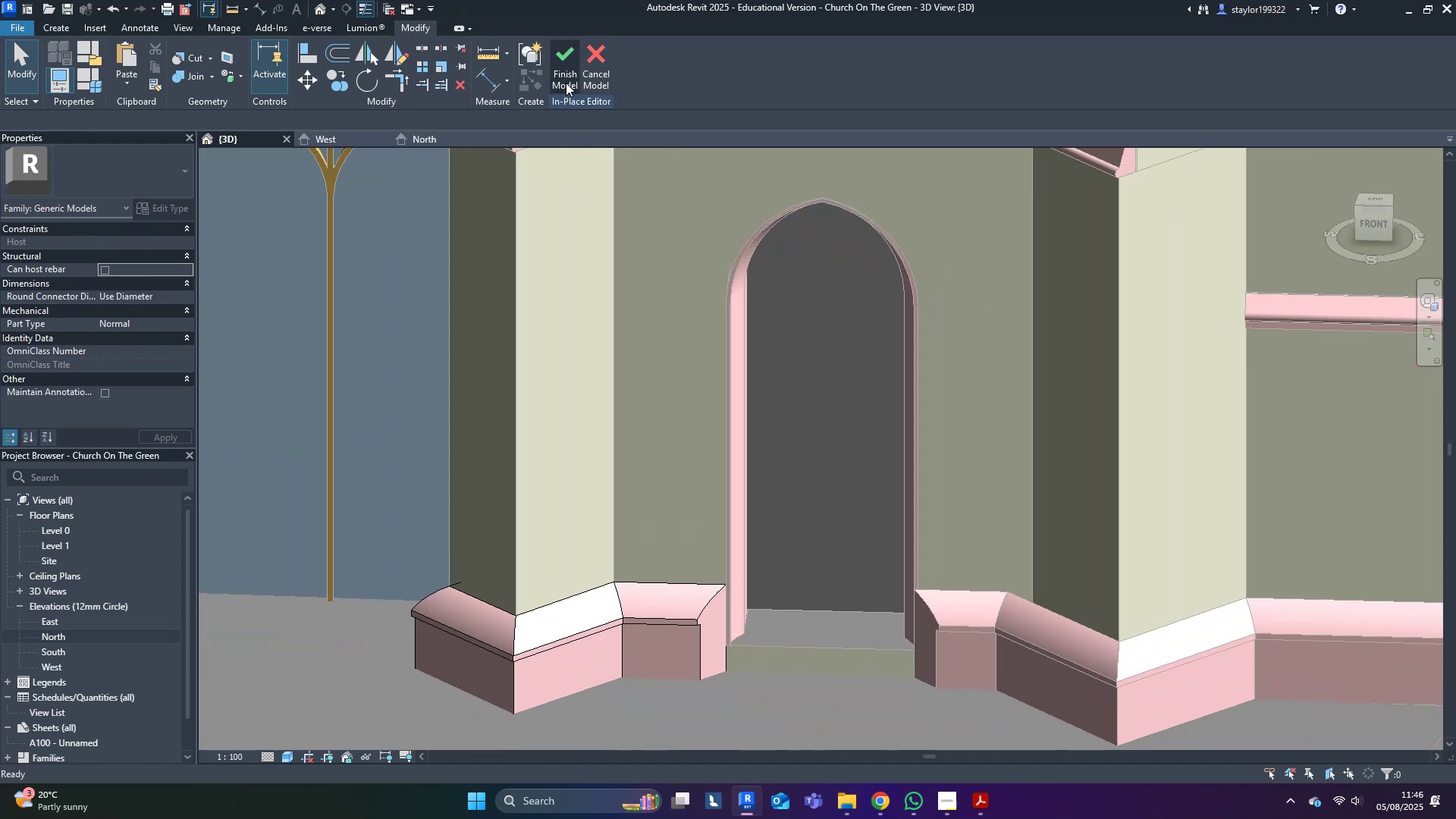 
left_click([561, 67])
 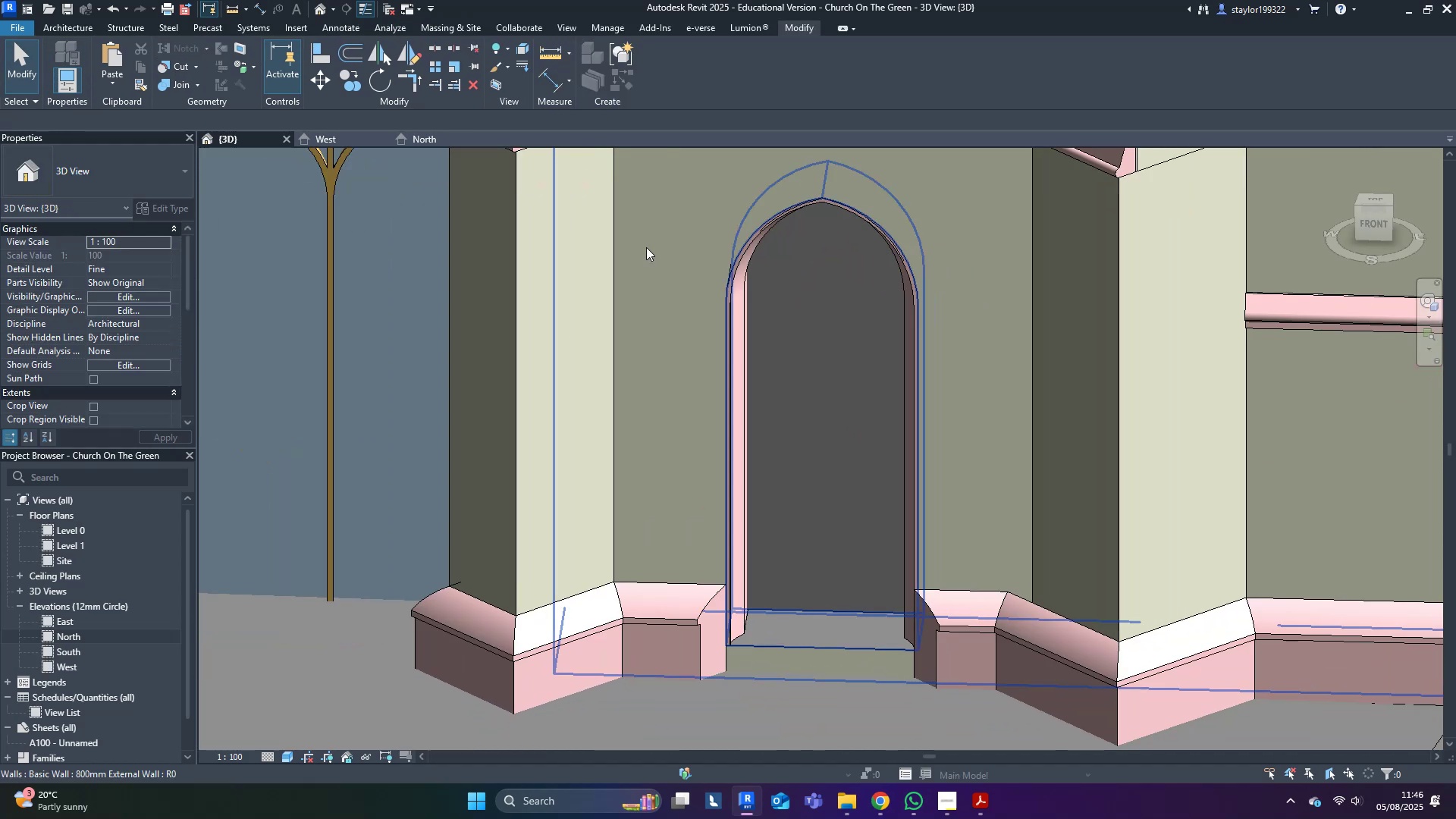 
scroll: coordinate [767, 511], scroll_direction: down, amount: 8.0
 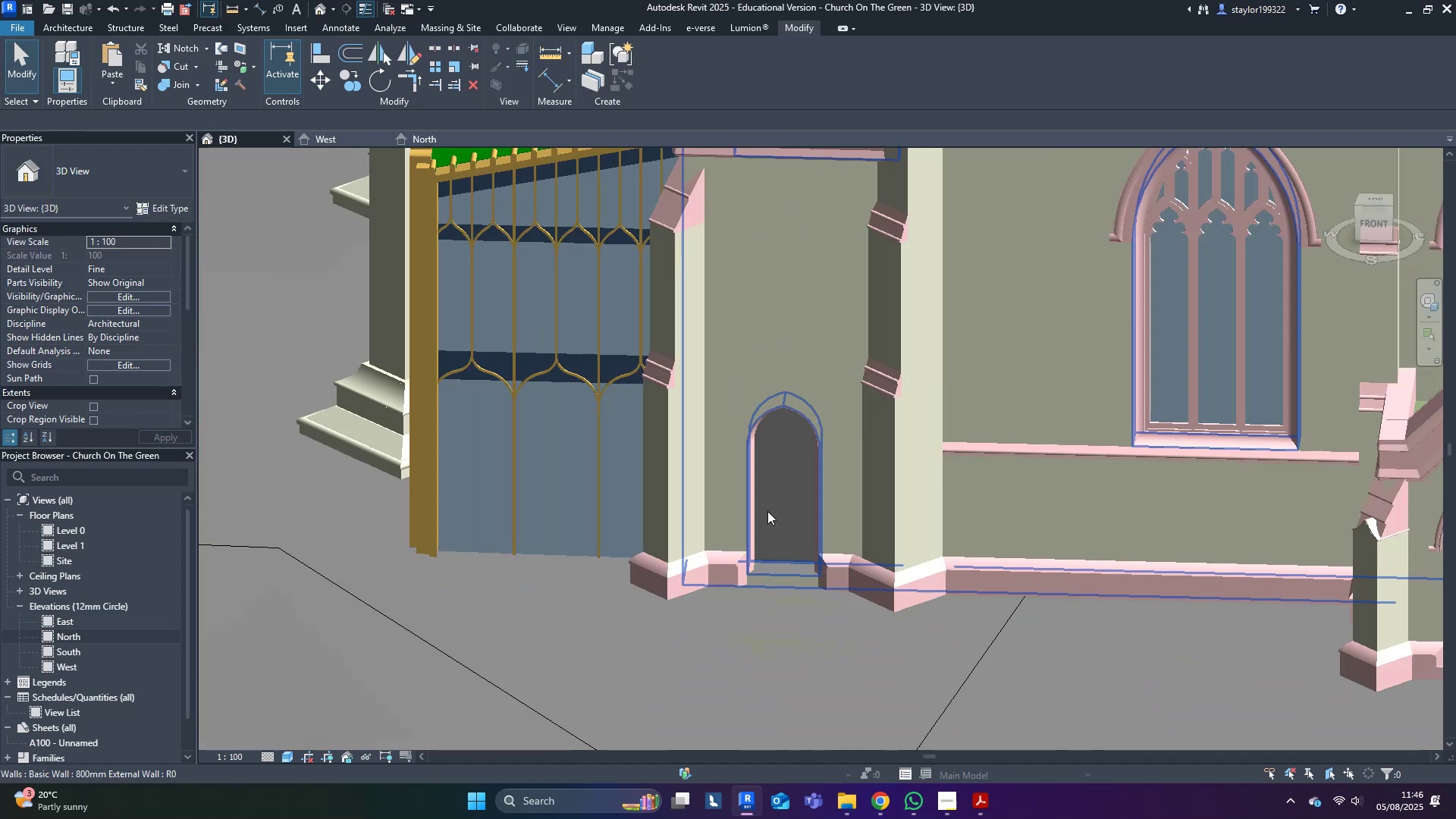 
hold_key(key=ShiftLeft, duration=0.33)
 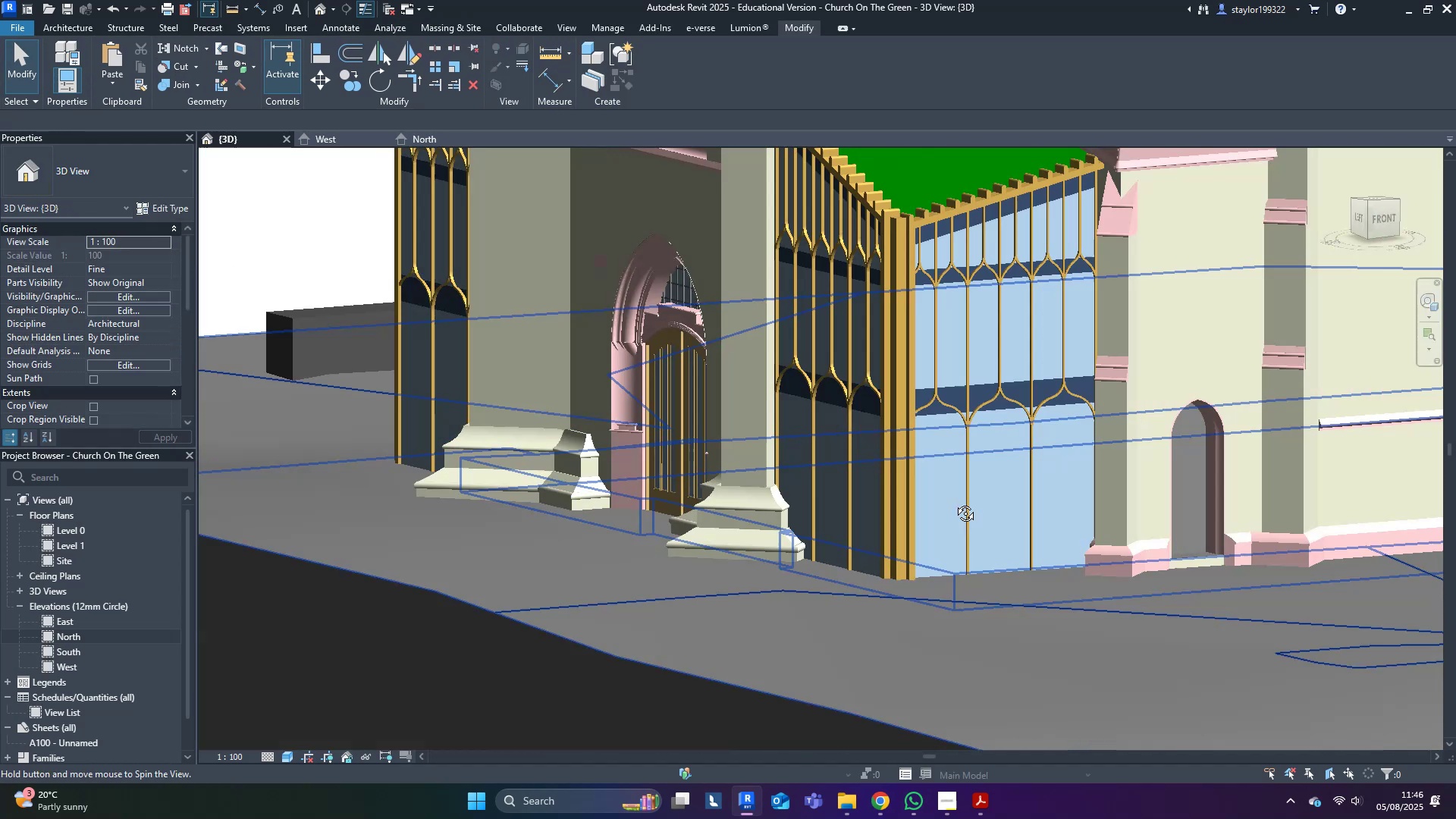 
key(Control+ControlLeft)
 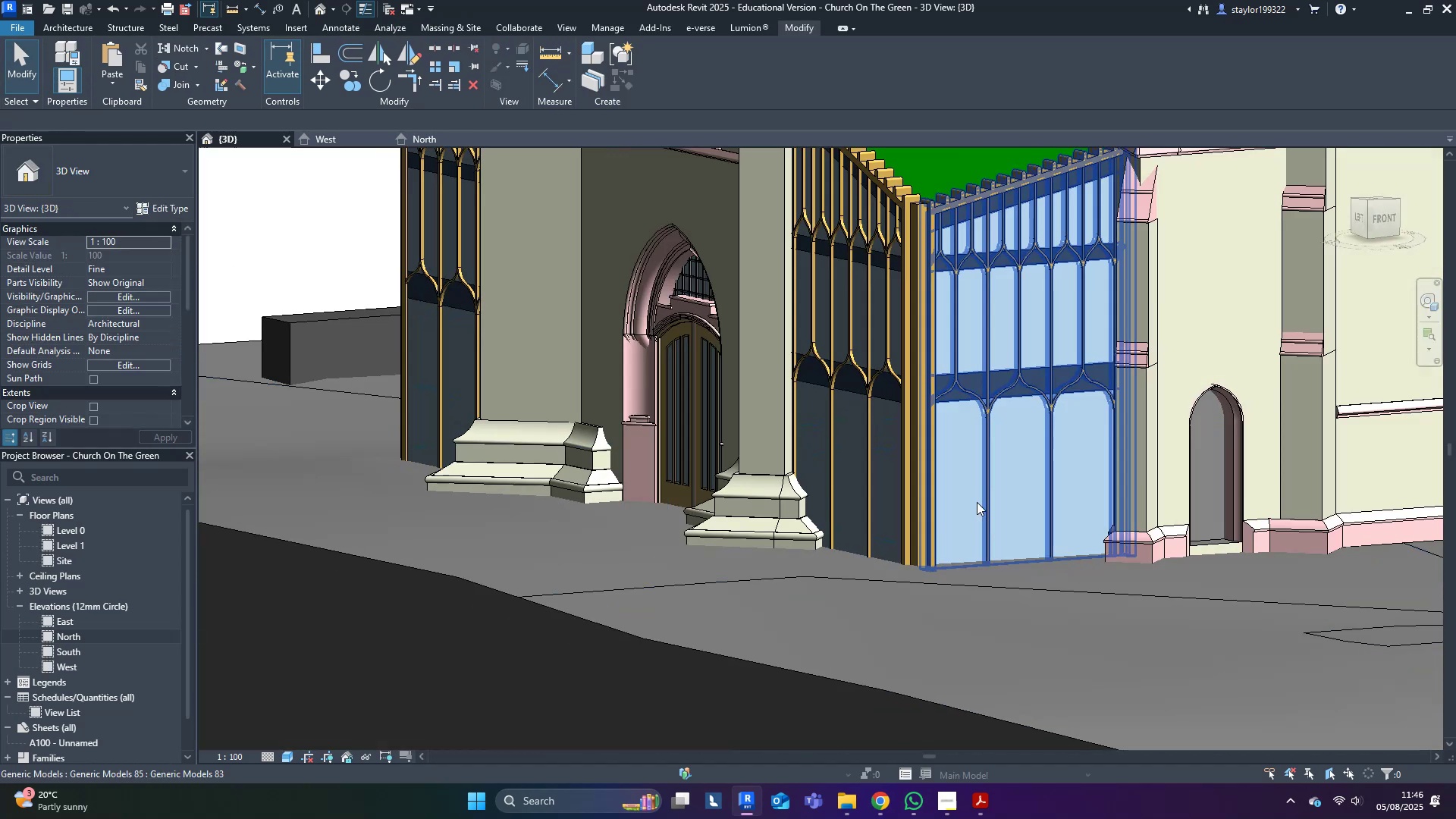 
key(Control+S)
 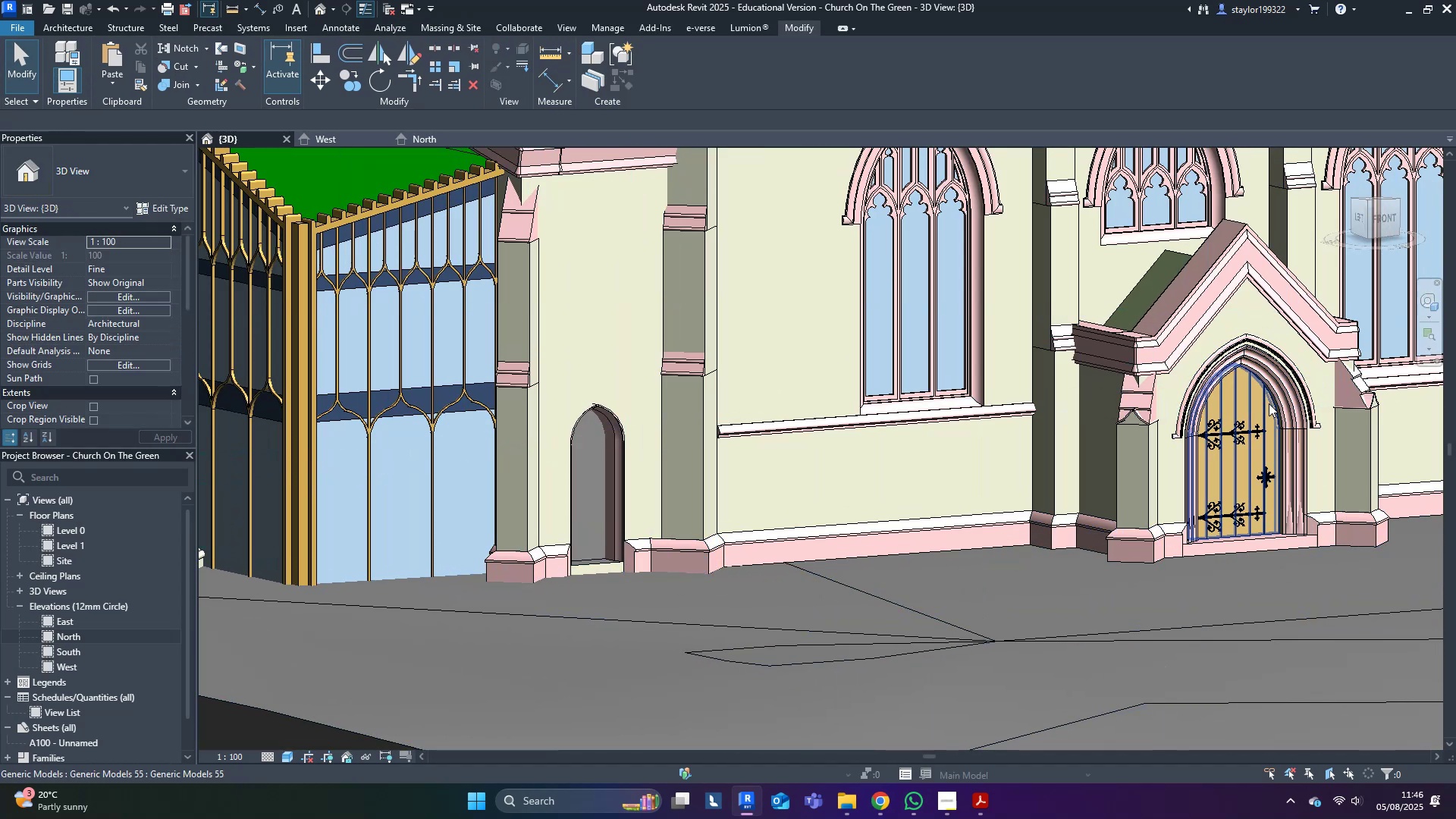 
left_click([1178, 419])
 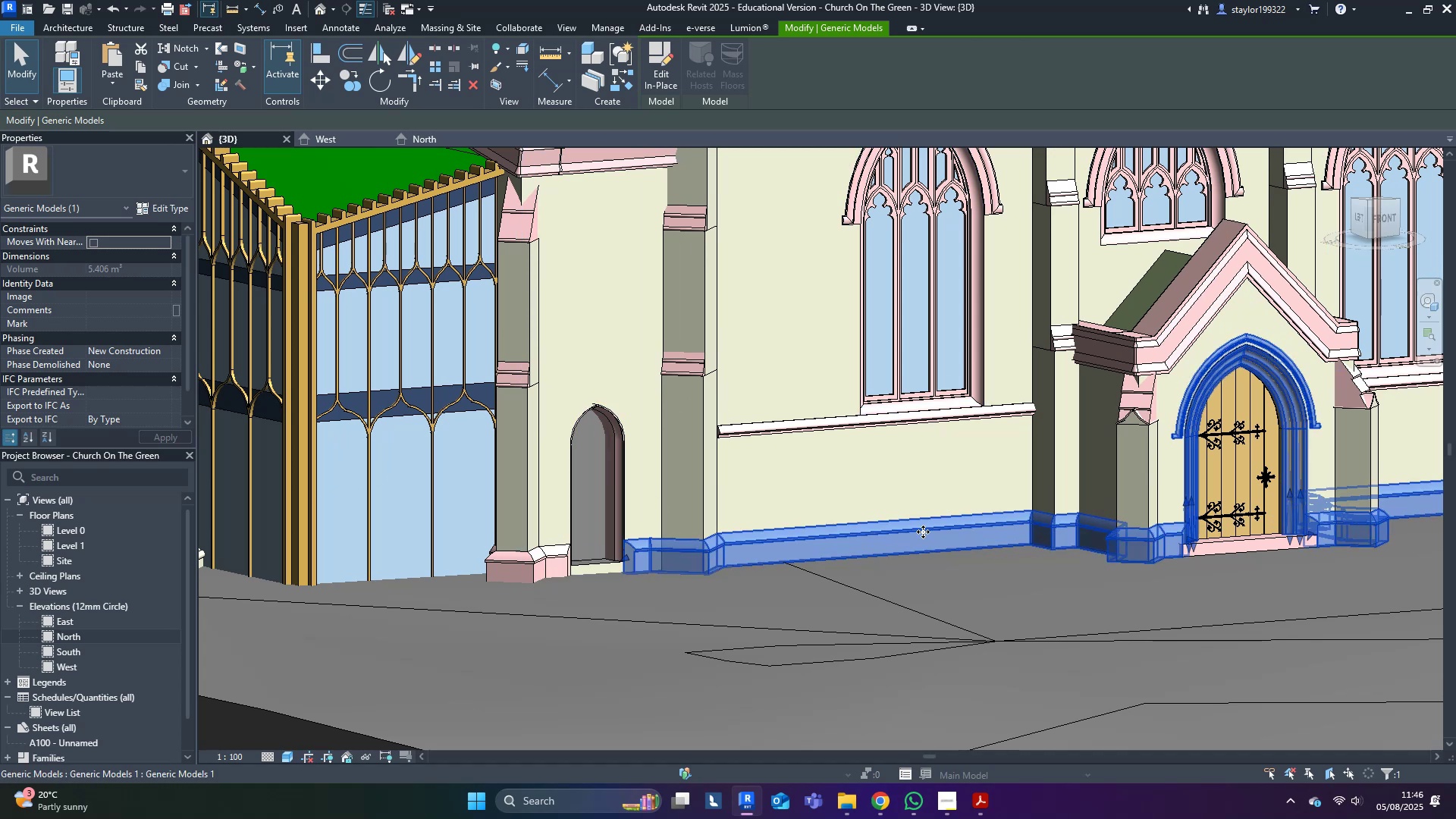 
left_click([660, 55])
 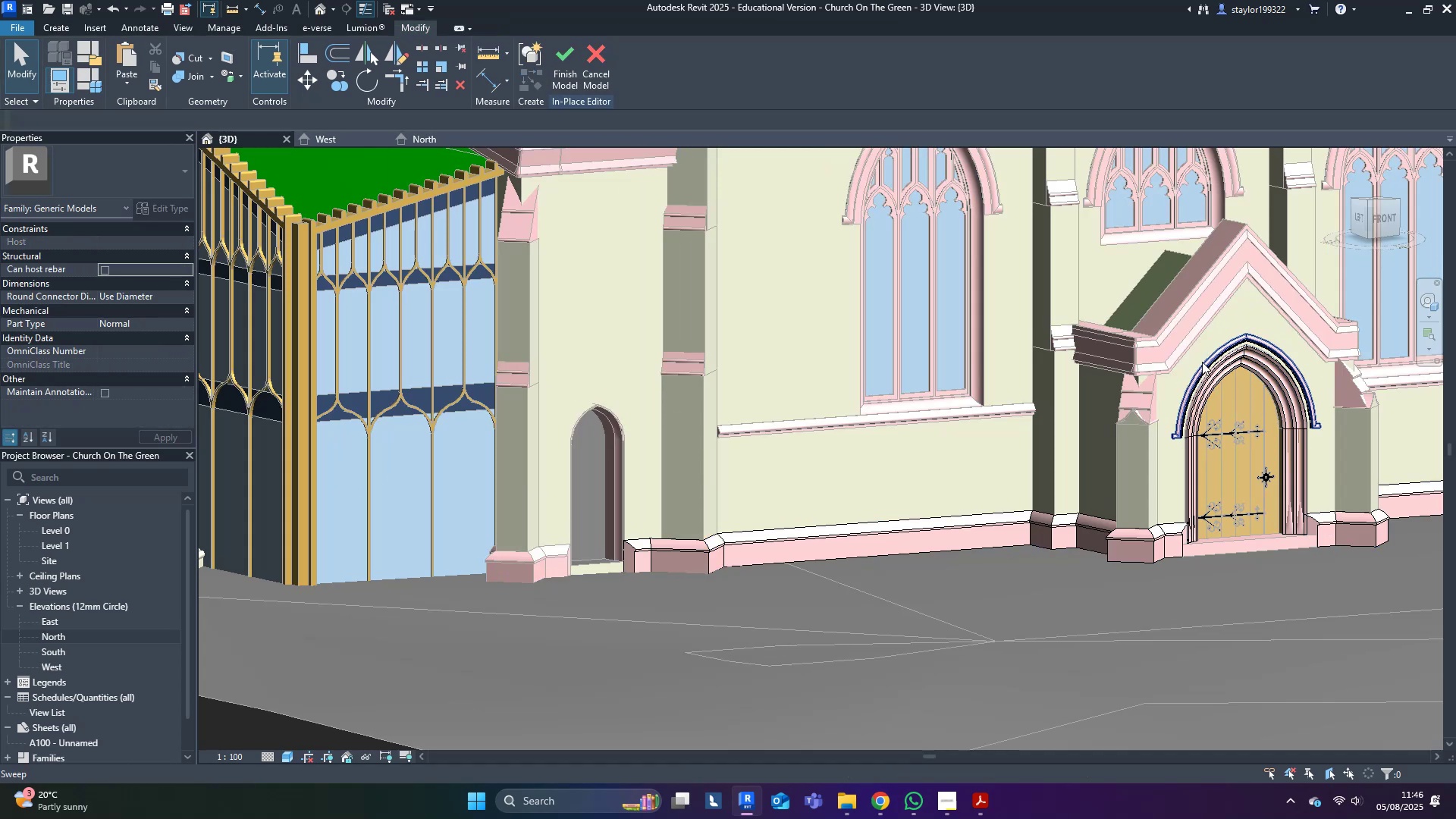 
key(Control+C)
 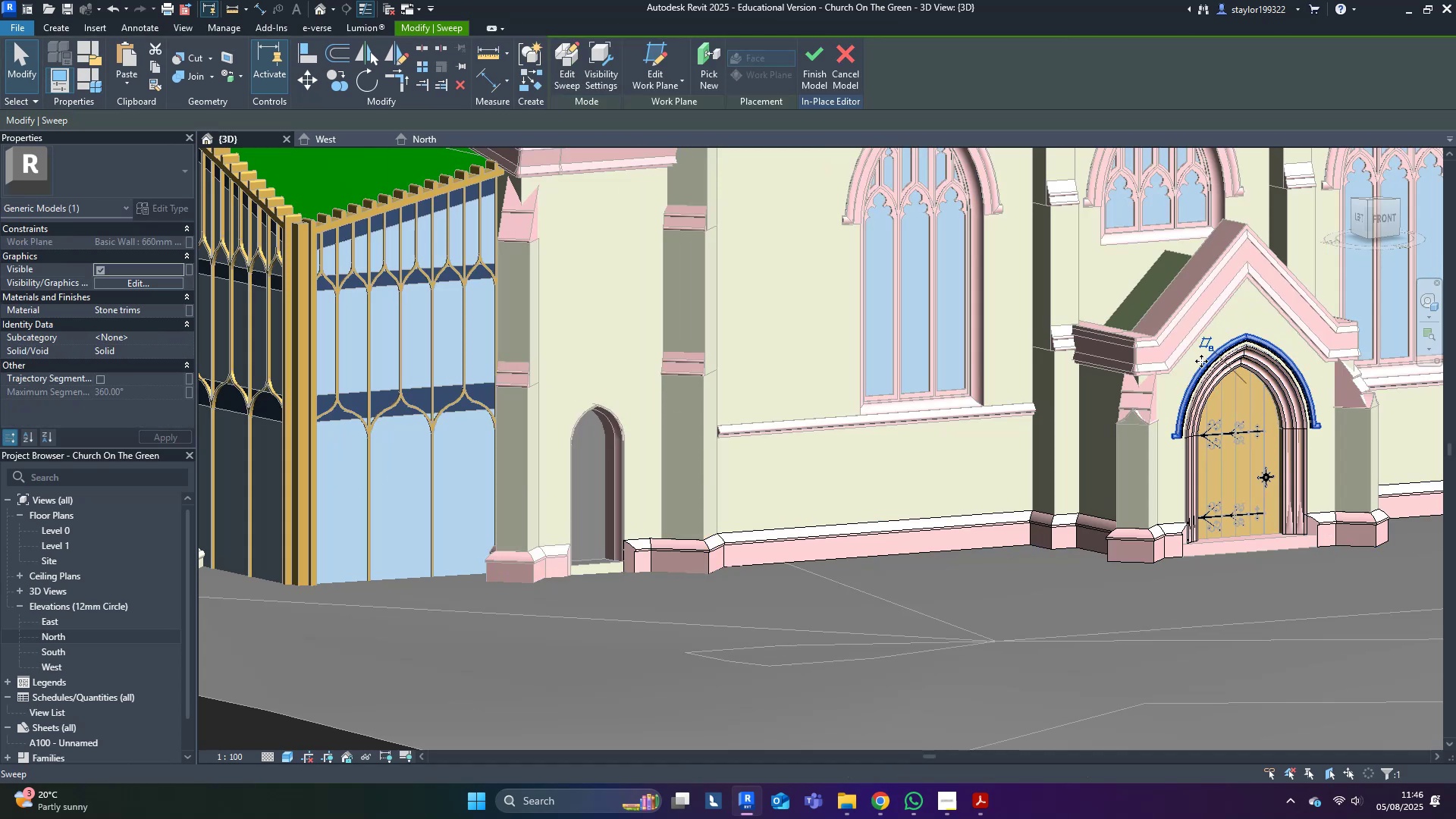 
key(Control+C)
 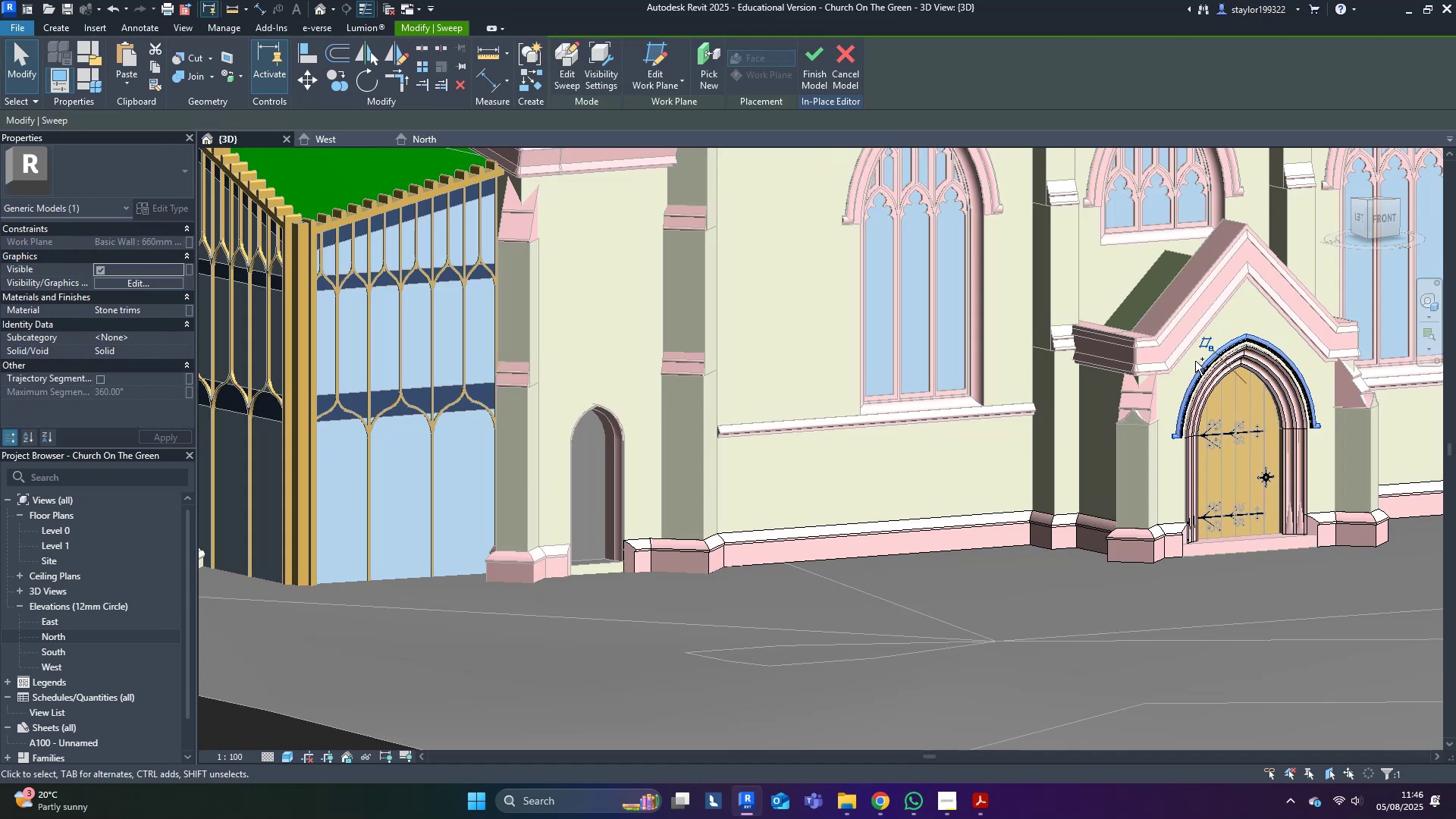 
key(Control+C)
 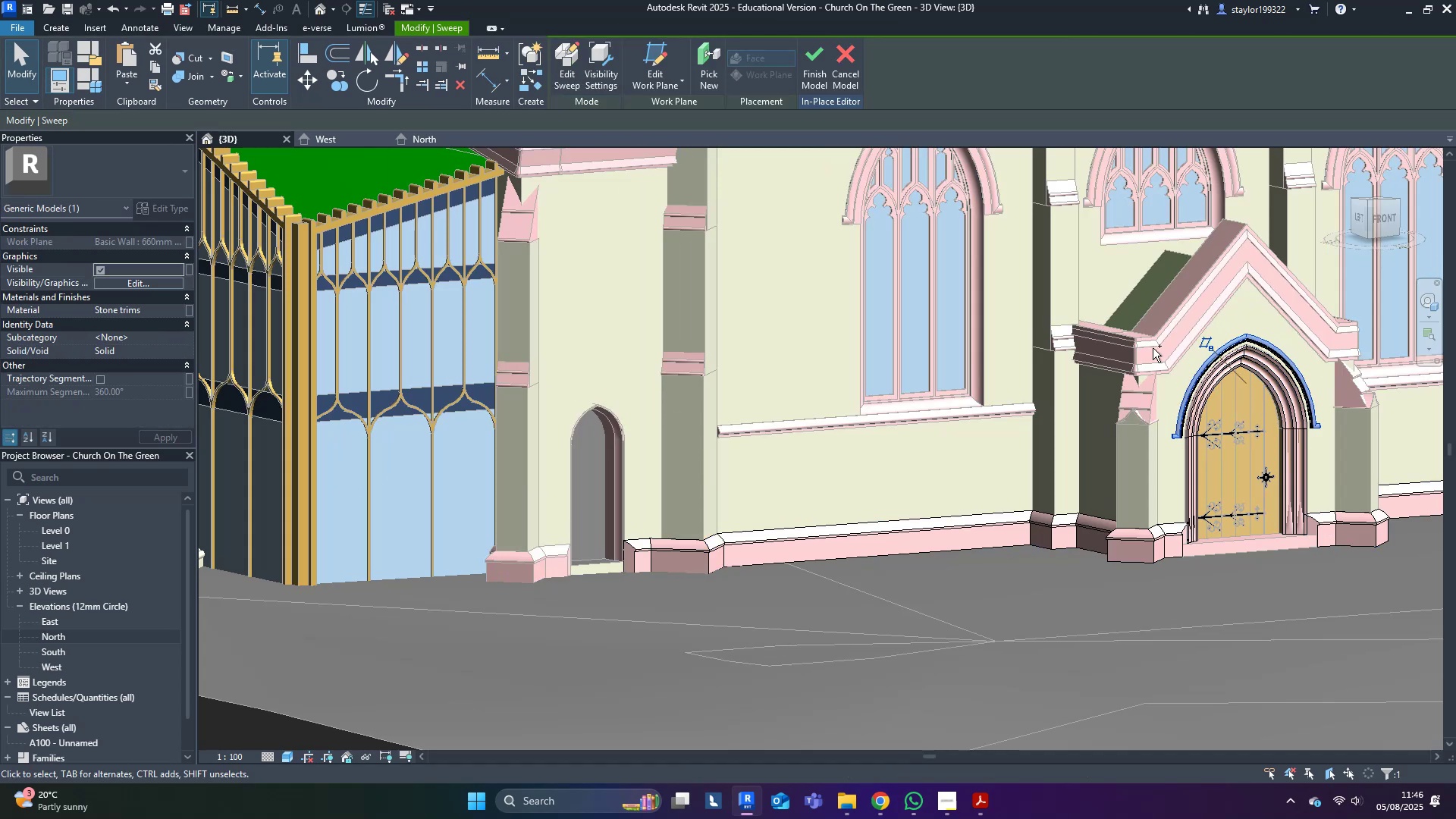 
key(Control+C)
 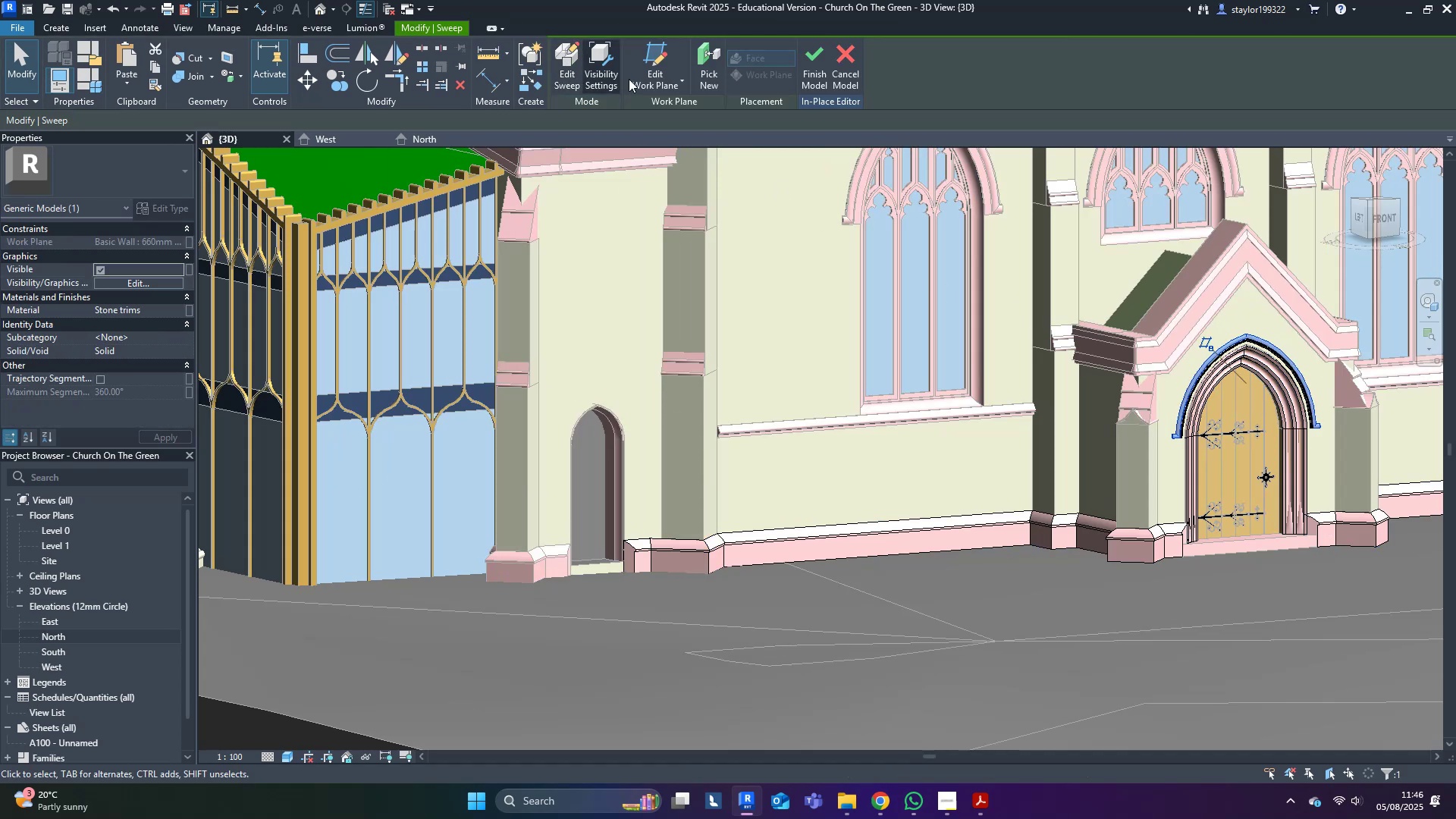 
hold_key(key=ControlLeft, duration=1.29)
left_click_drag(start_coordinate=[1198, 387], to_coordinate=[595, 422])
 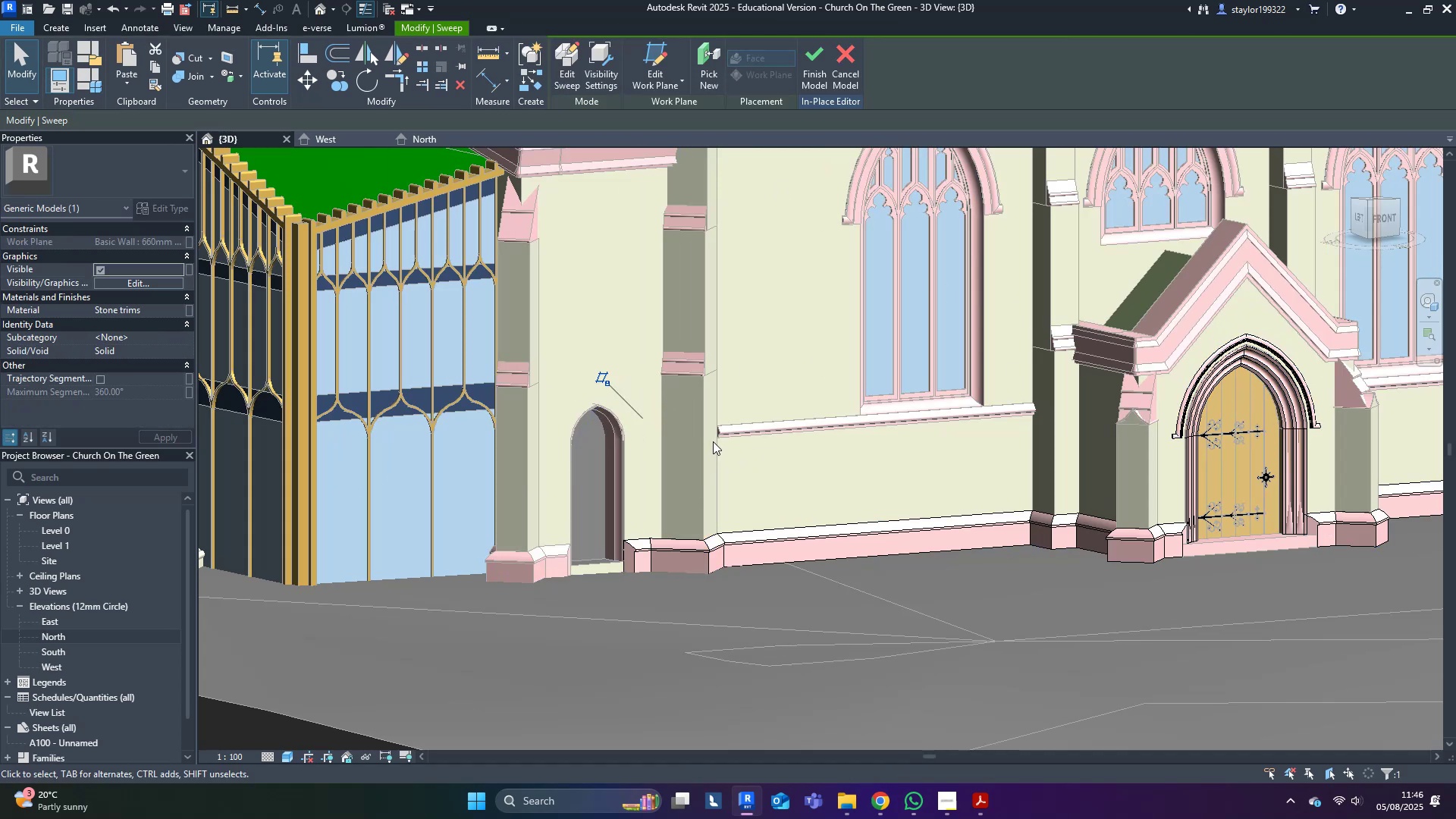 
key(Control+ControlLeft)
 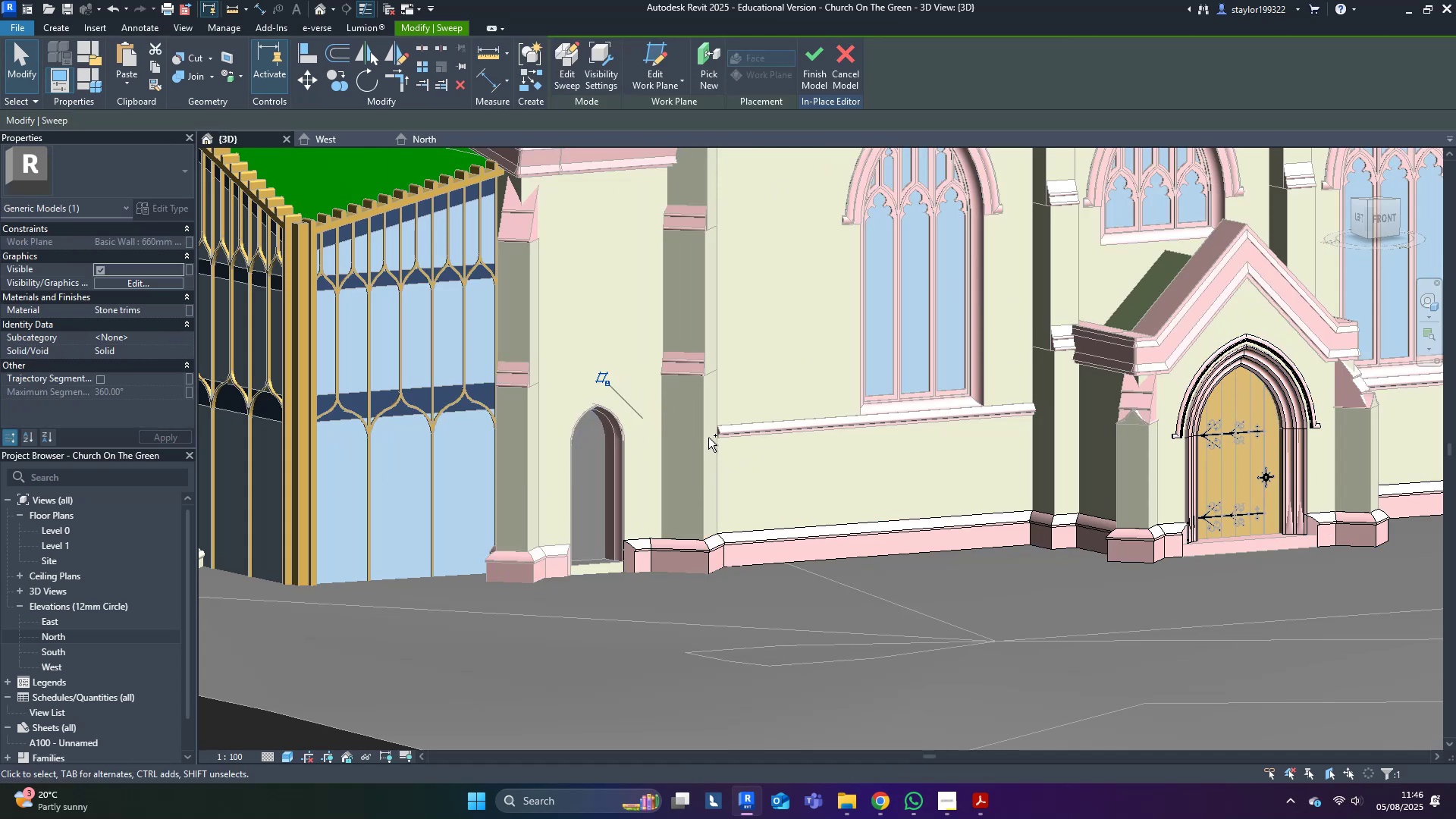 
key(Control+Z)
 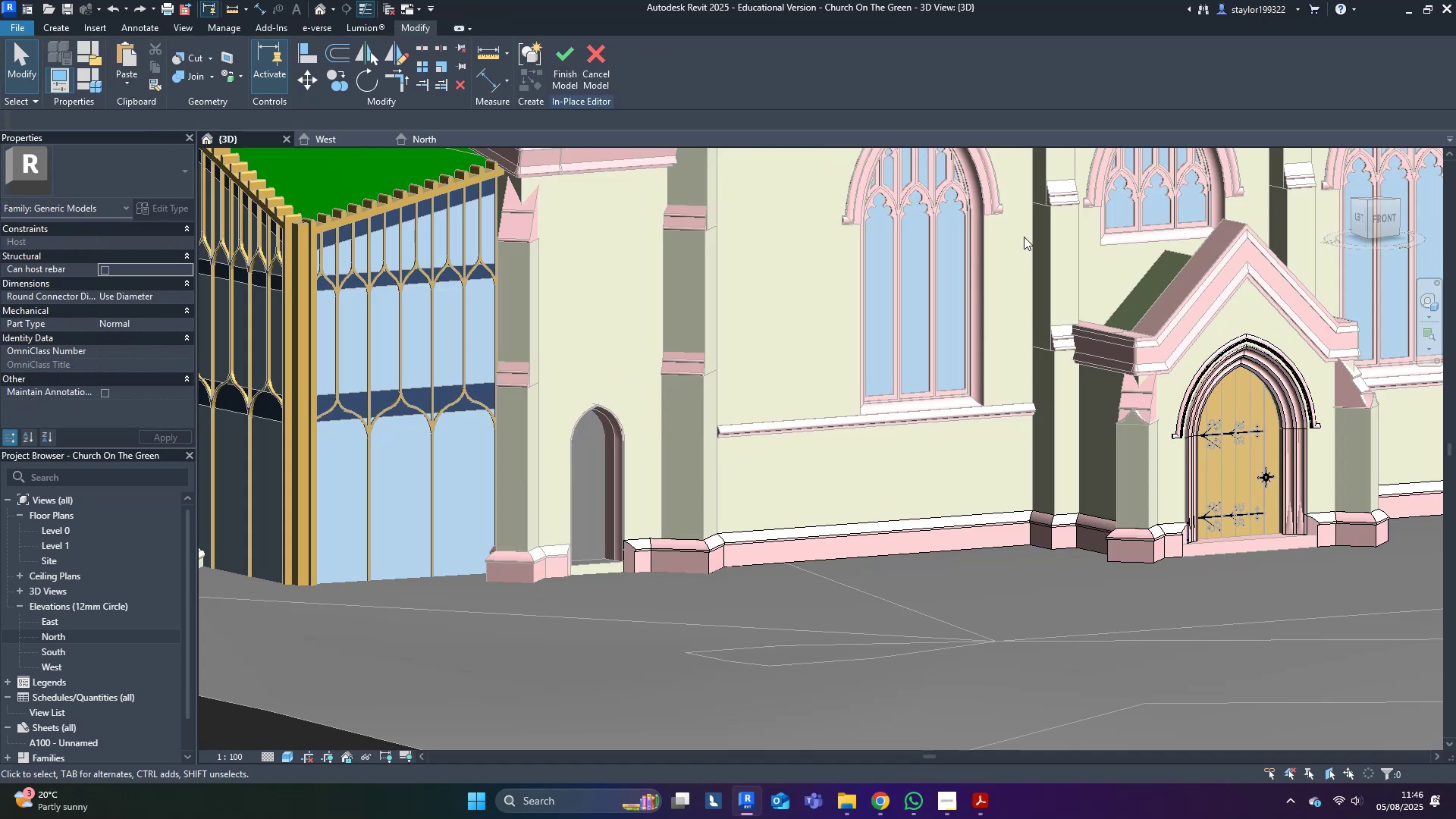 
left_click([1242, 344])
 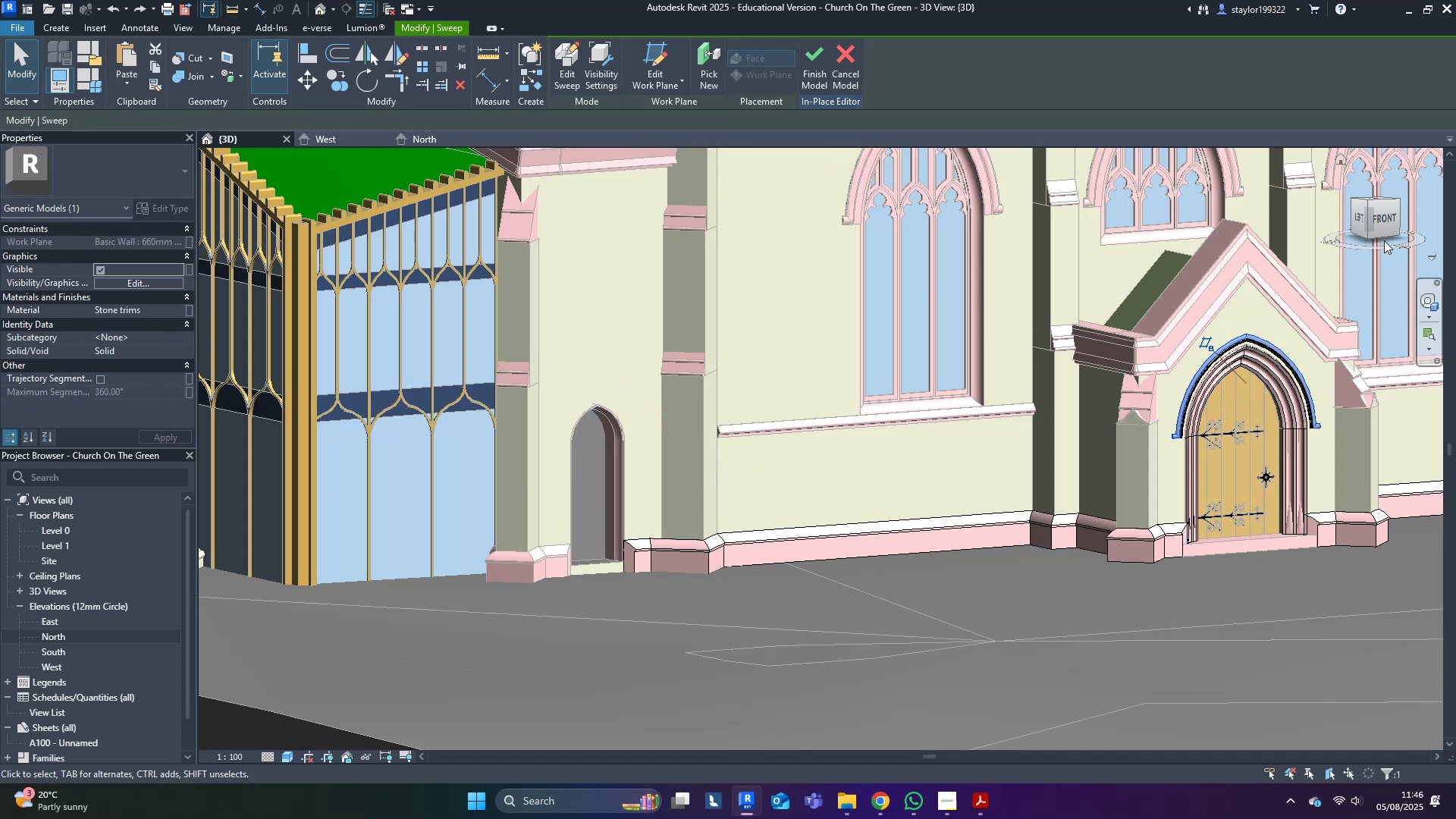 
left_click([1385, 215])
 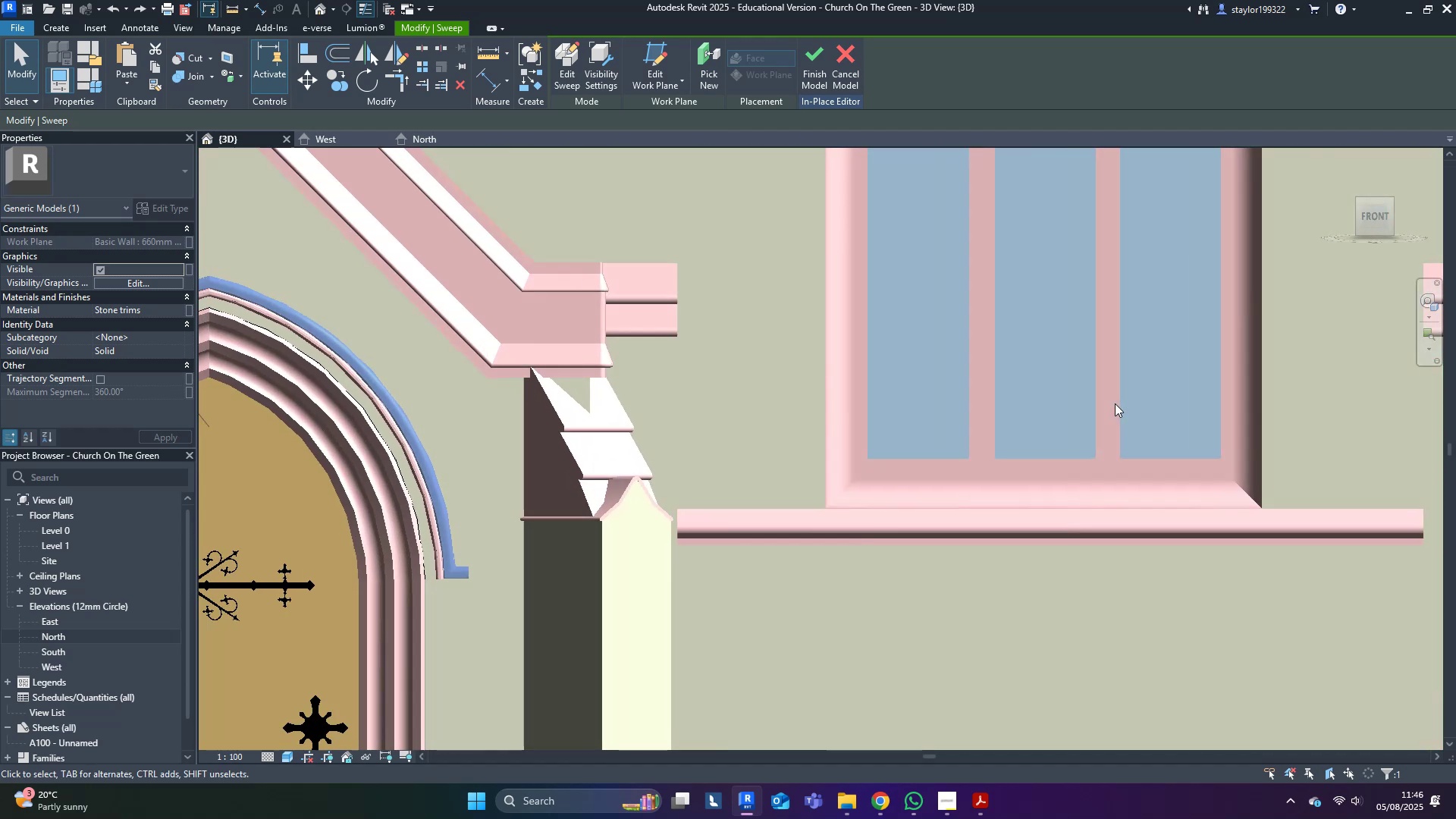 
type(mv)
 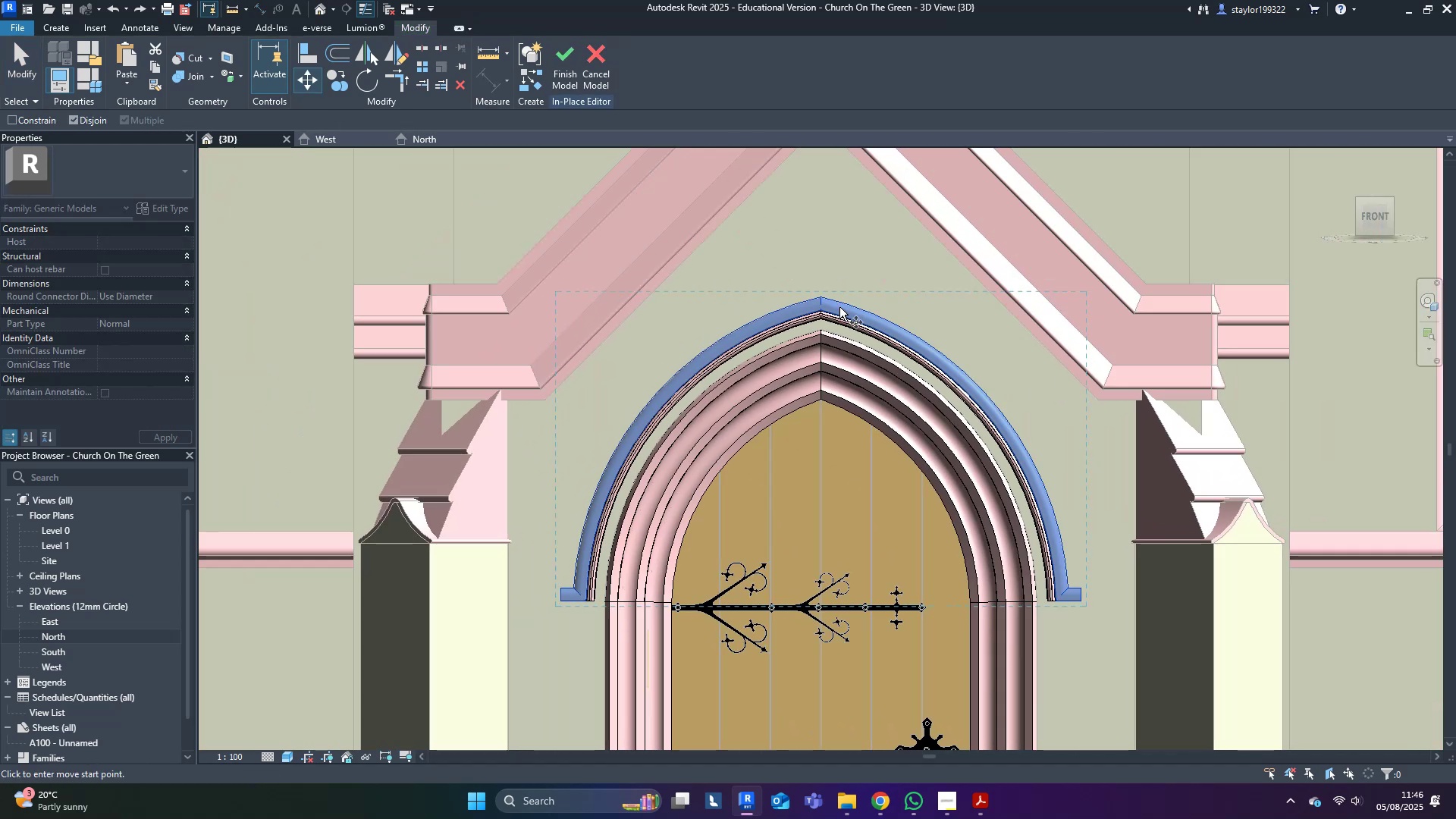 
hold_key(key=Escape, duration=6.52)
 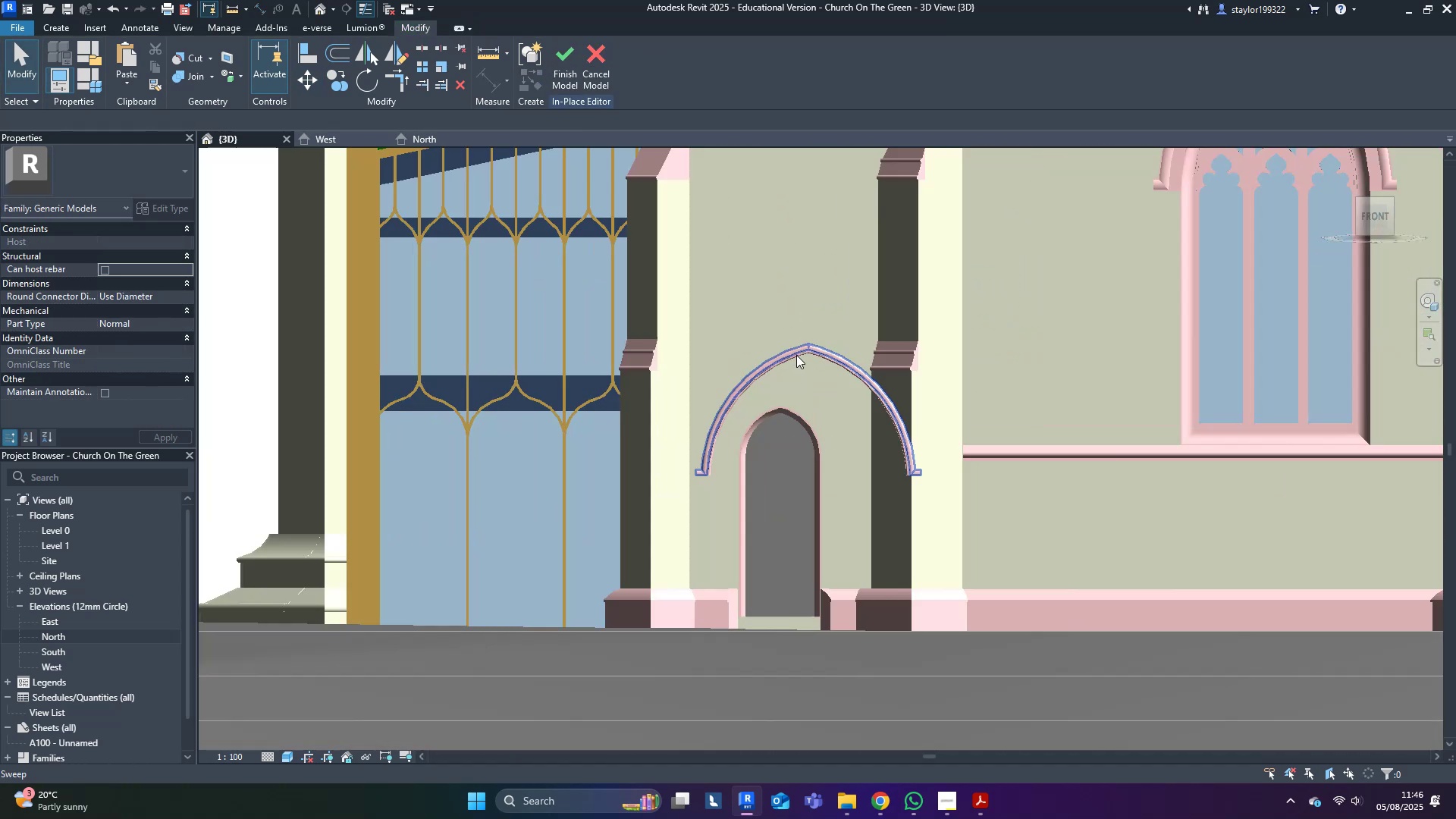 
hold_key(key=ControlLeft, duration=0.46)
left_click([821, 320])
 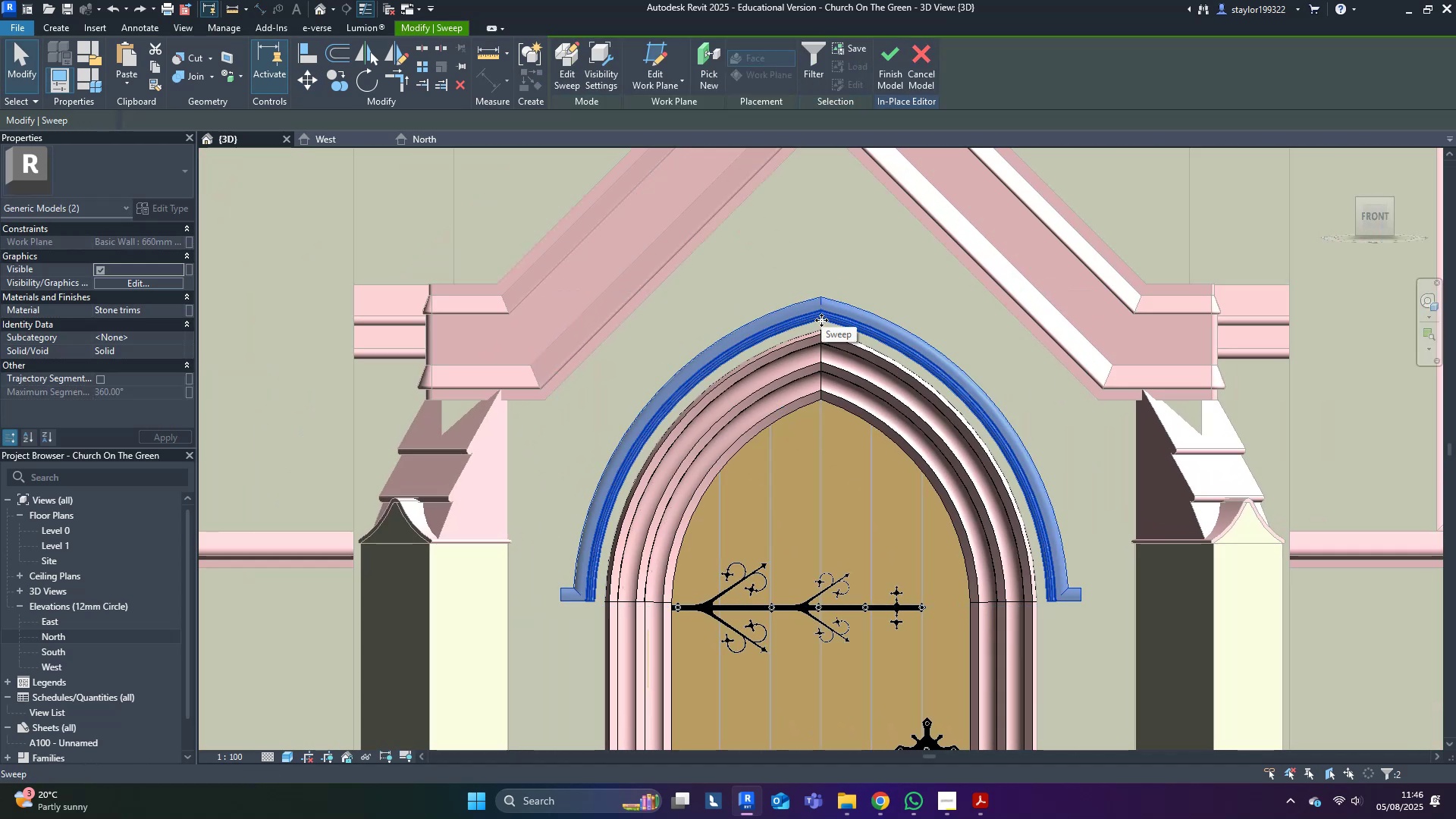 
middle_click([821, 321])
 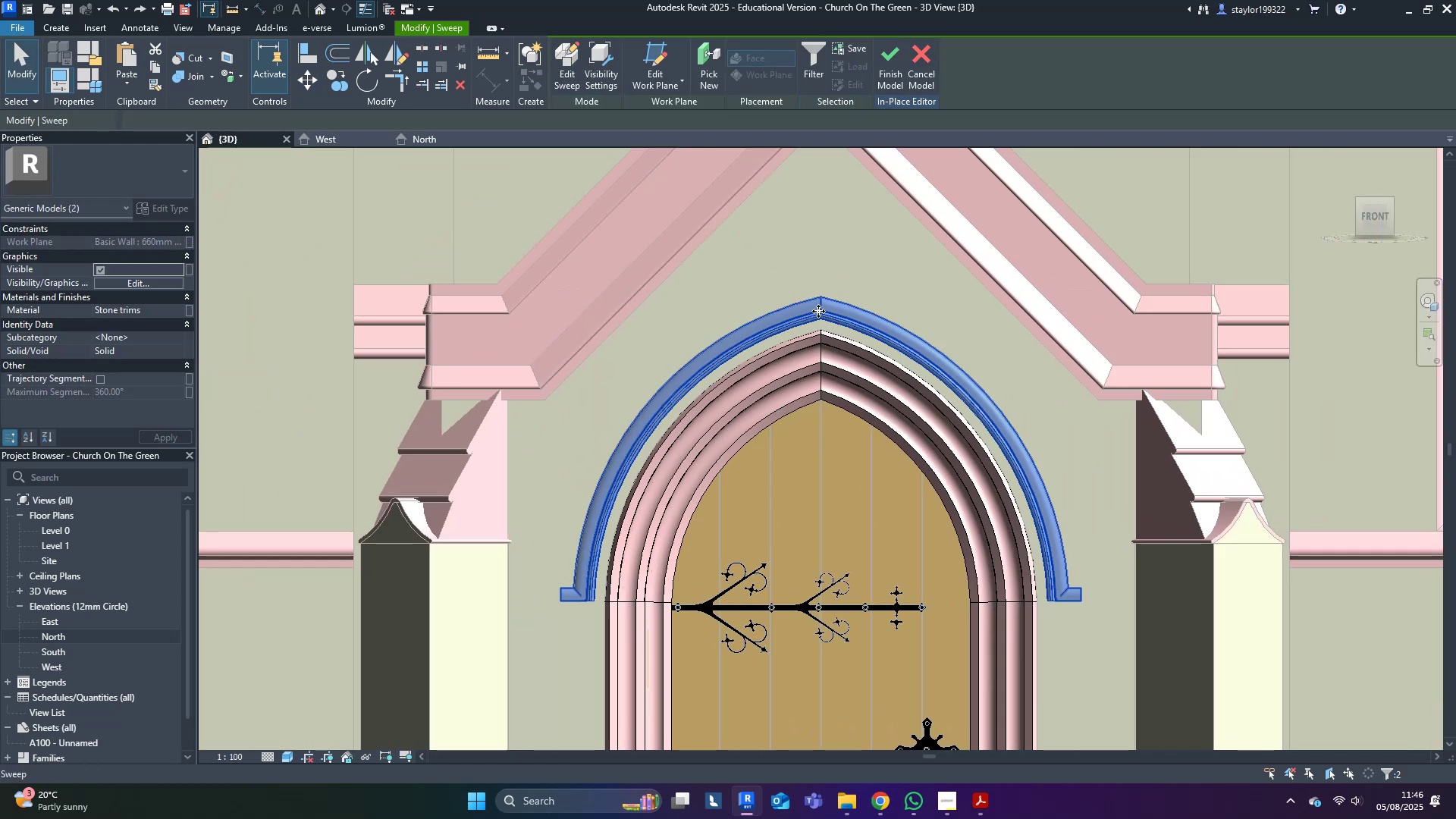 
type(mv)
 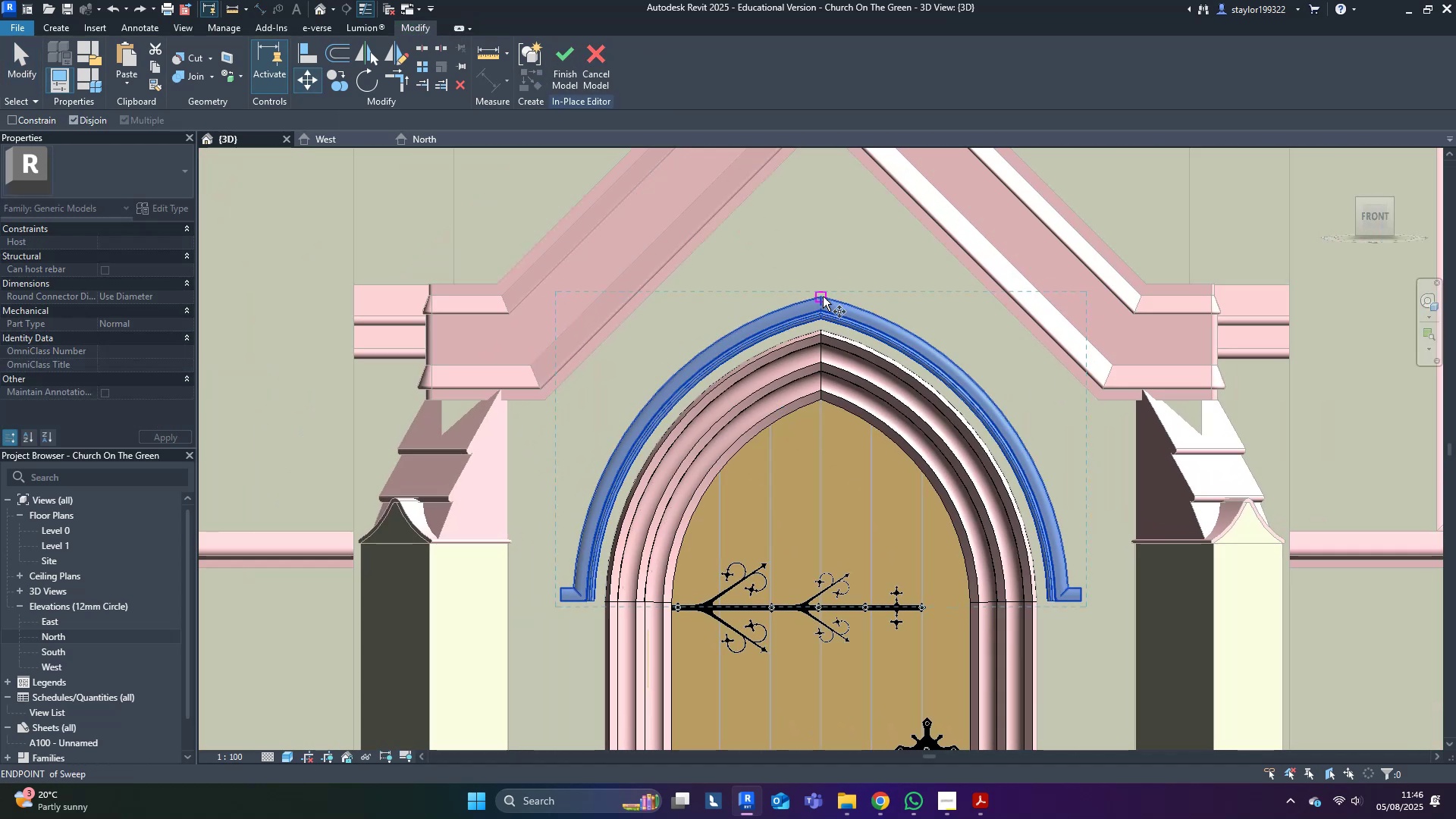 
left_click_drag(start_coordinate=[823, 294], to_coordinate=[817, 294])
 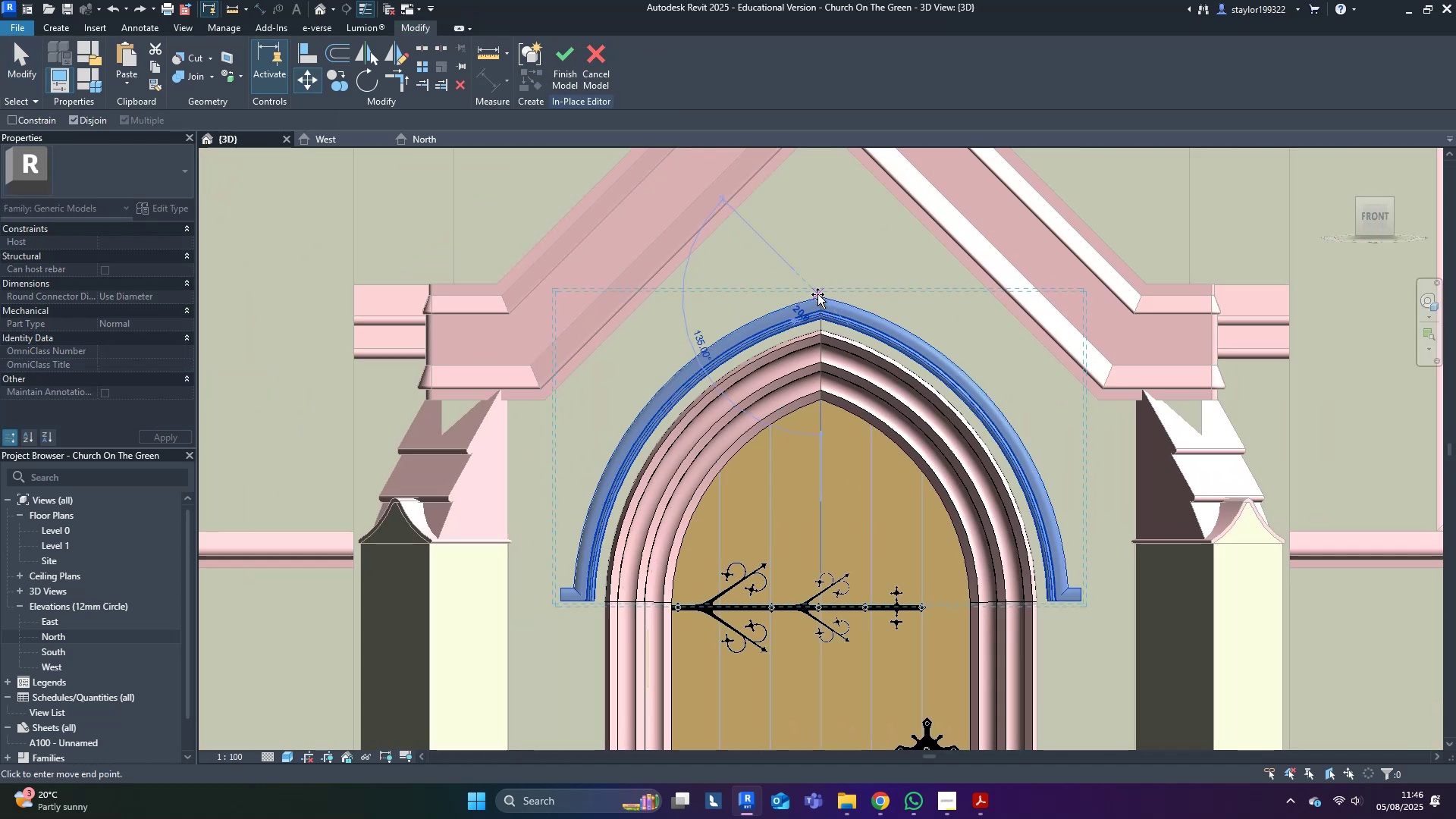 
scroll: coordinate [784, 286], scroll_direction: down, amount: 9.0
 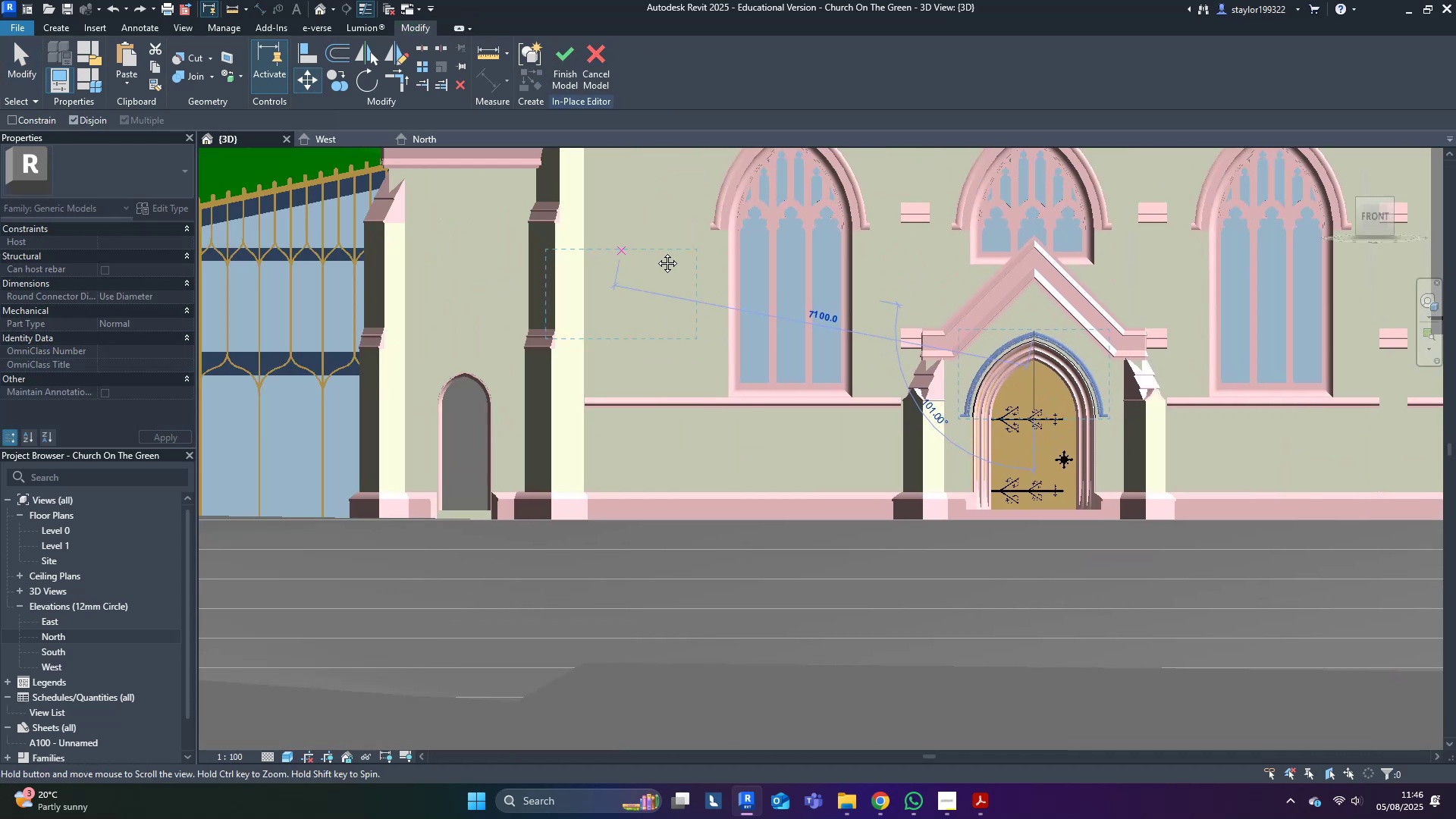 
hold_key(key=ControlLeft, duration=1.52)
 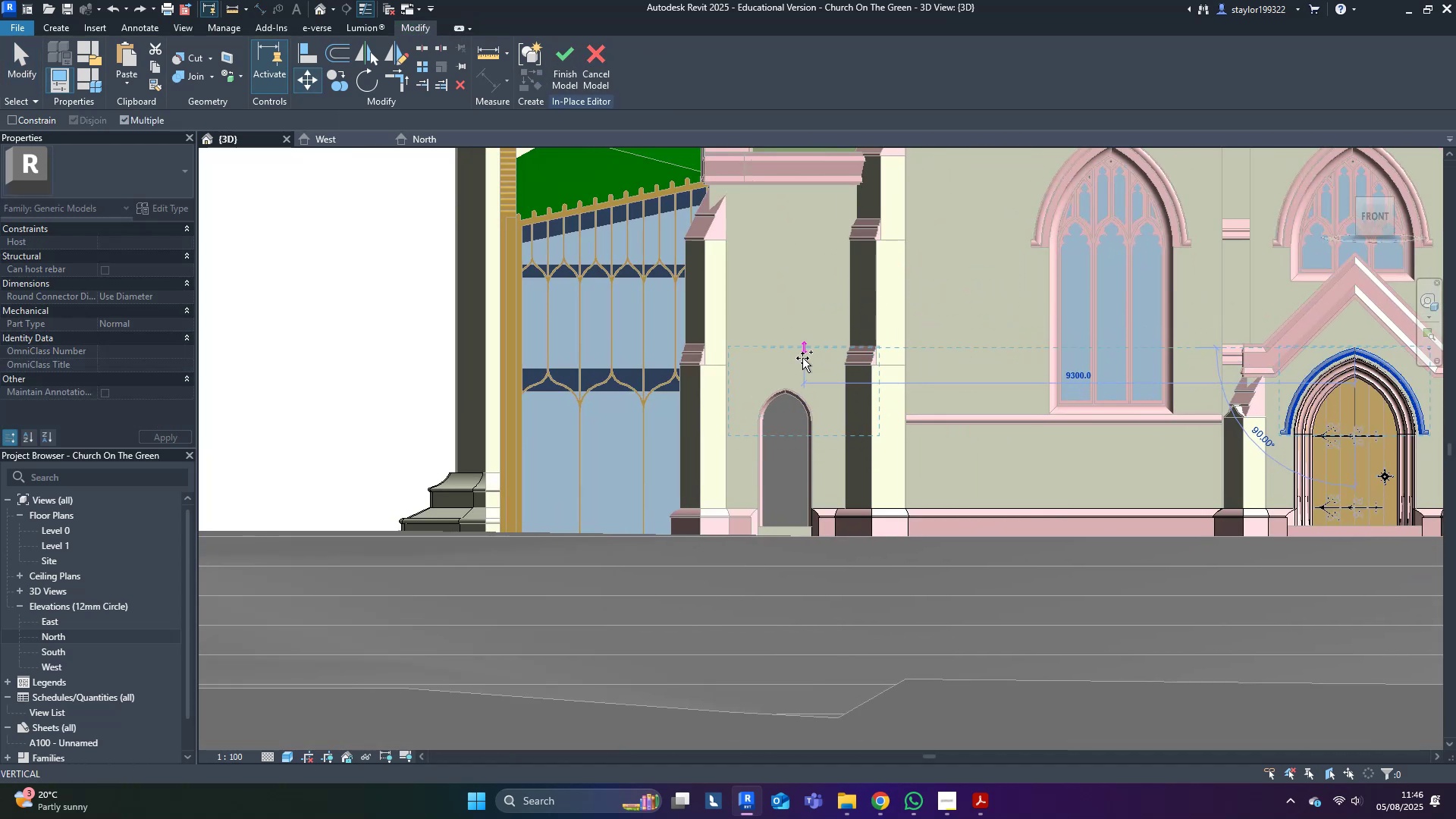 
hold_key(key=ControlLeft, duration=1.28)
left_click([803, 358])
 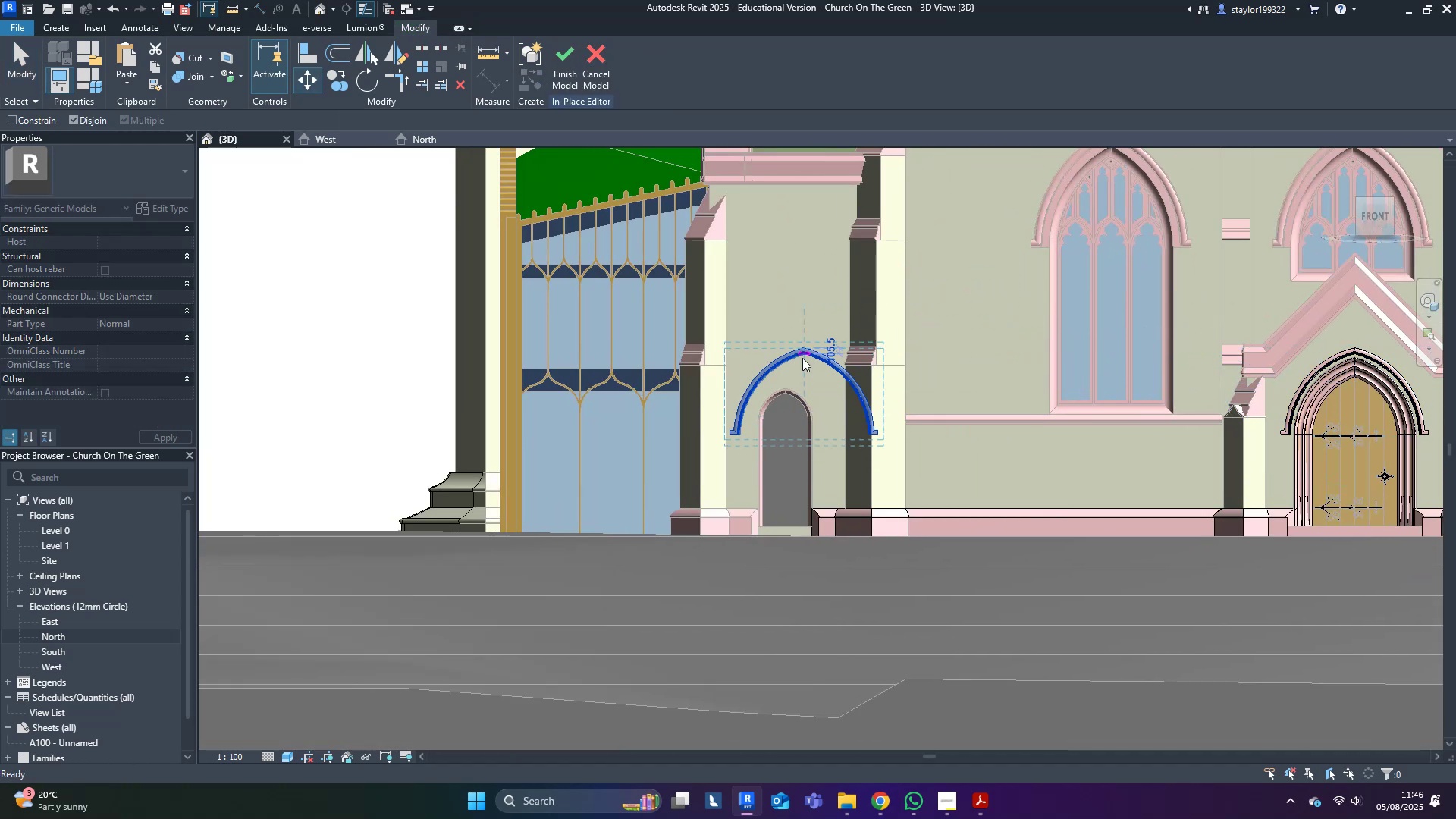 
key(Escape)
type(al)
 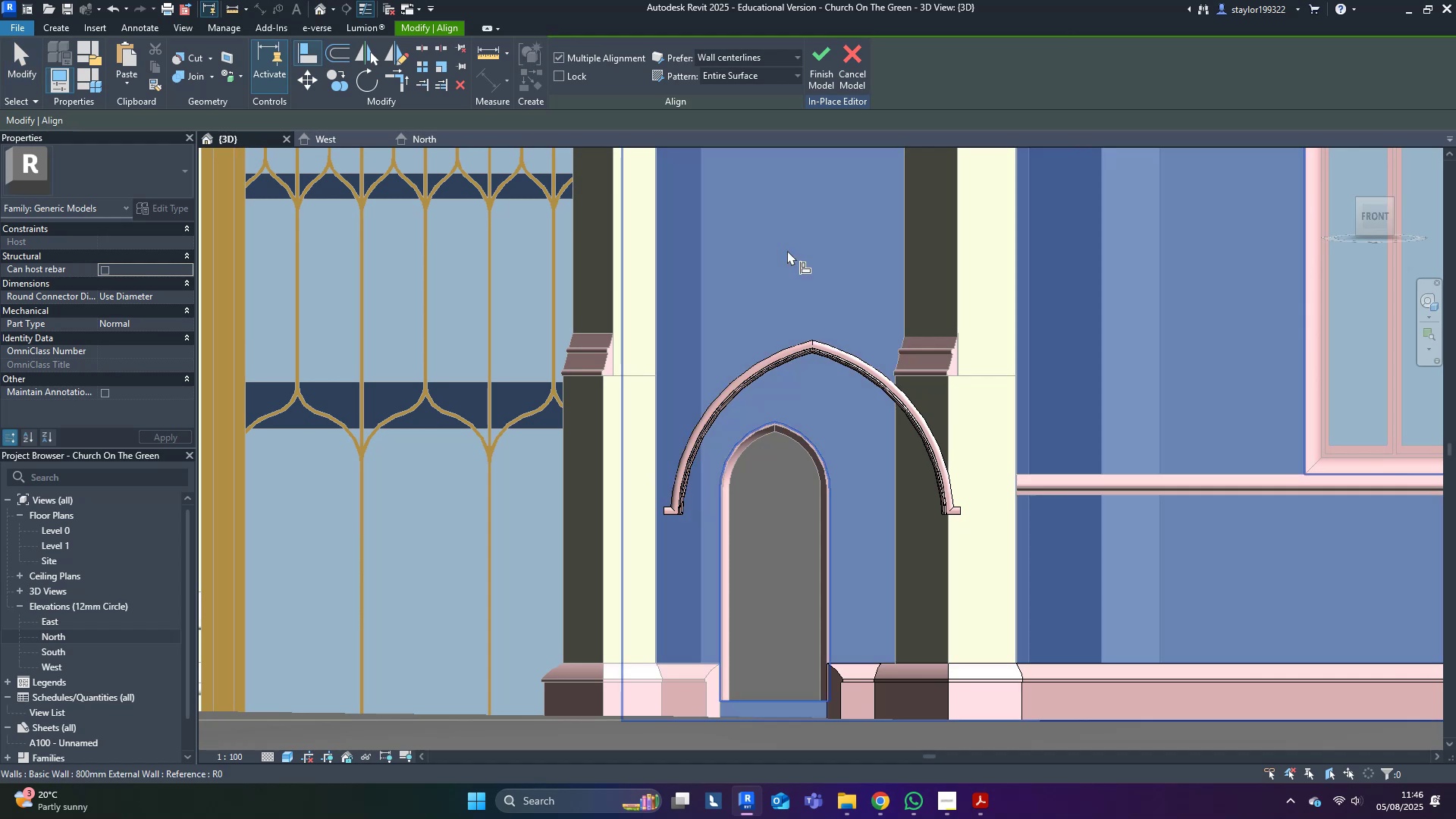 
scroll: coordinate [797, 355], scroll_direction: up, amount: 5.0
 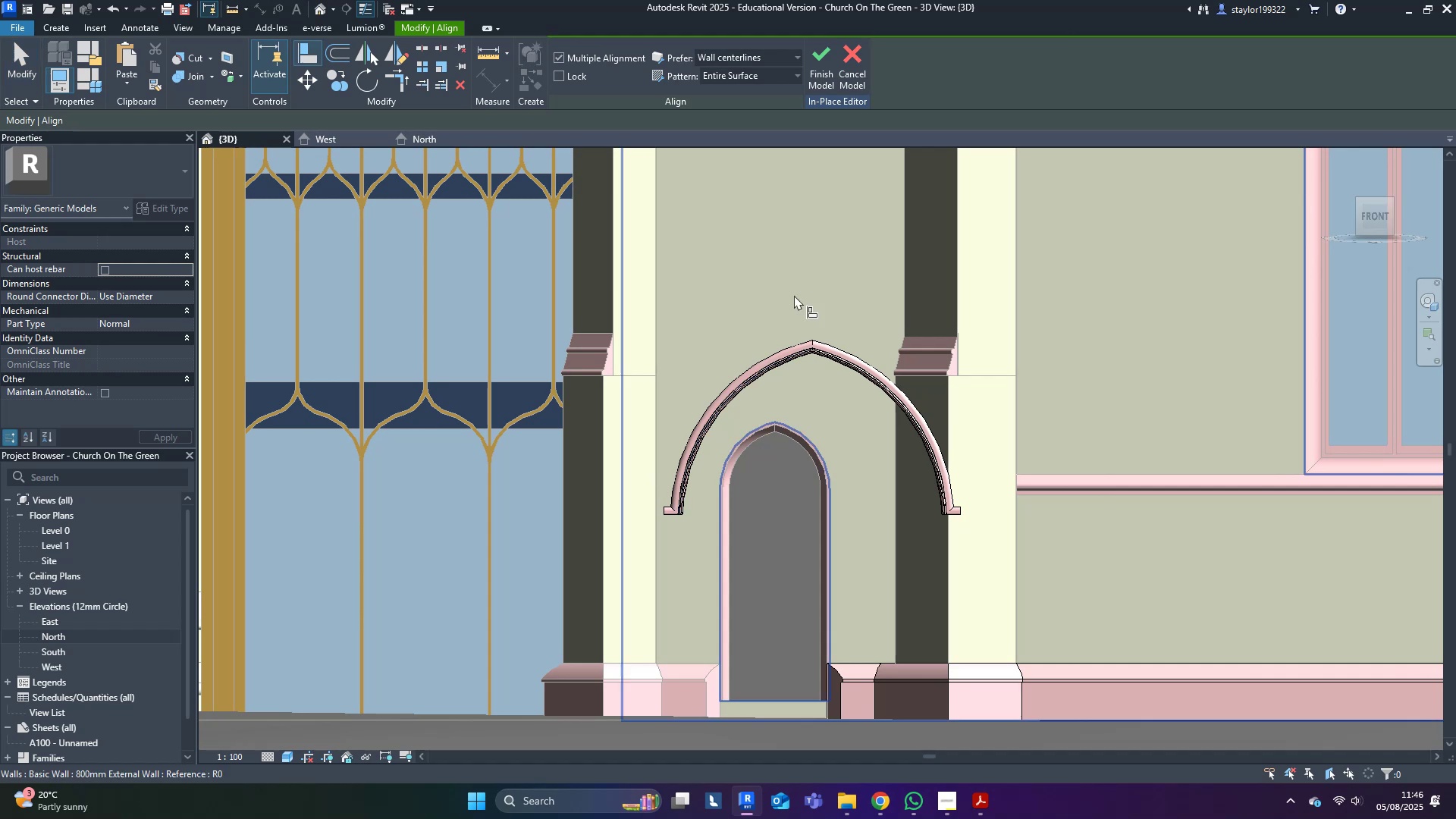 
left_click([787, 250])
 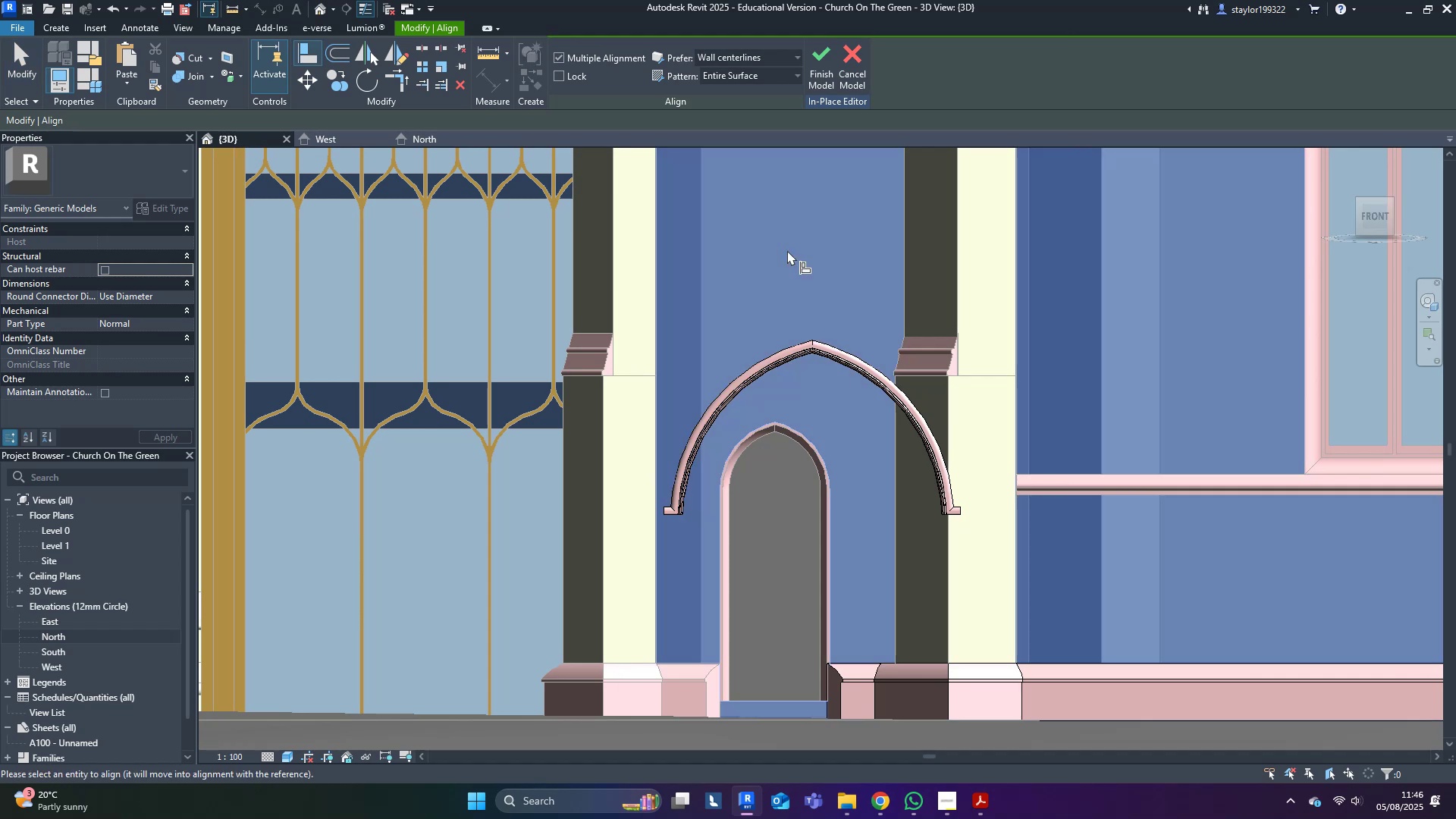 
hold_key(key=ShiftLeft, duration=0.59)
 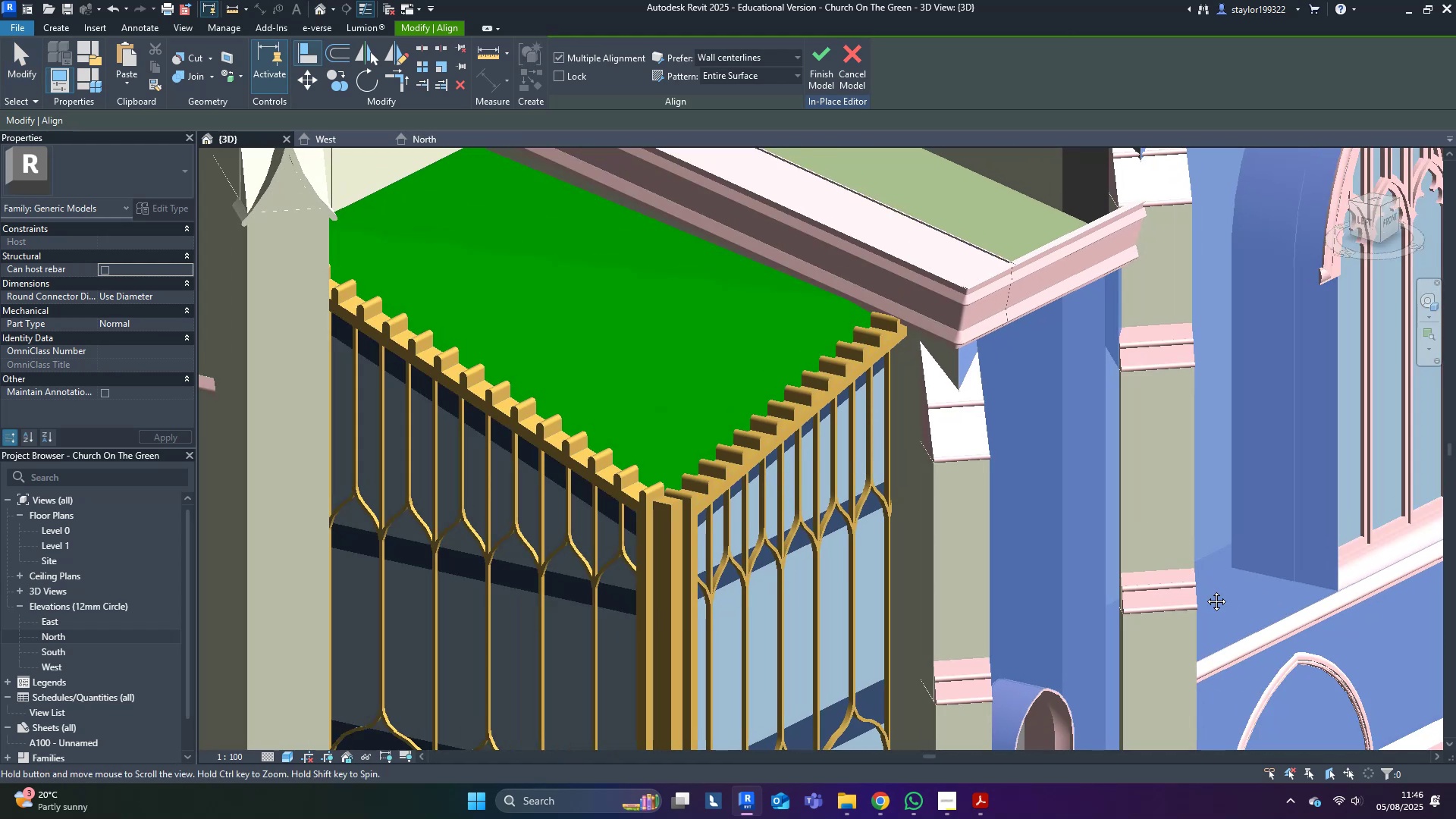 
scroll: coordinate [953, 371], scroll_direction: up, amount: 9.0
 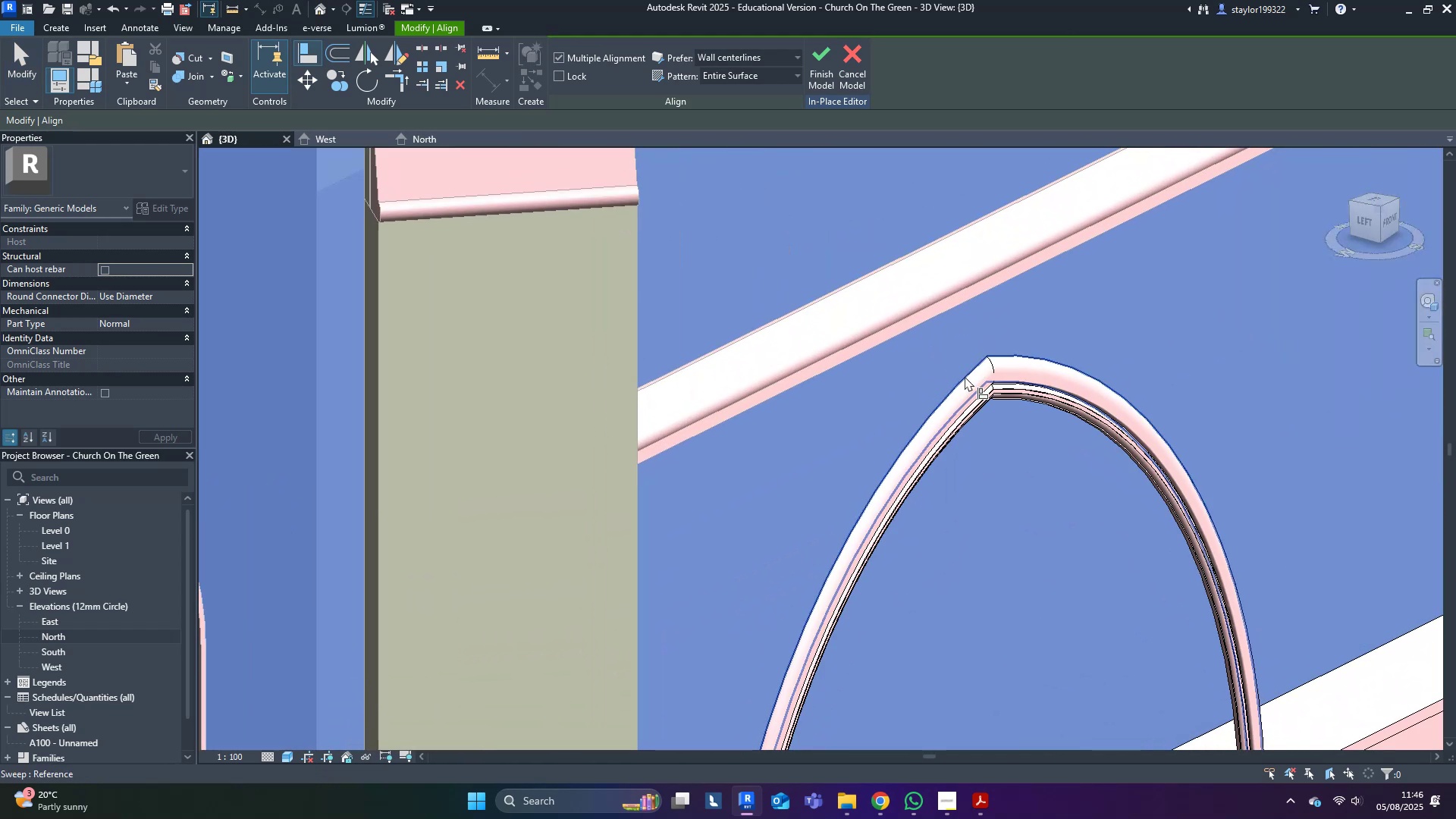 
left_click([965, 376])
 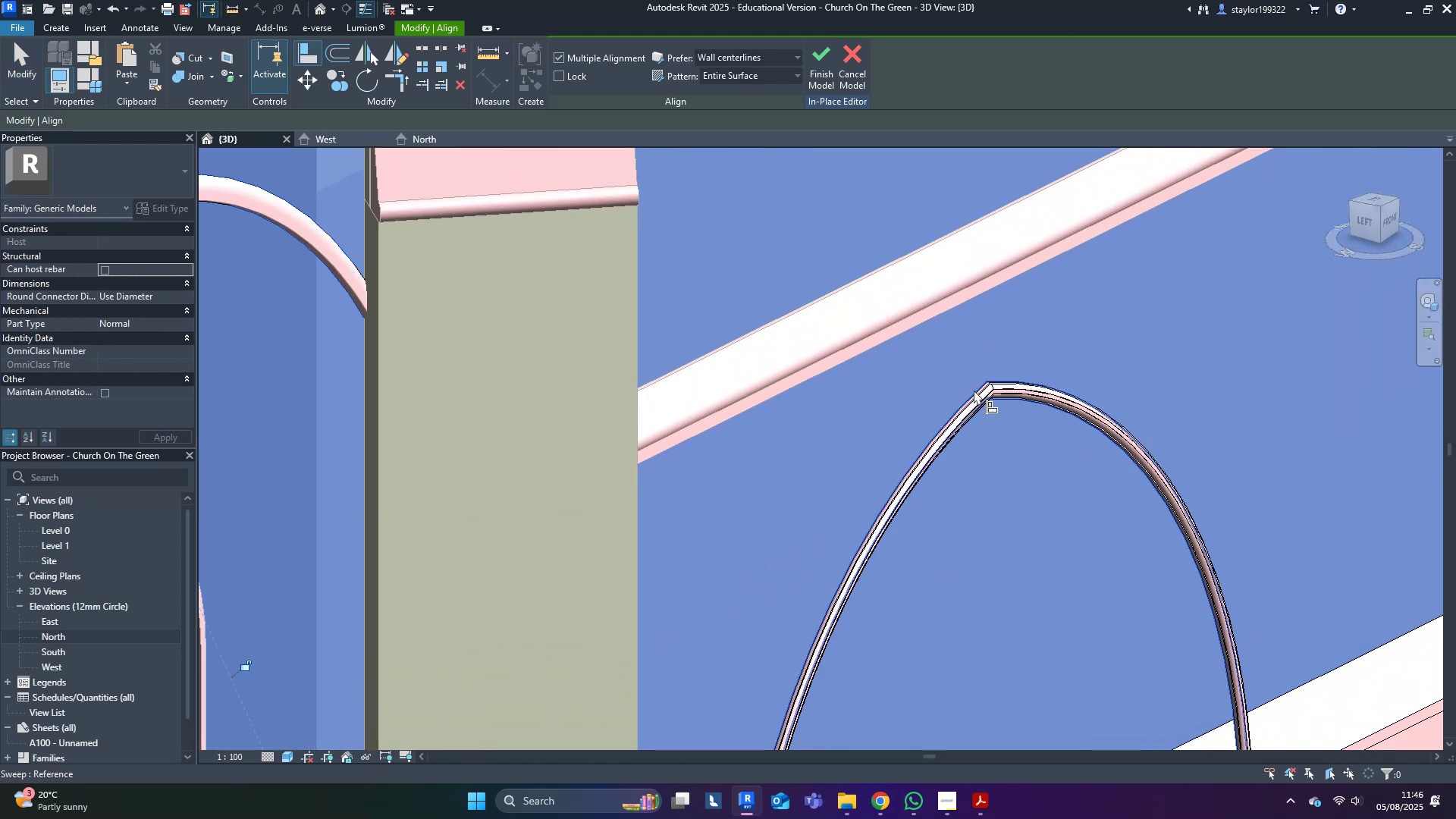 
left_click([974, 390])
 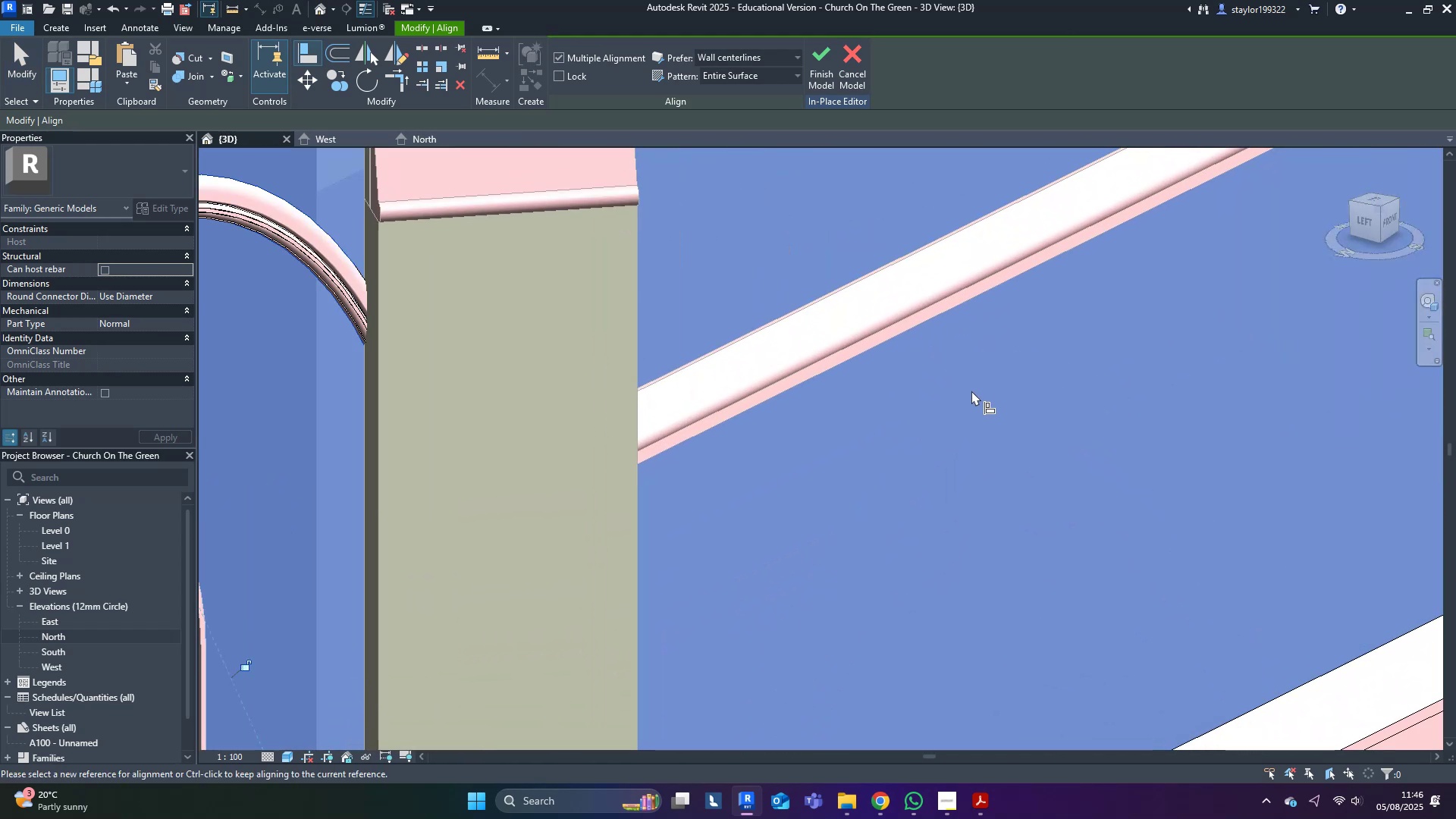 
scroll: coordinate [963, 400], scroll_direction: down, amount: 6.0
 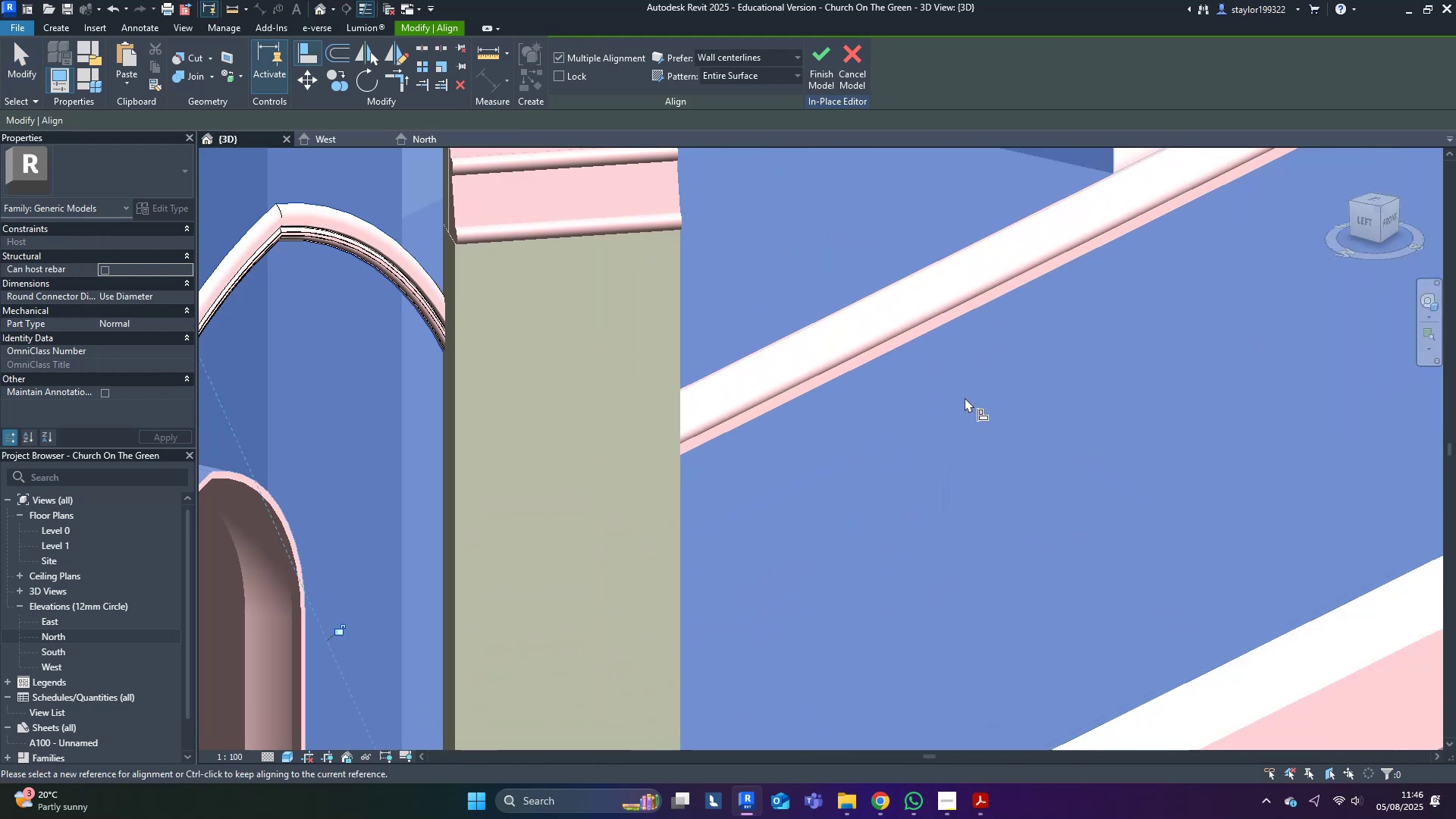 
key(Escape)
 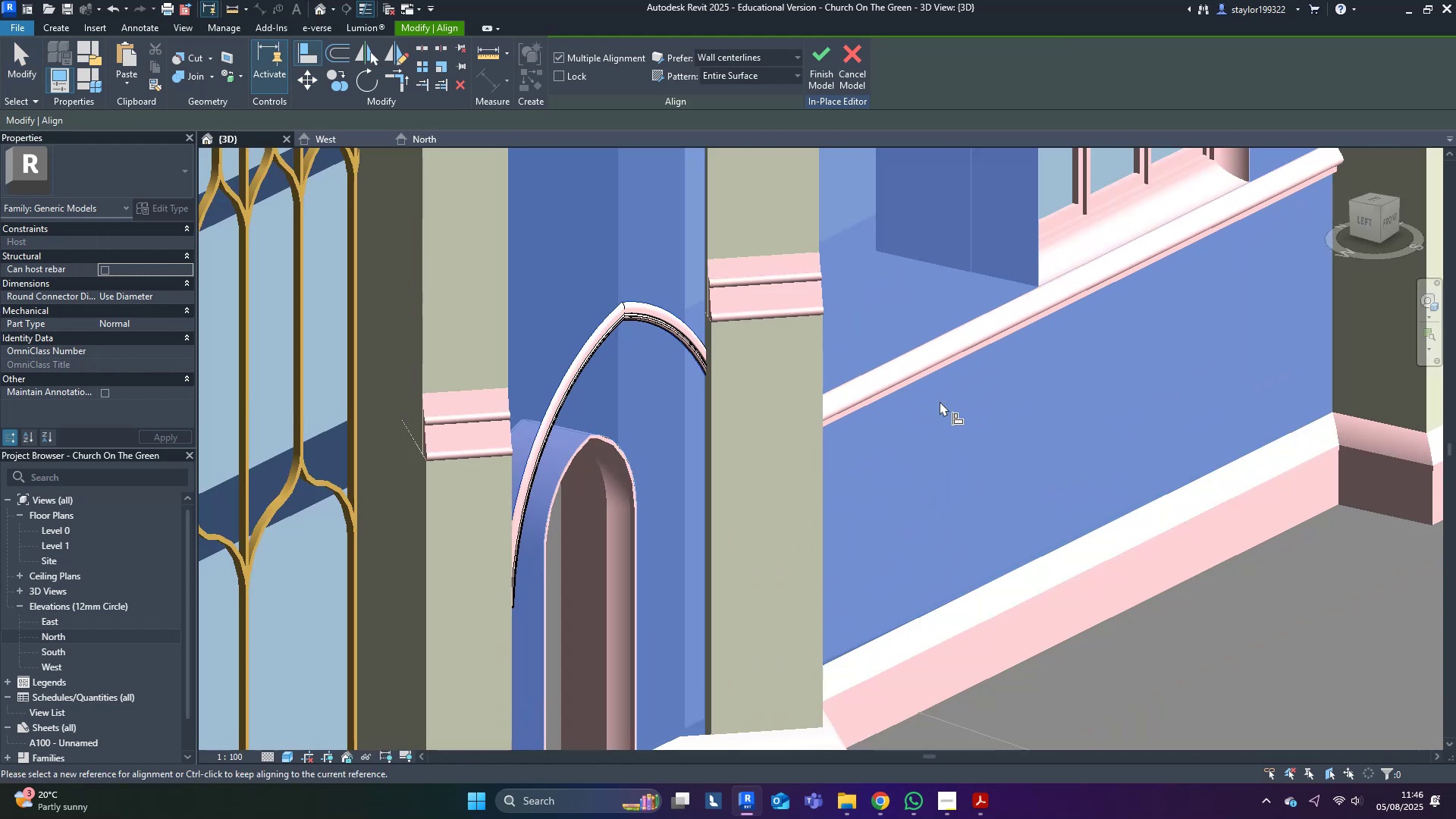 
key(Escape)
 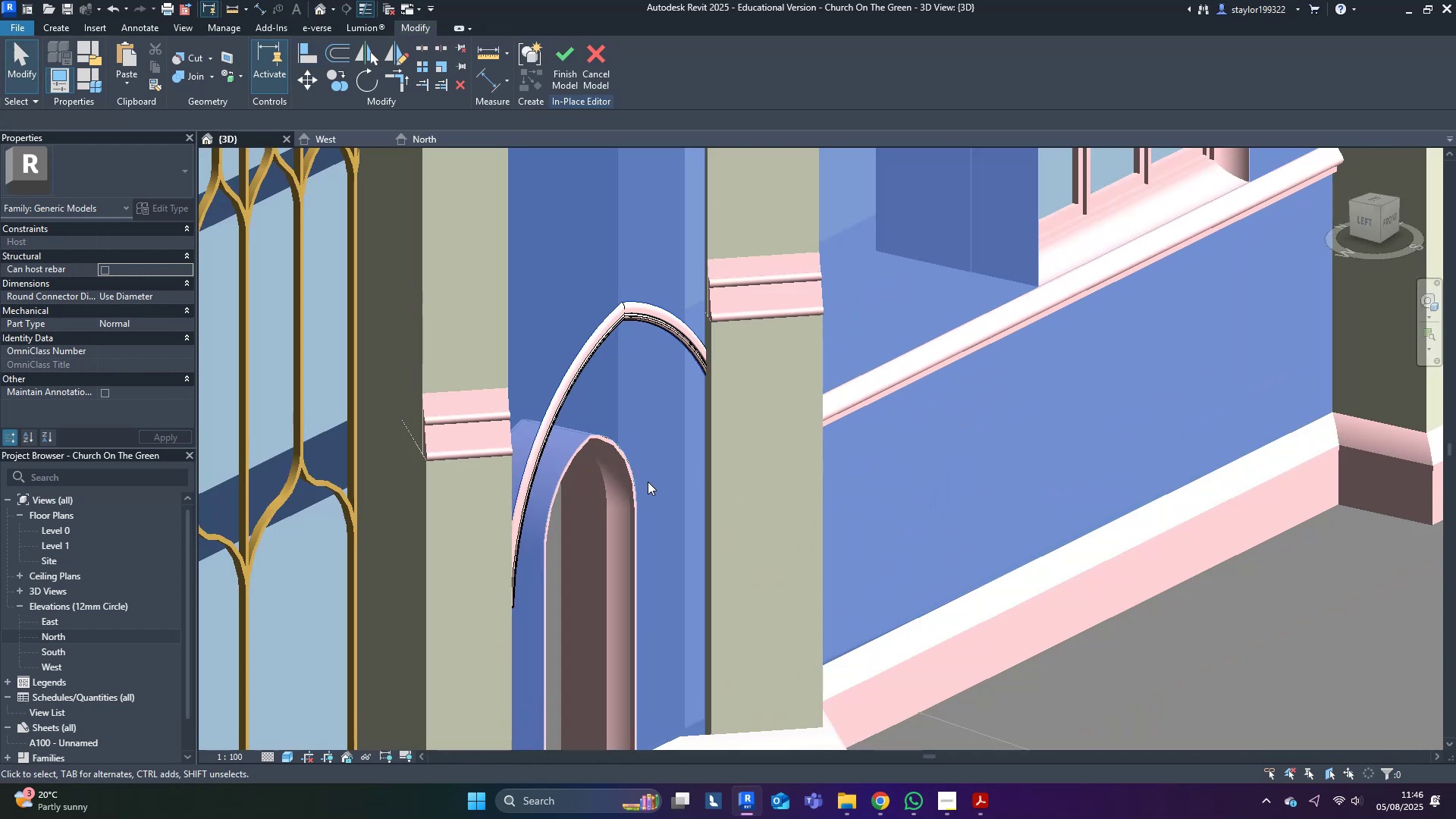 
key(Escape)
 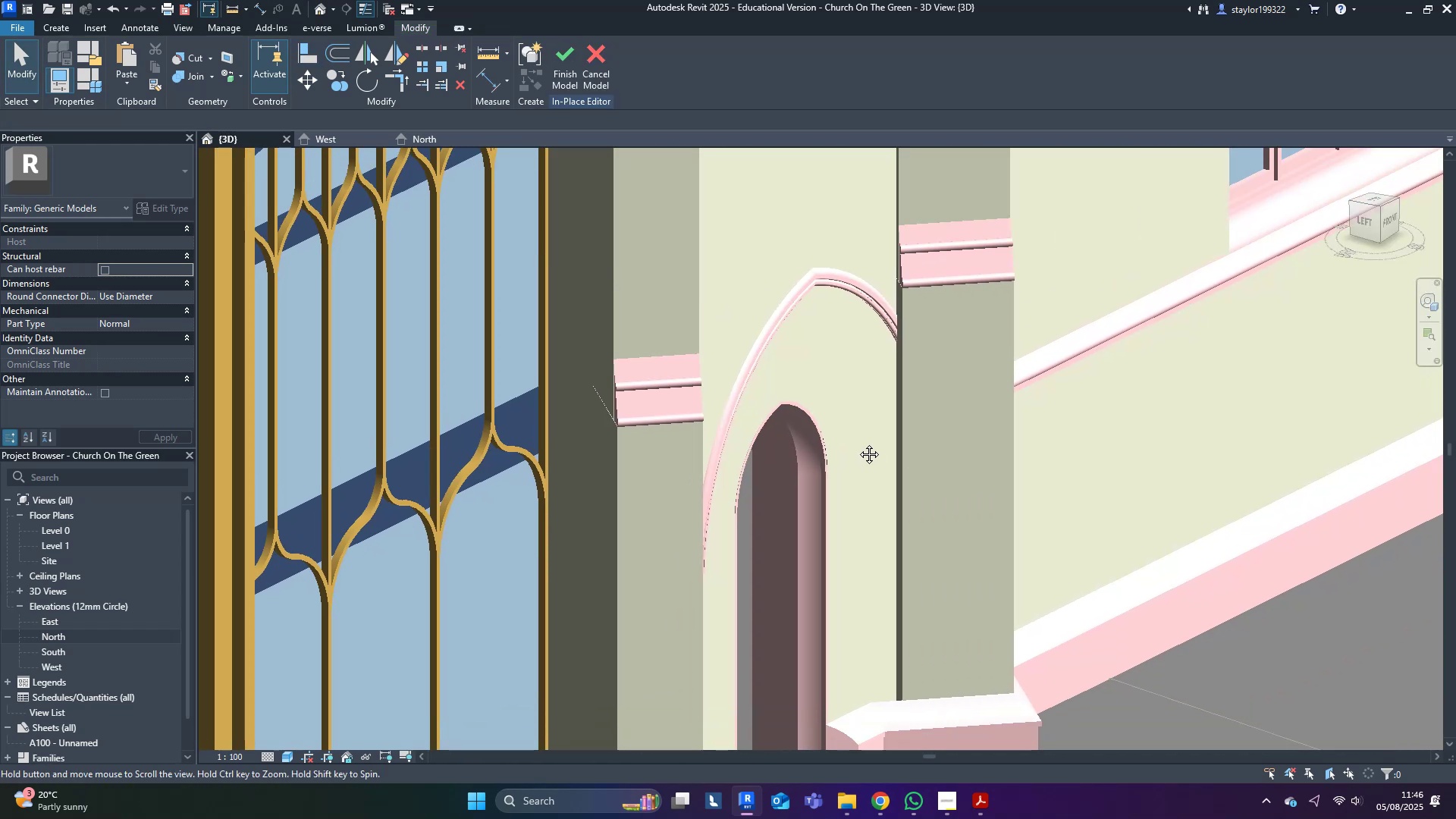 
scroll: coordinate [919, 423], scroll_direction: down, amount: 3.0
 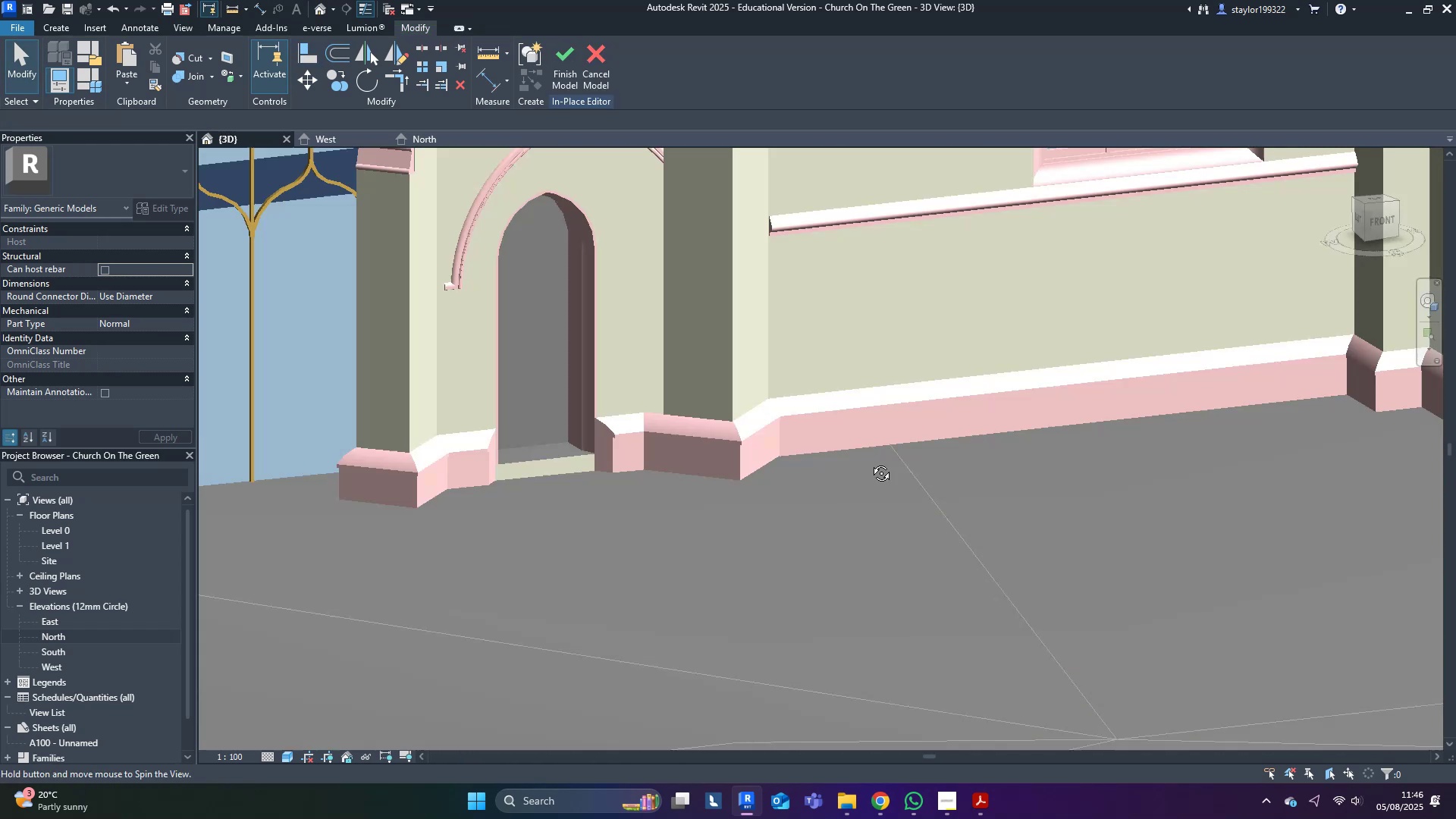 
key(Escape)
 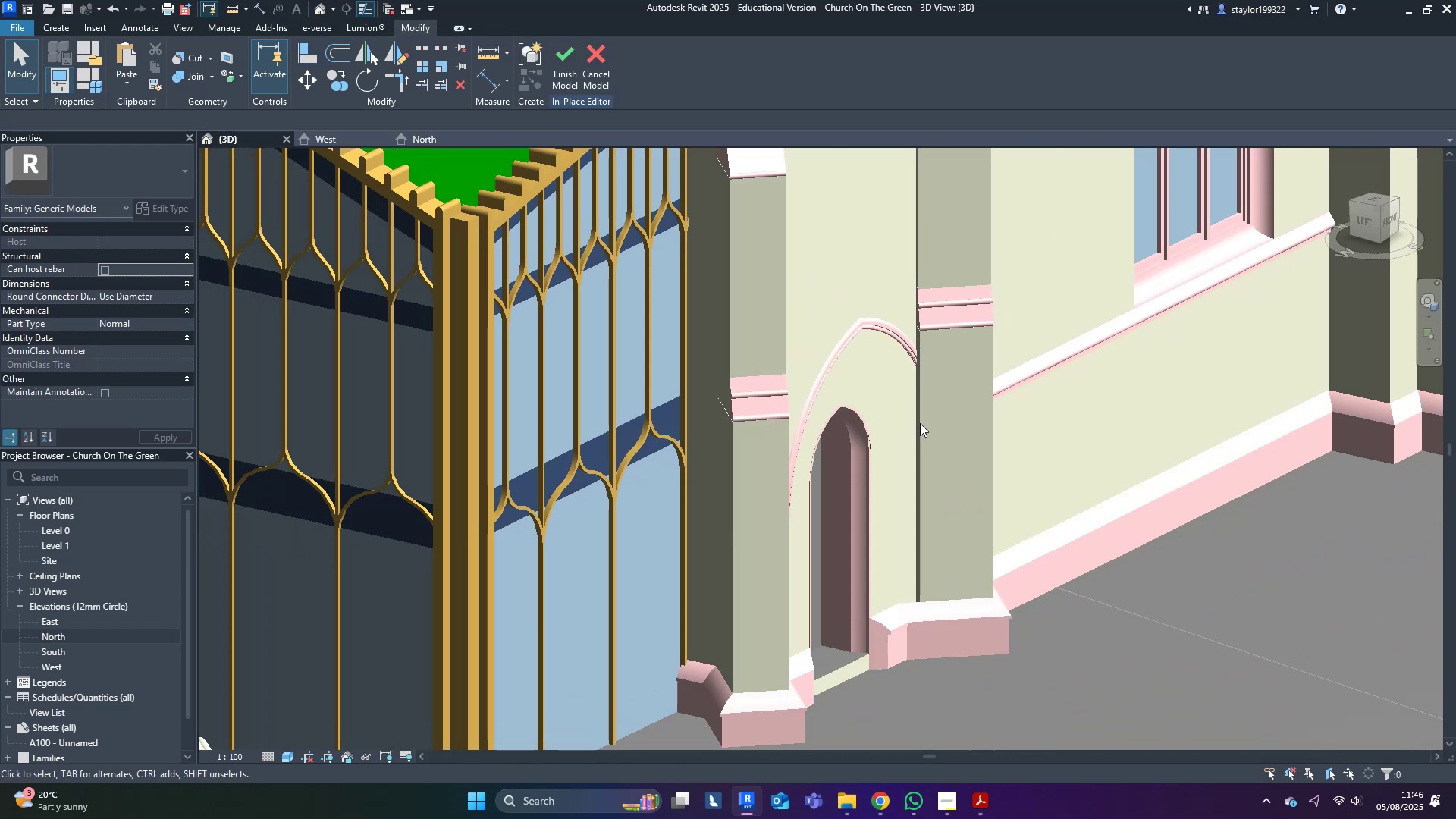 
hold_key(key=ShiftLeft, duration=0.35)
 